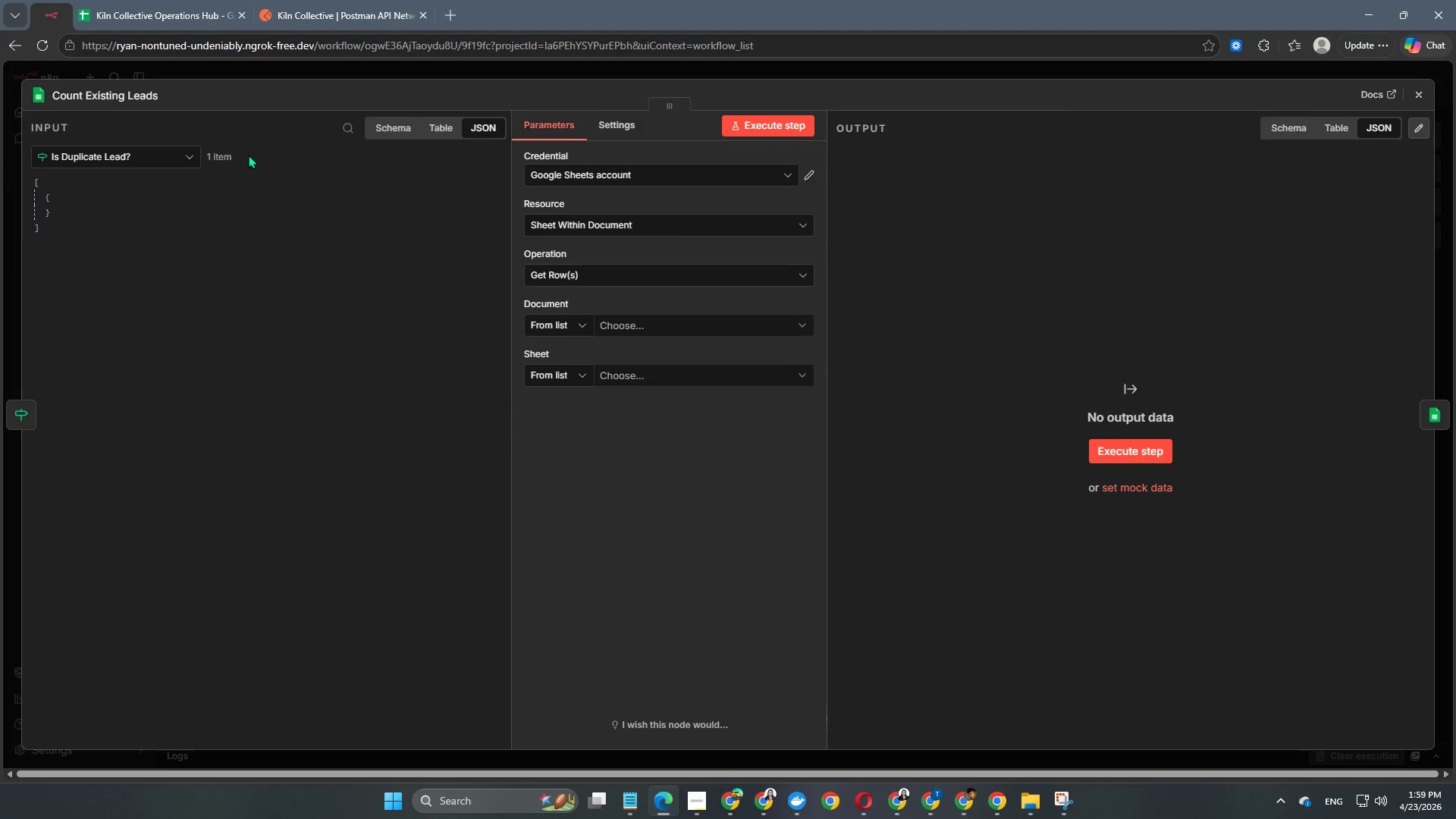 
 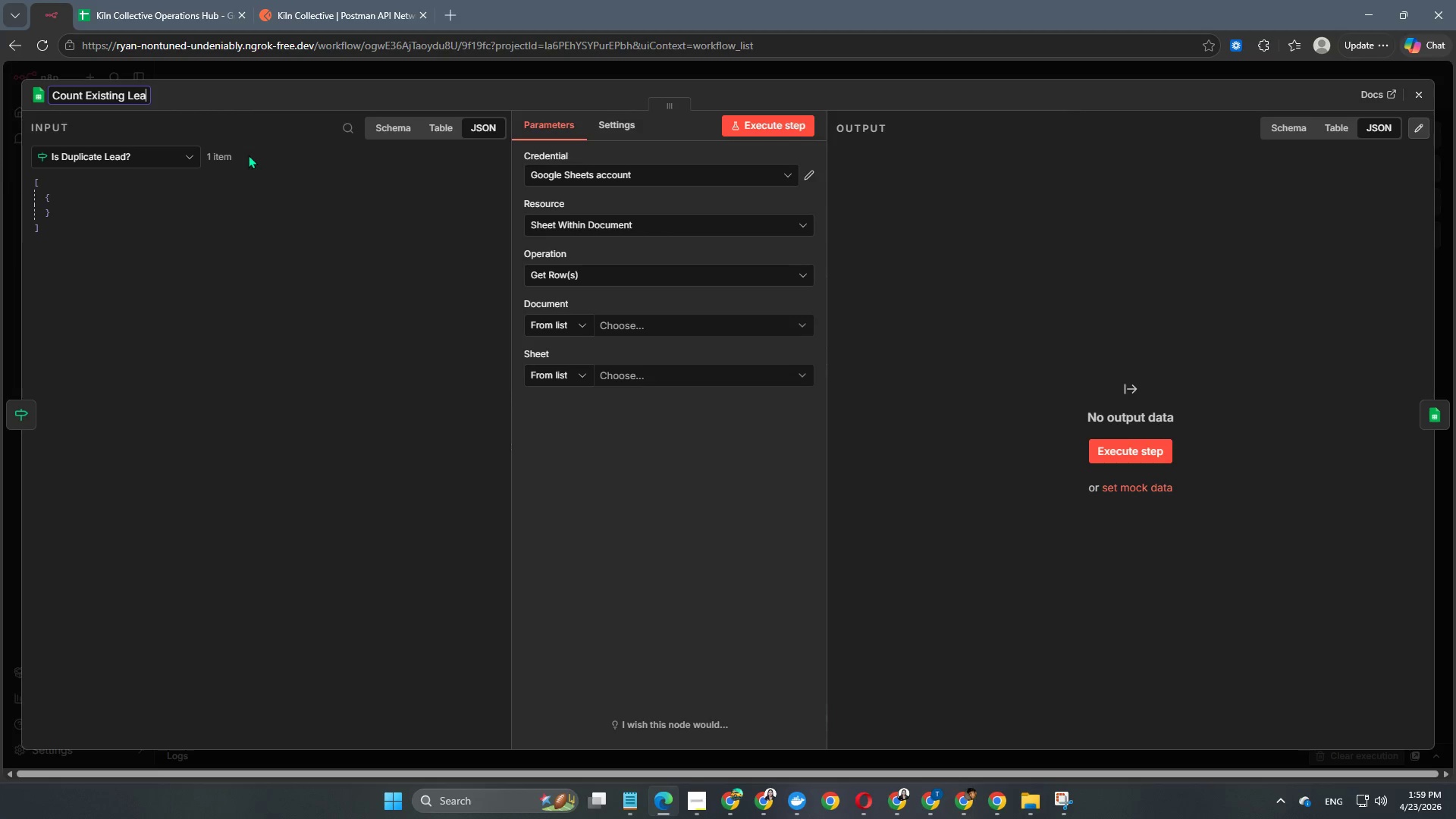 
key(Enter)
 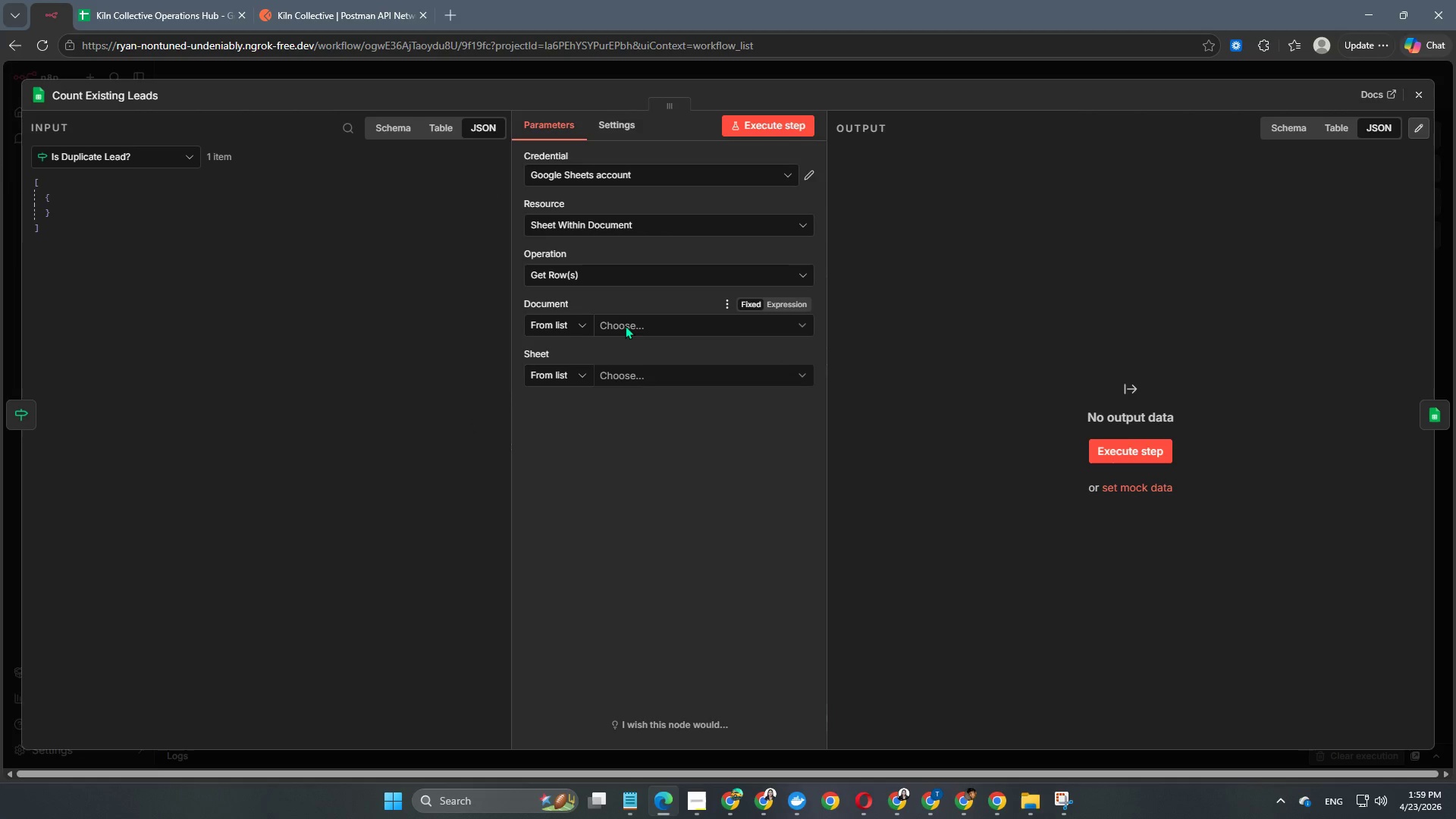 
left_click([625, 325])
 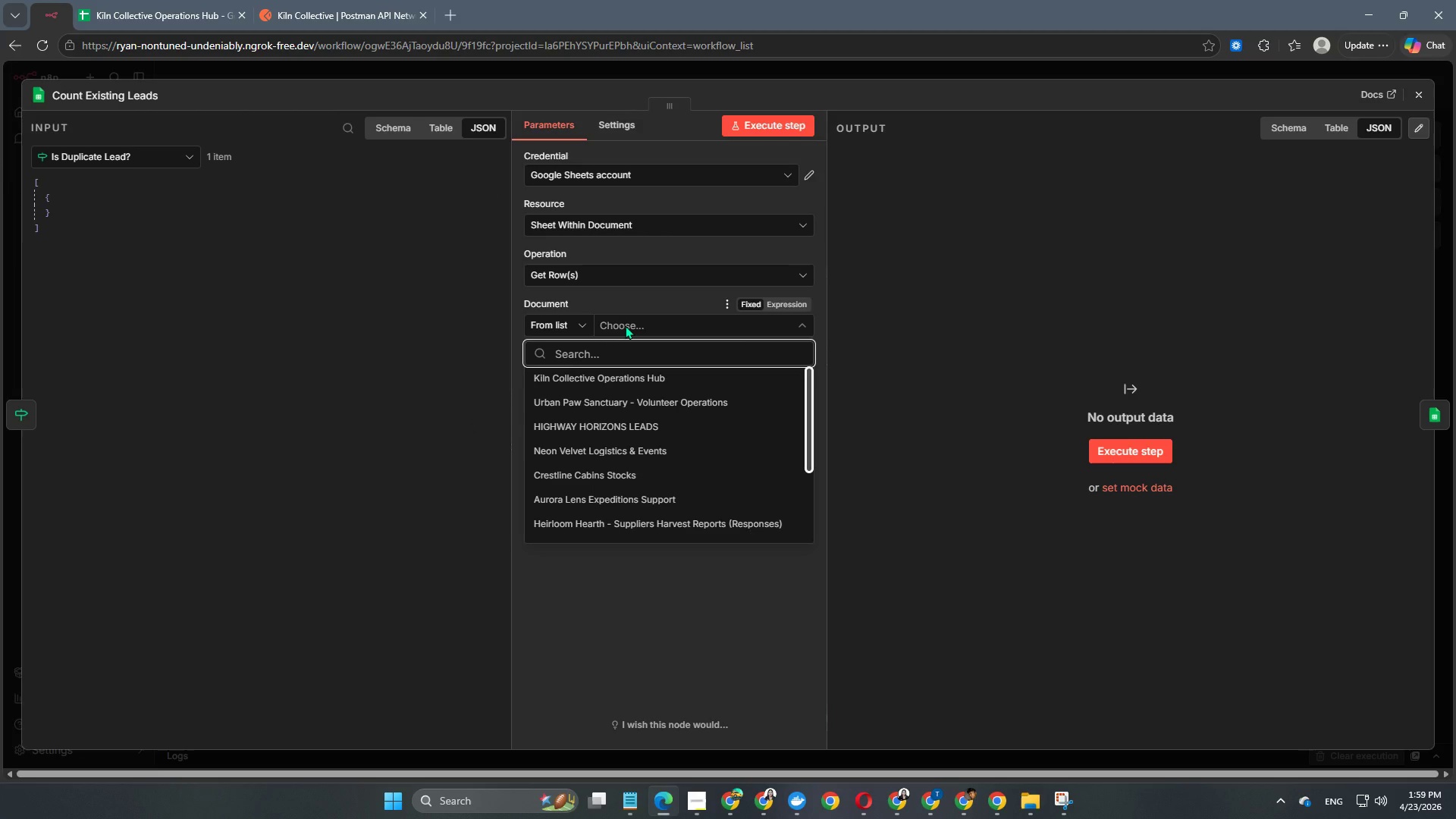 
left_click([612, 372])
 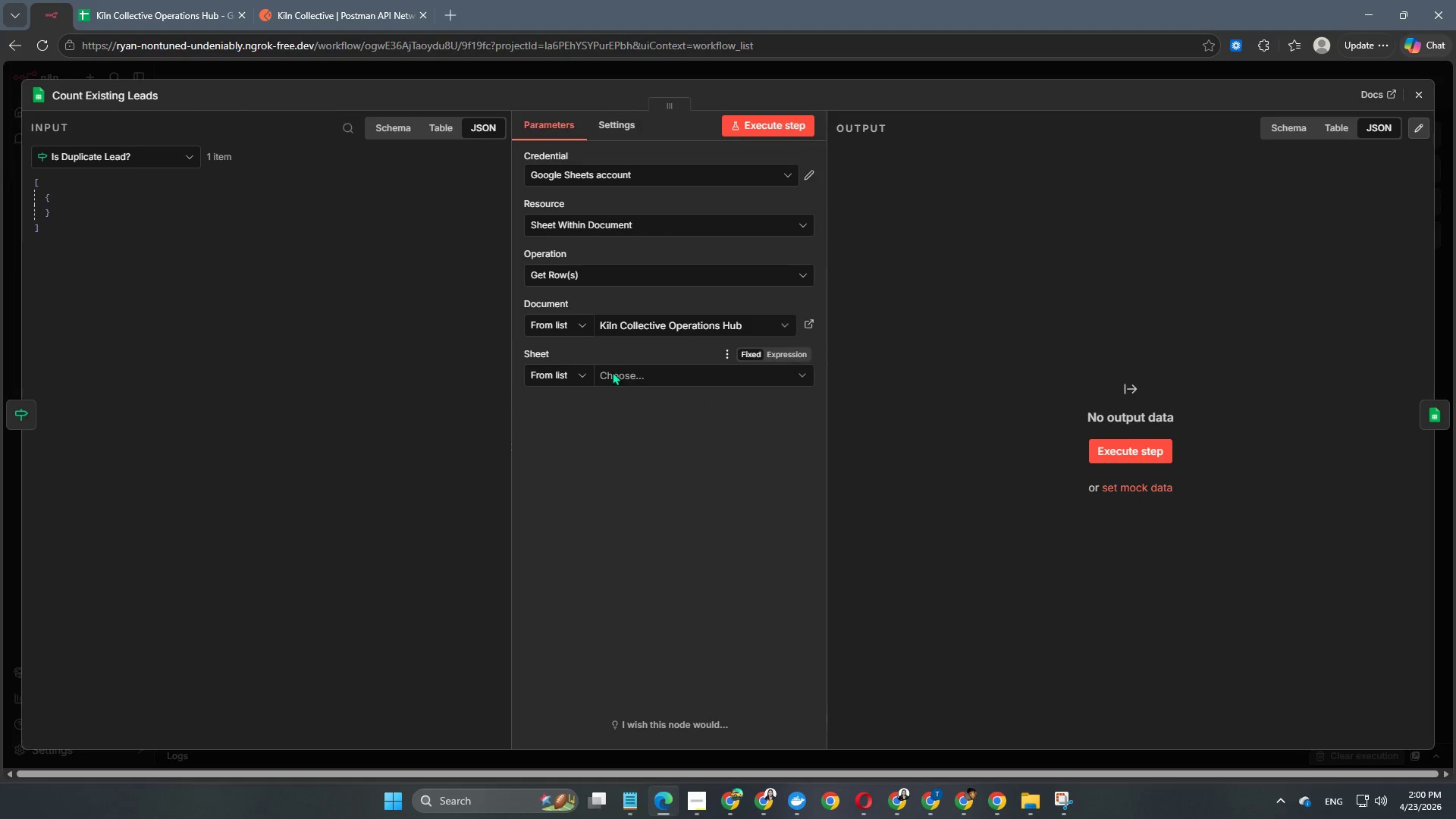 
left_click([612, 372])
 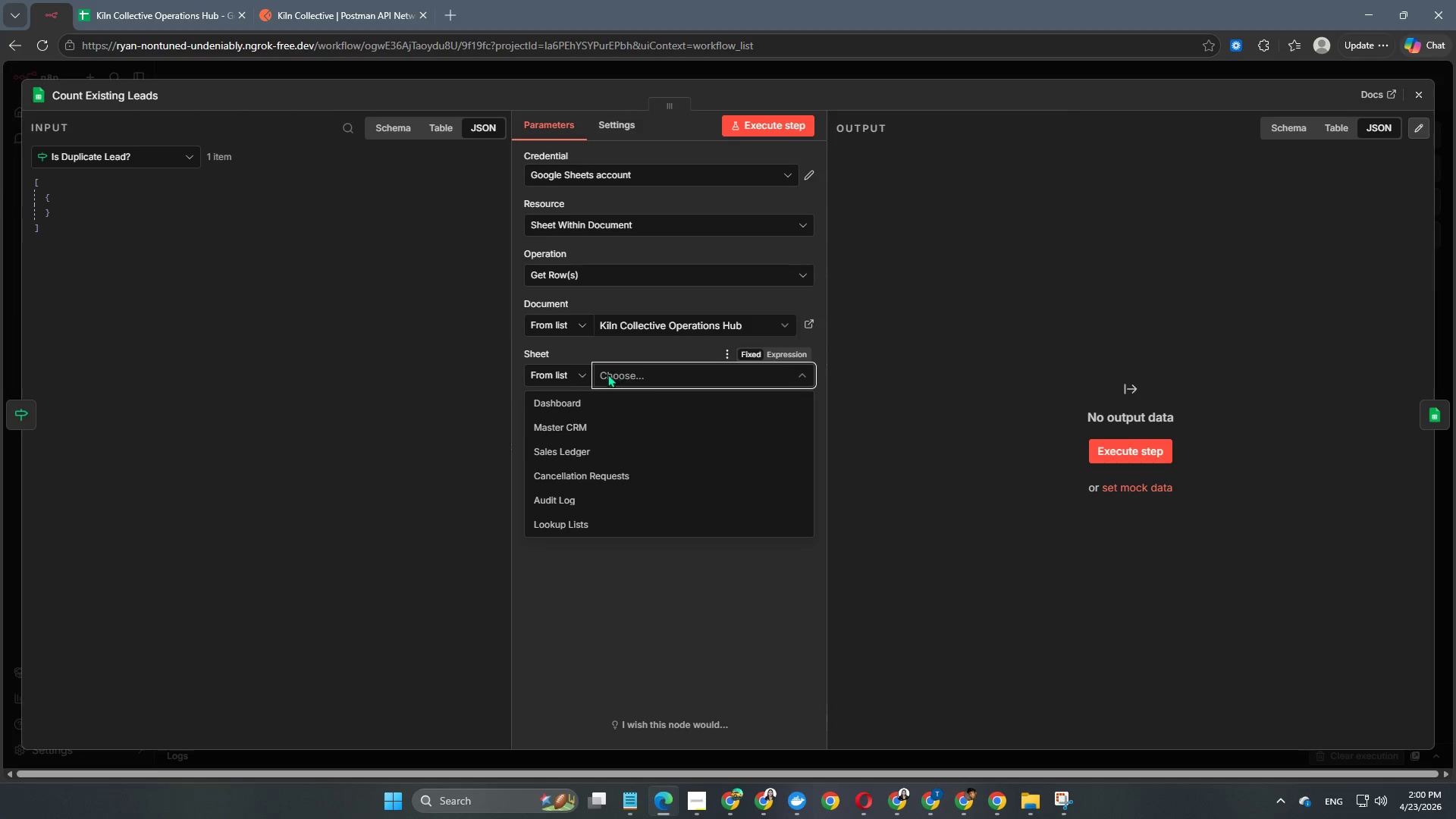 
left_click([576, 419])
 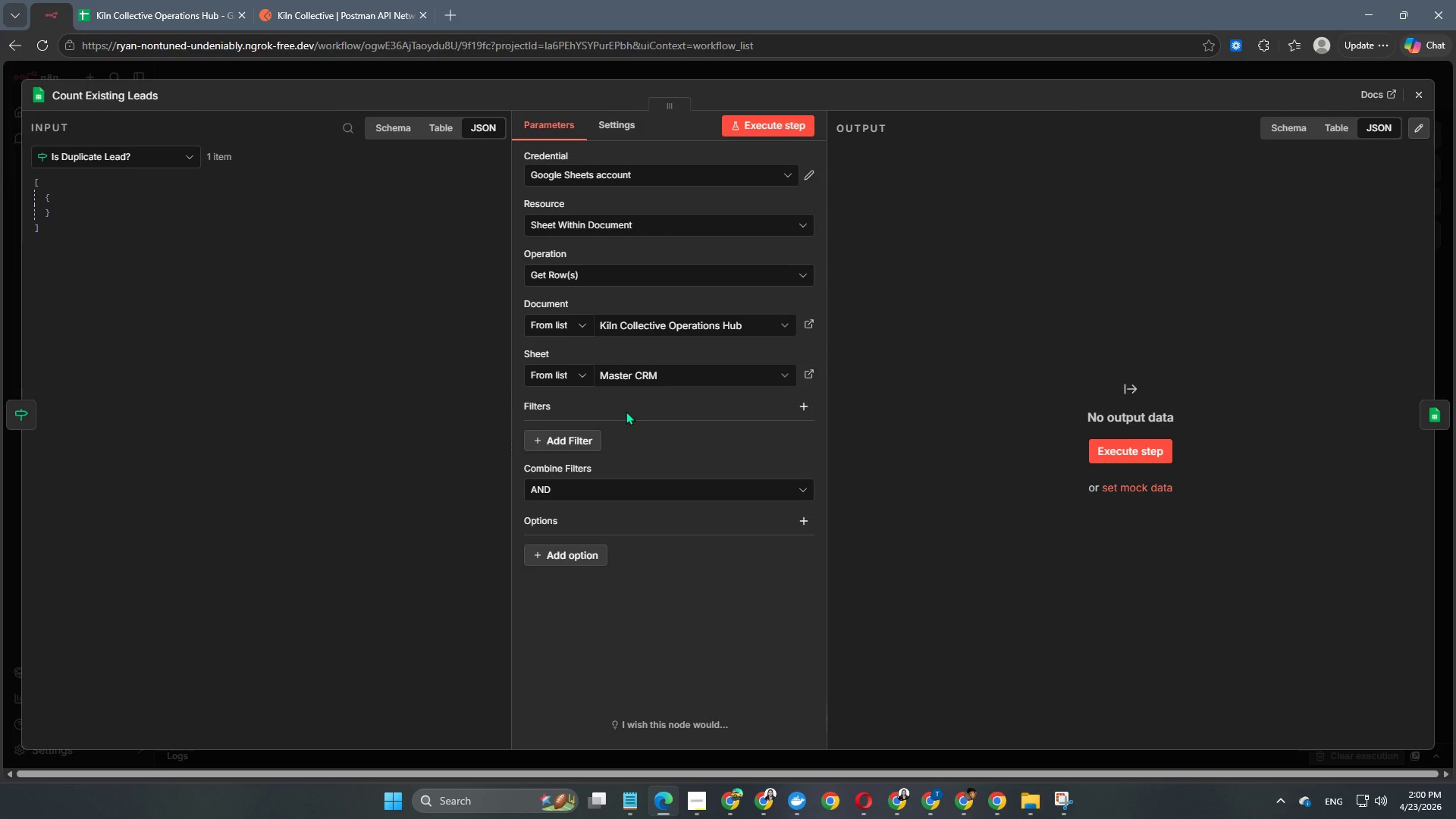 
scroll: coordinate [626, 411], scroll_direction: down, amount: 1.0
 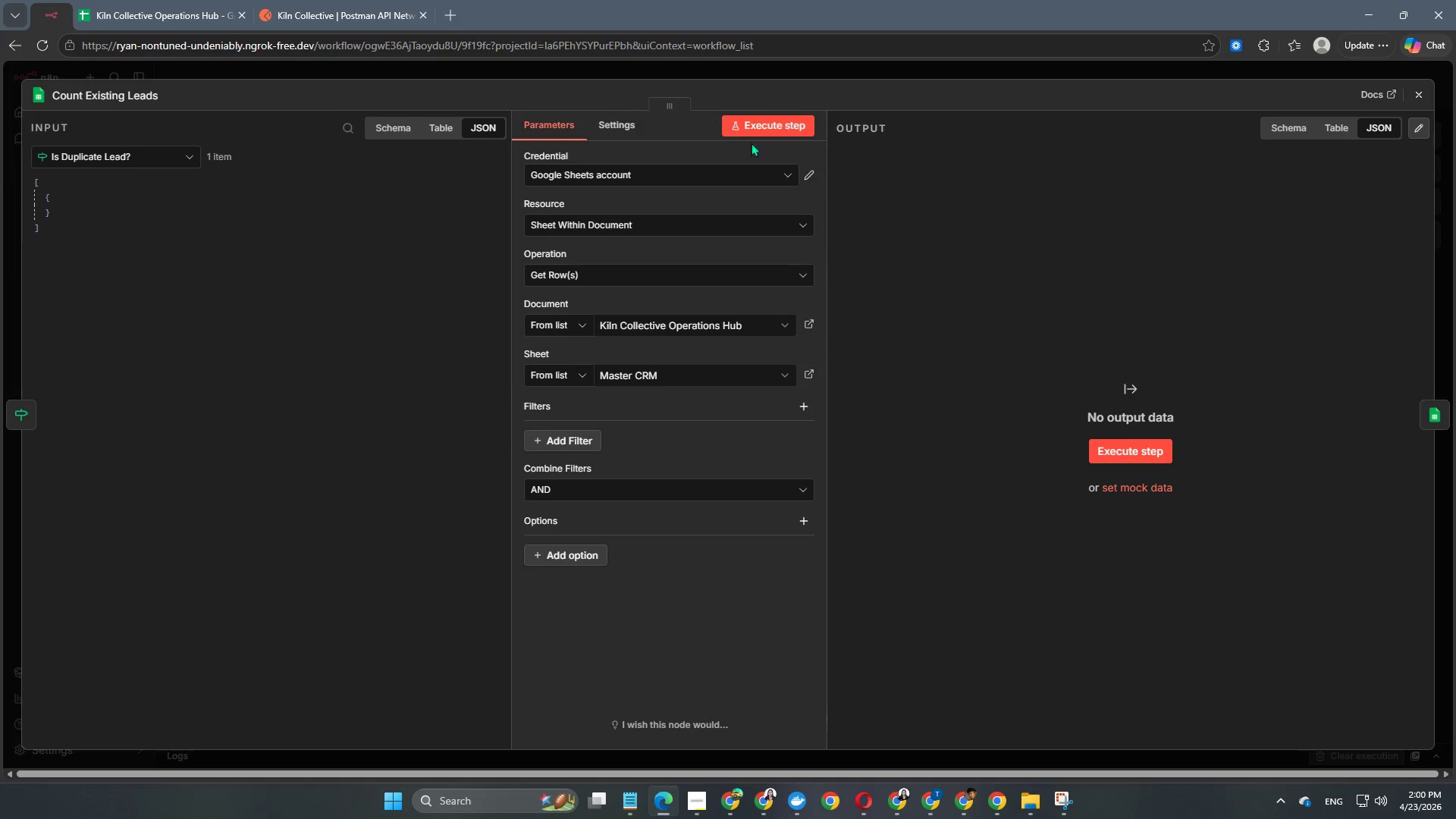 
left_click([764, 124])
 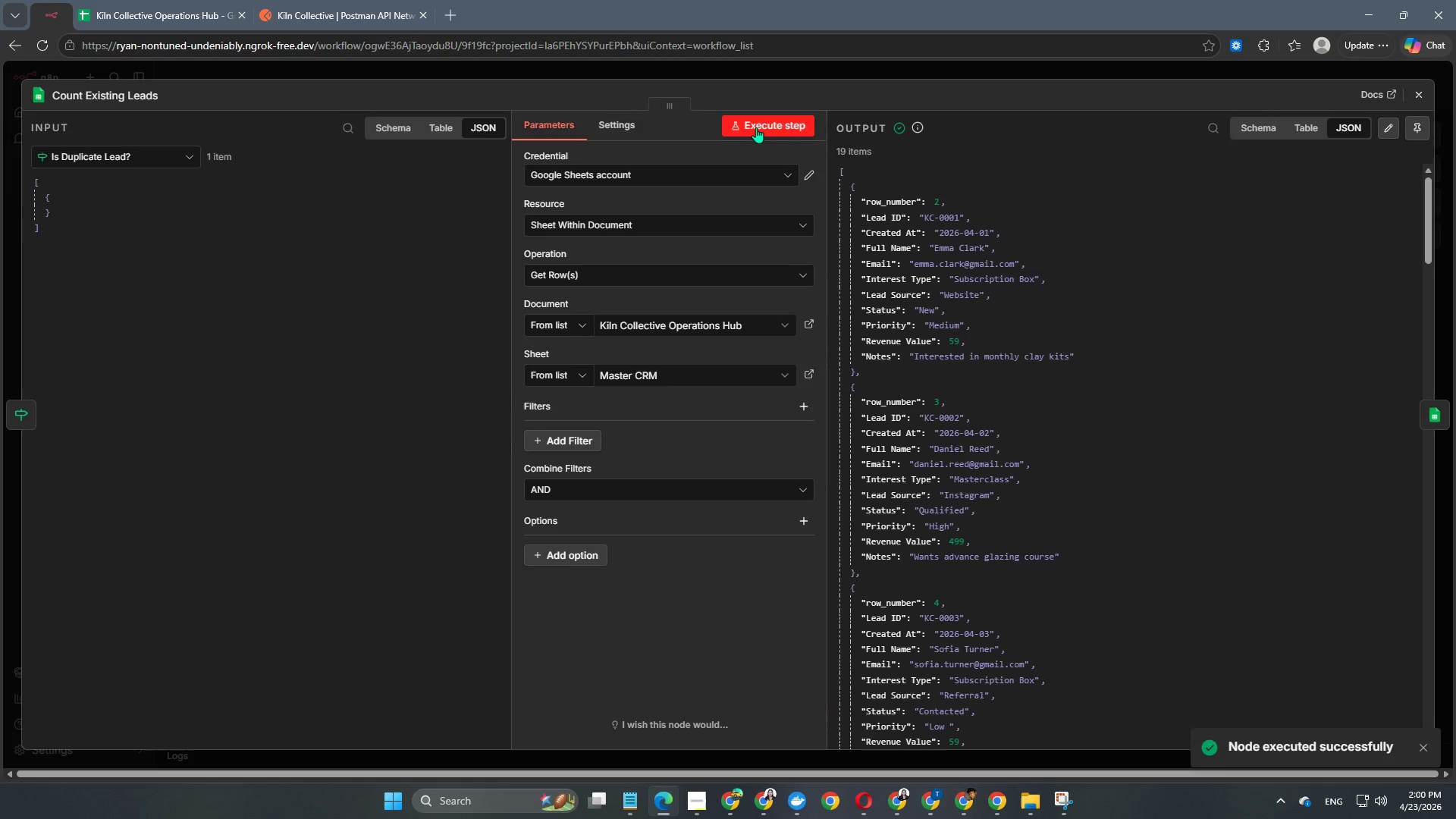 
scroll: coordinate [1207, 512], scroll_direction: down, amount: 8.0
 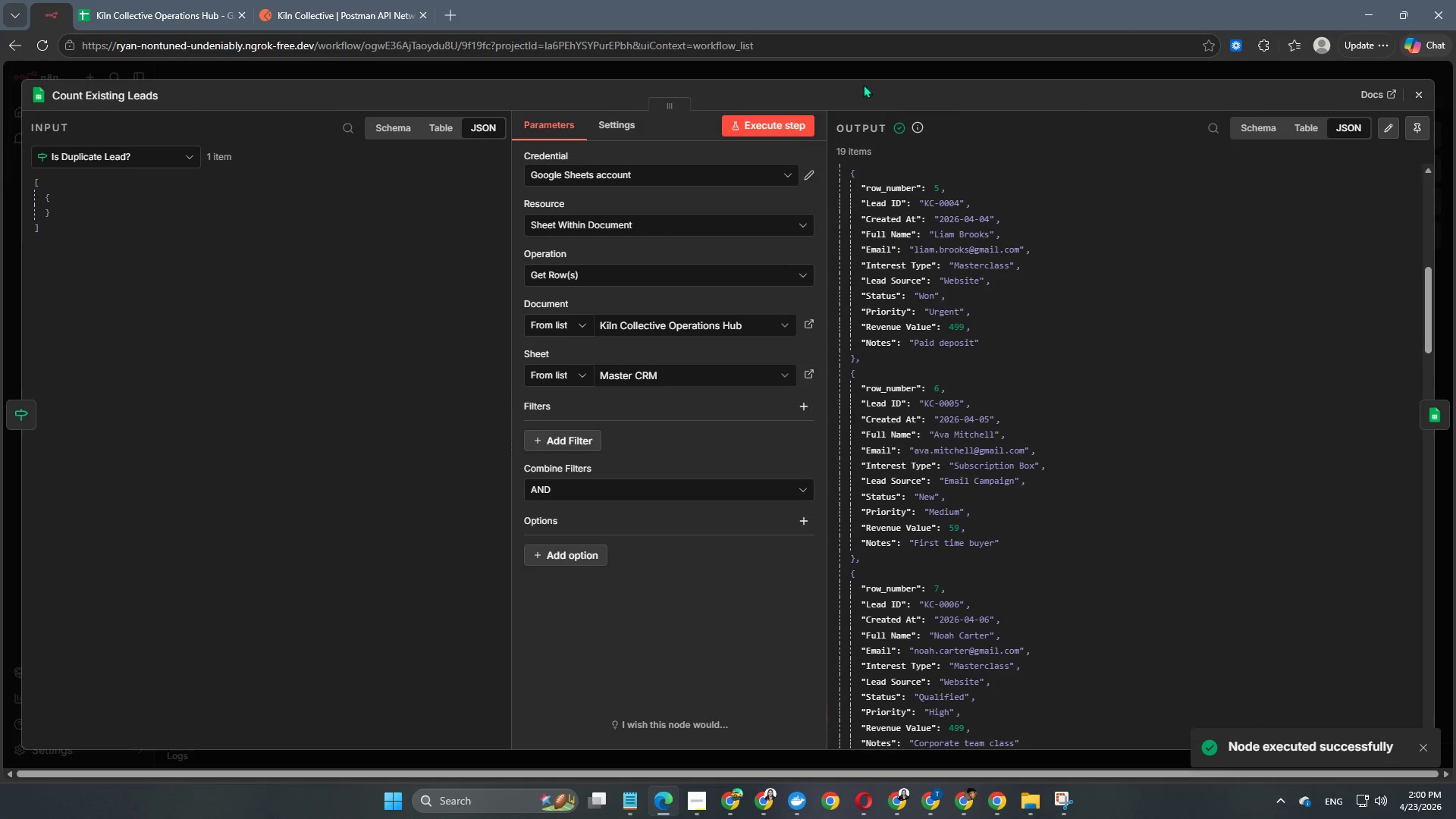 
left_click([856, 72])
 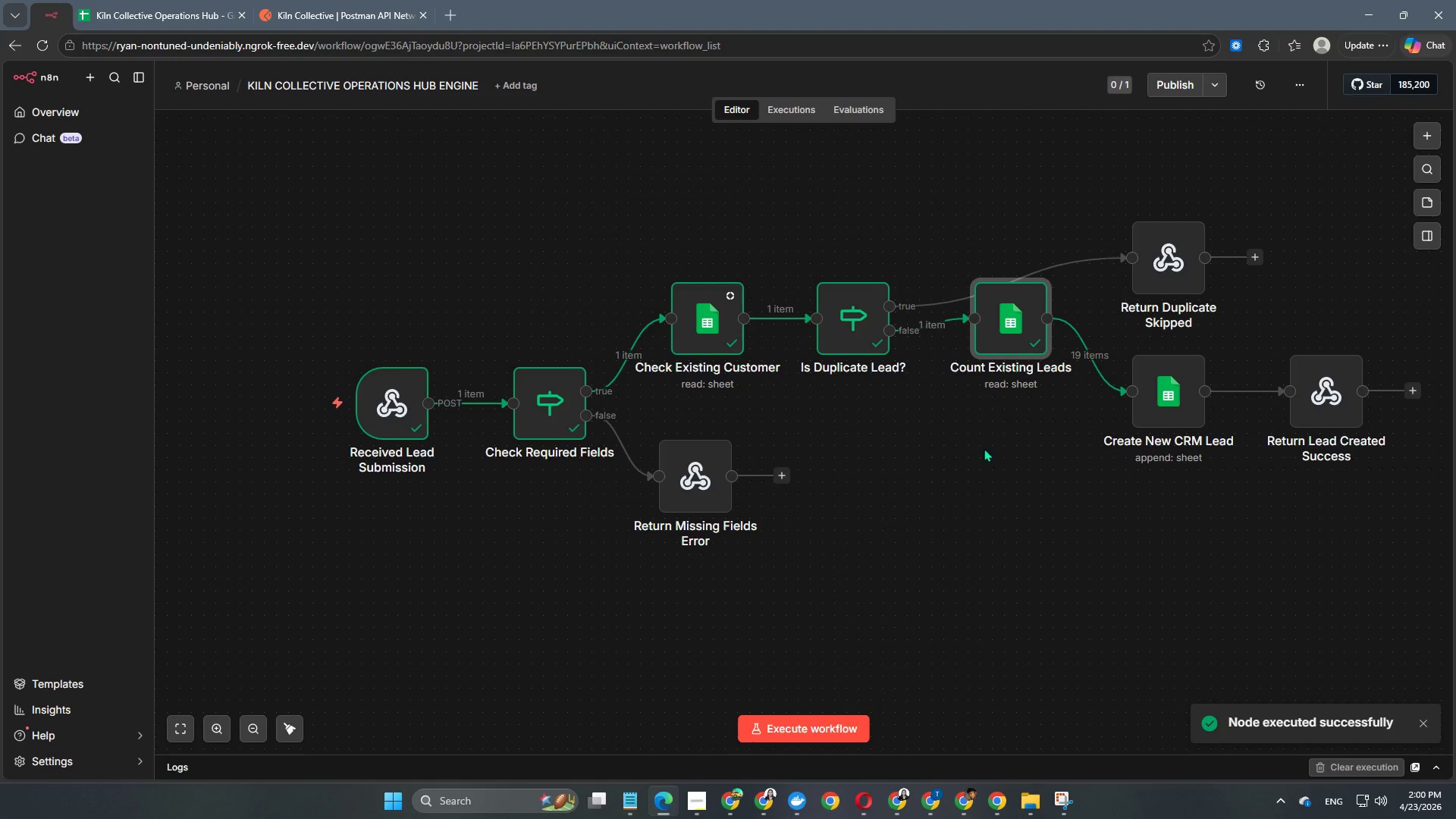 
hold_key(key=Space, duration=1.06)
 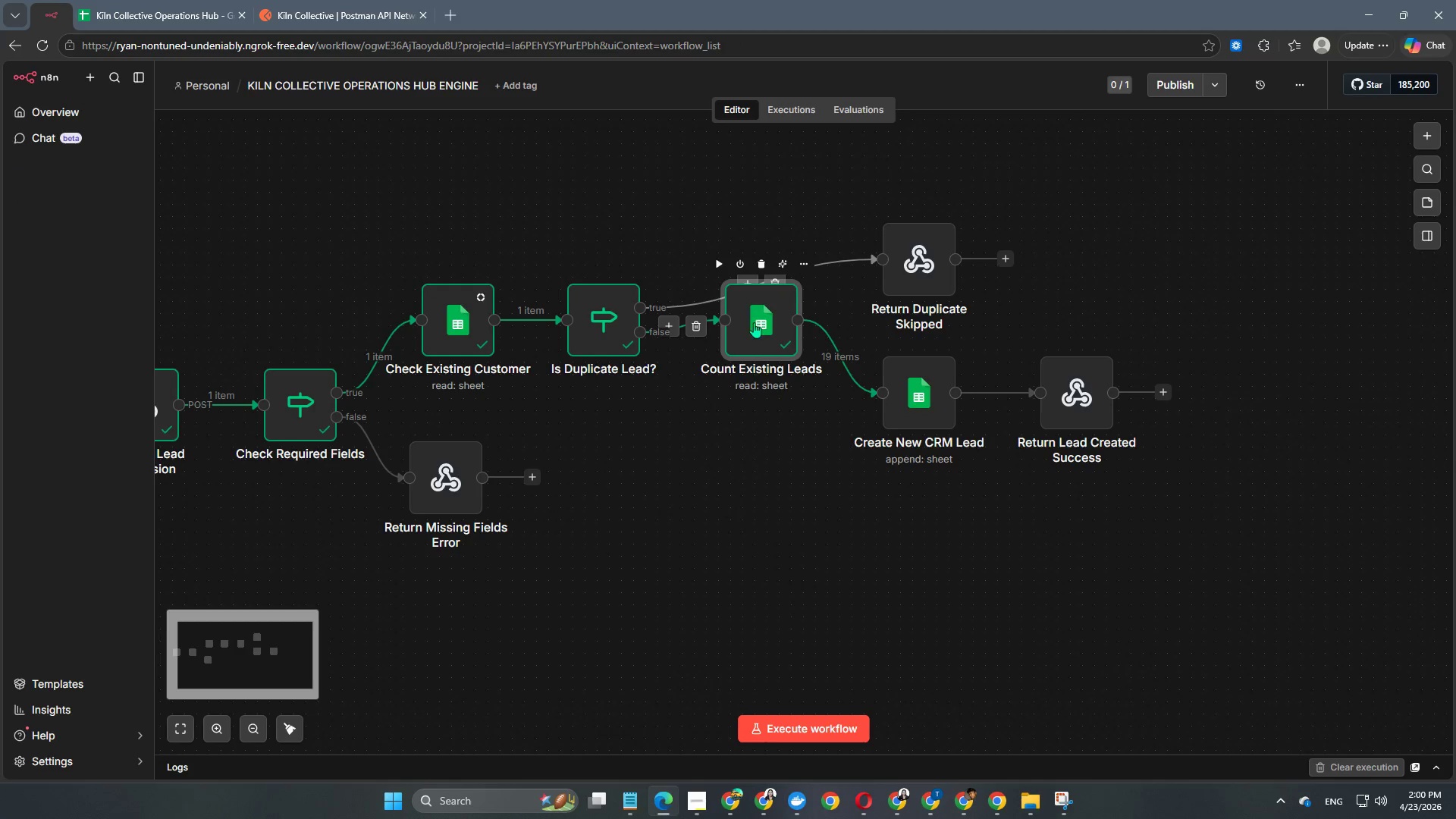 
left_click_drag(start_coordinate=[990, 510], to_coordinate=[741, 511])
 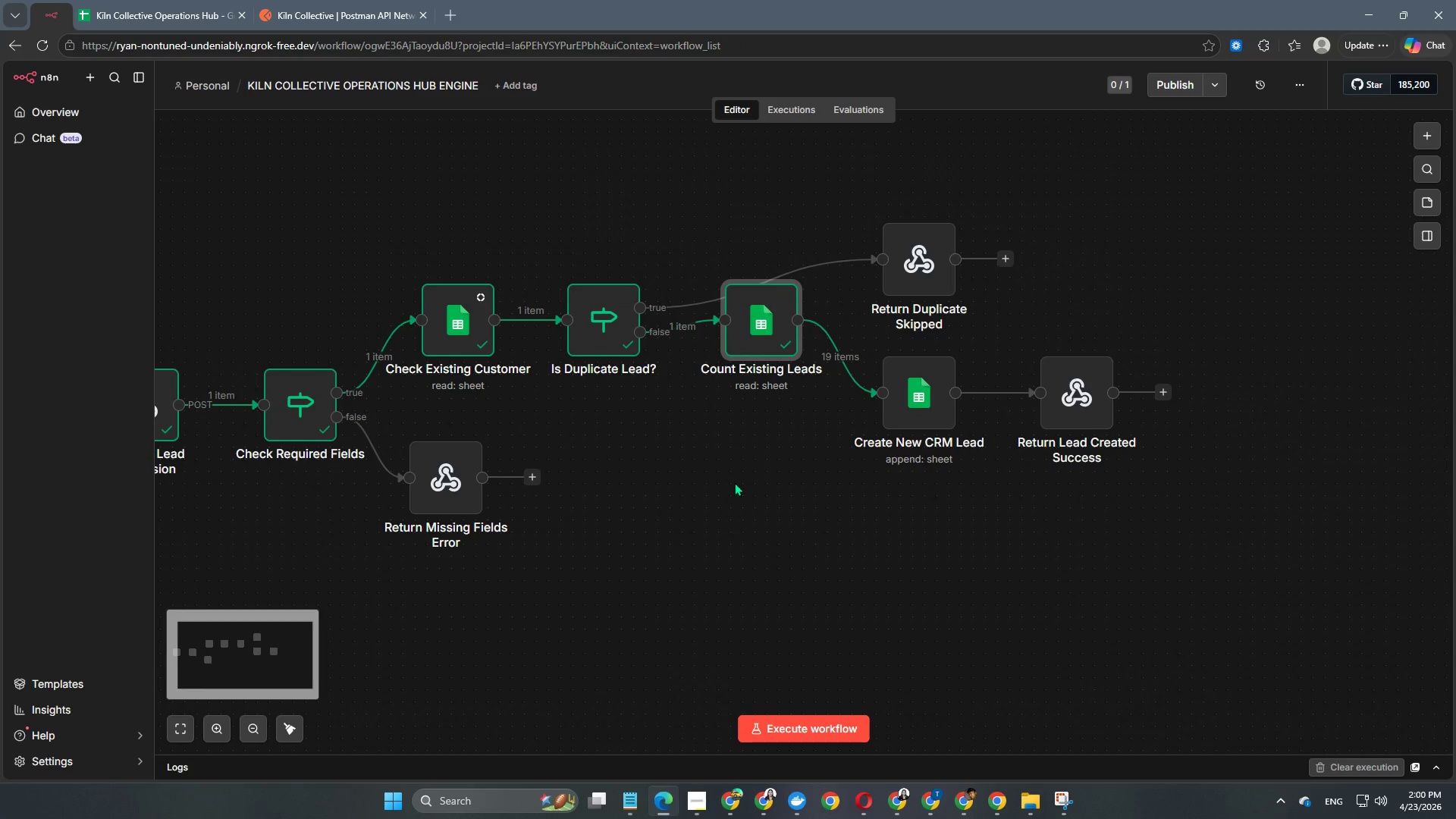 
left_click_drag(start_coordinate=[754, 322], to_coordinate=[741, 396])
 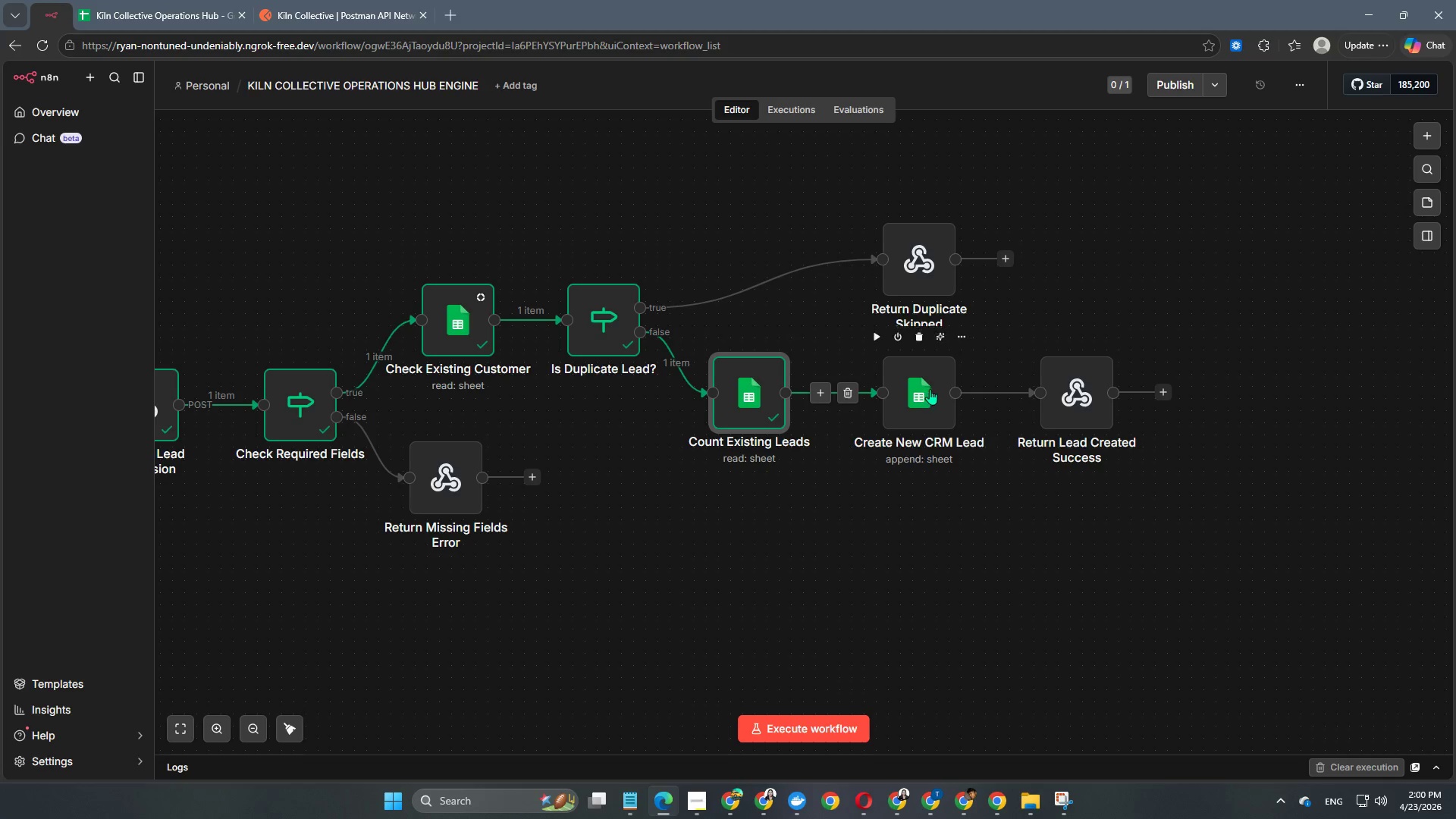 
left_click_drag(start_coordinate=[930, 389], to_coordinate=[907, 391])
 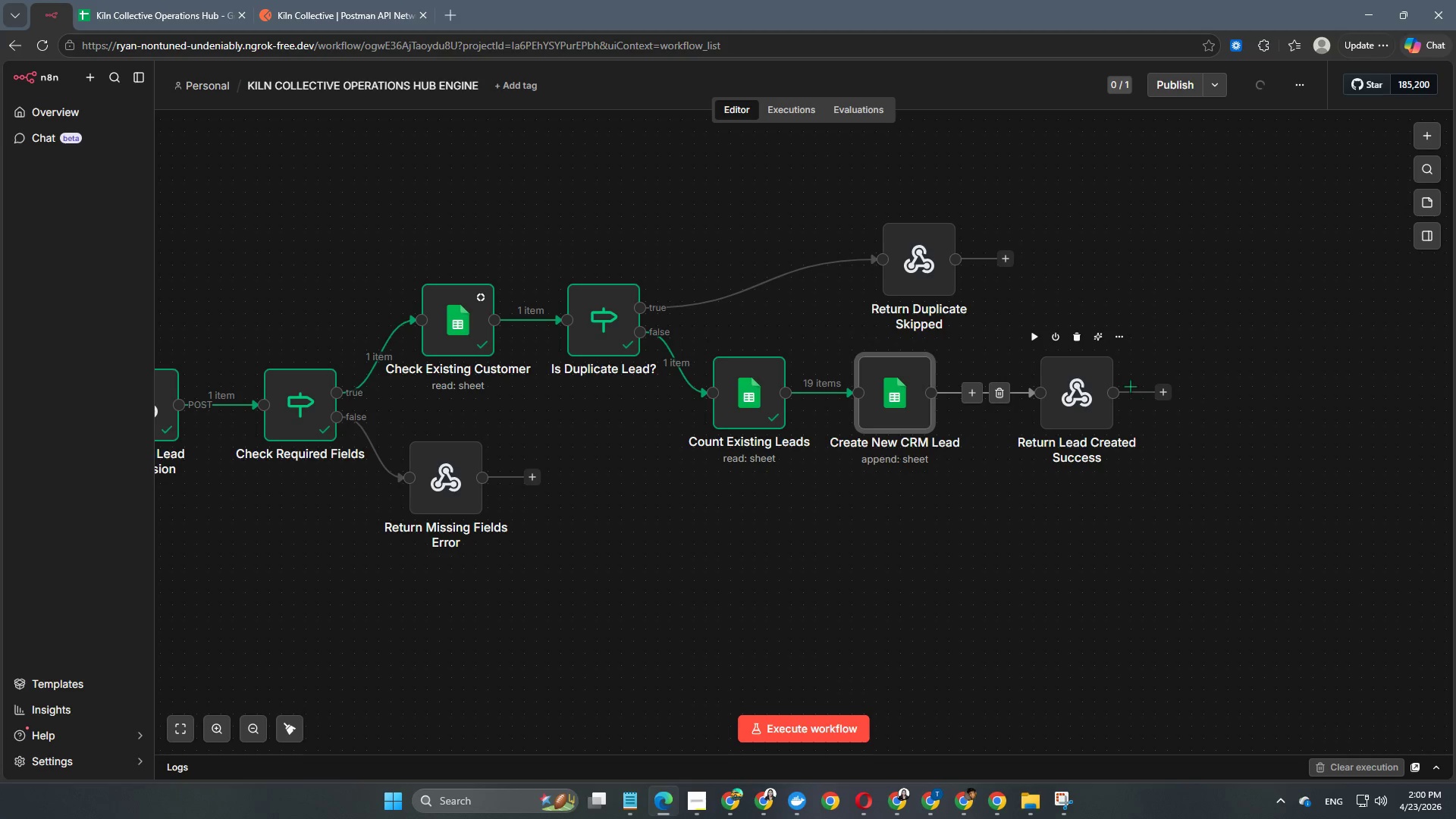 
left_click_drag(start_coordinate=[1092, 391], to_coordinate=[1053, 391])
 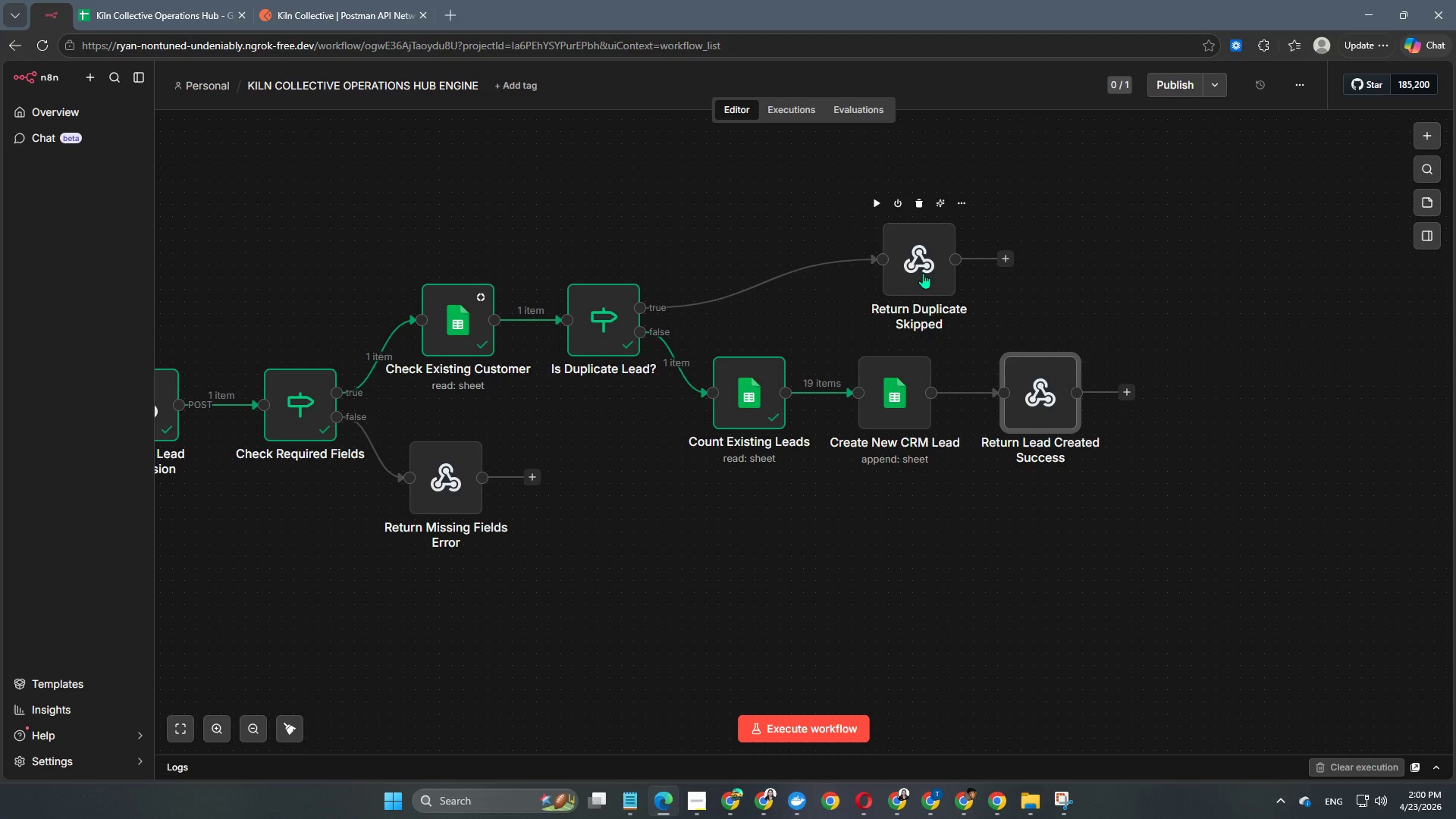 
left_click_drag(start_coordinate=[923, 273], to_coordinate=[755, 270])
 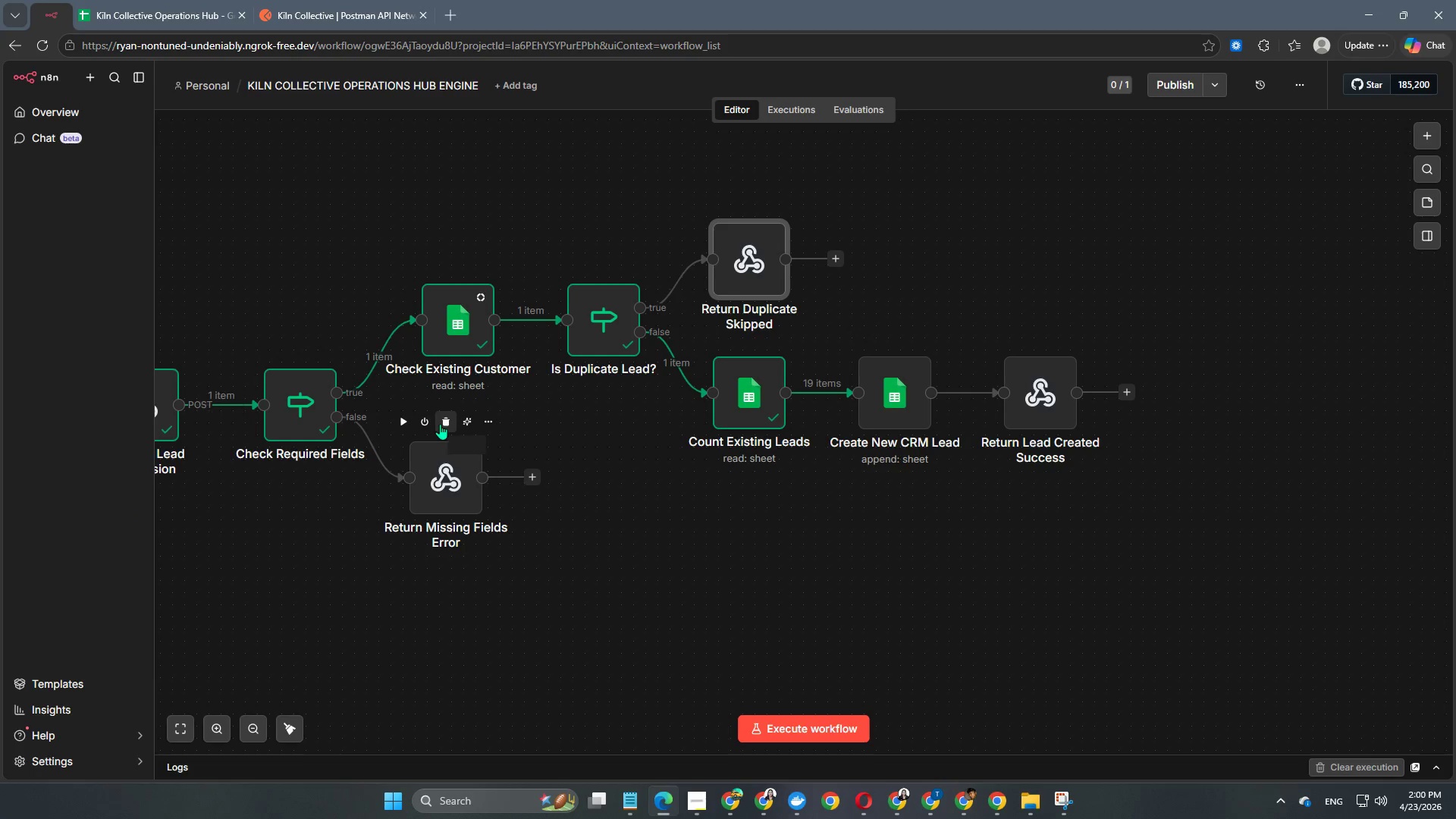 
wait(7.97)
 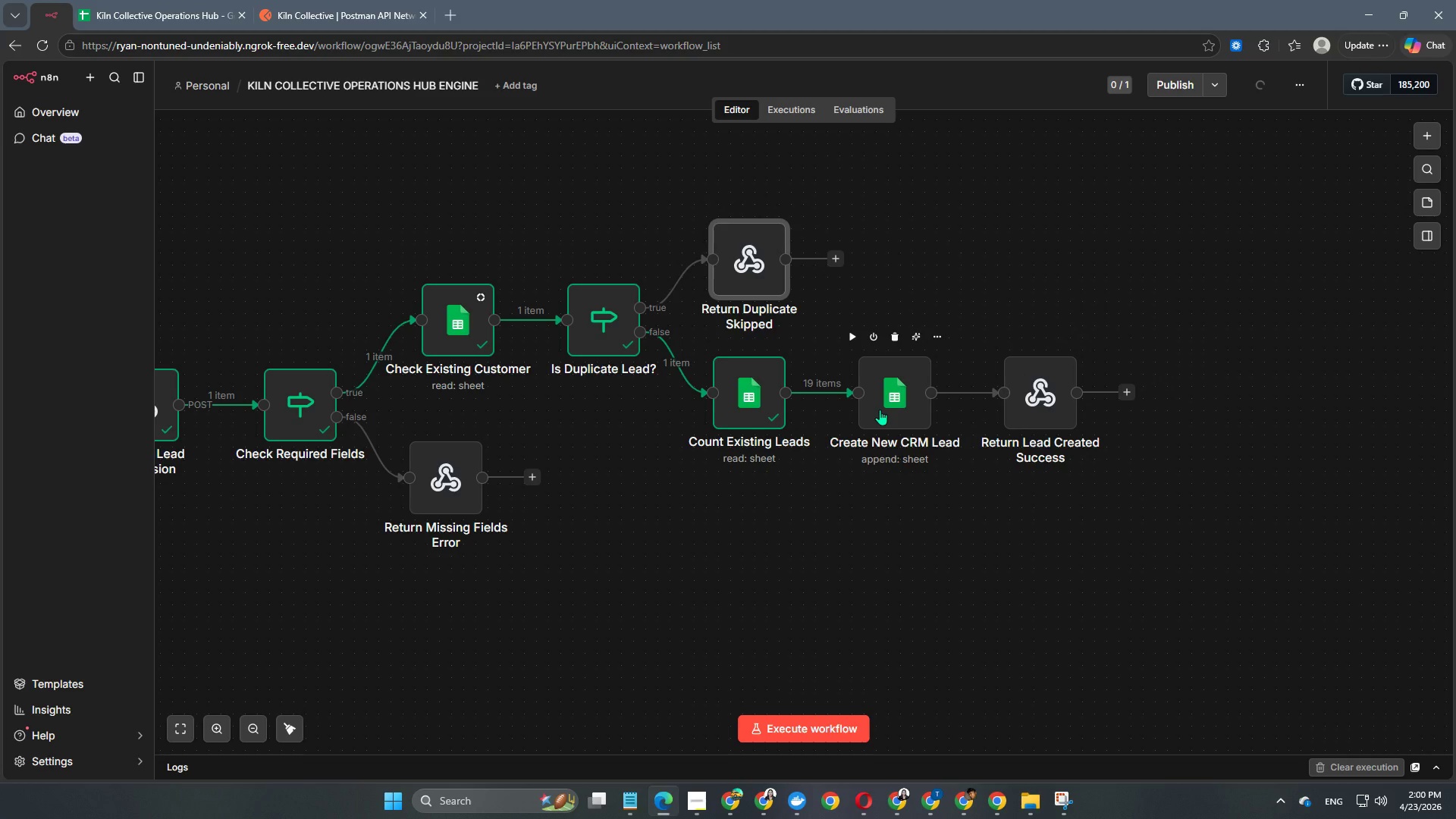 
double_click([893, 406])
 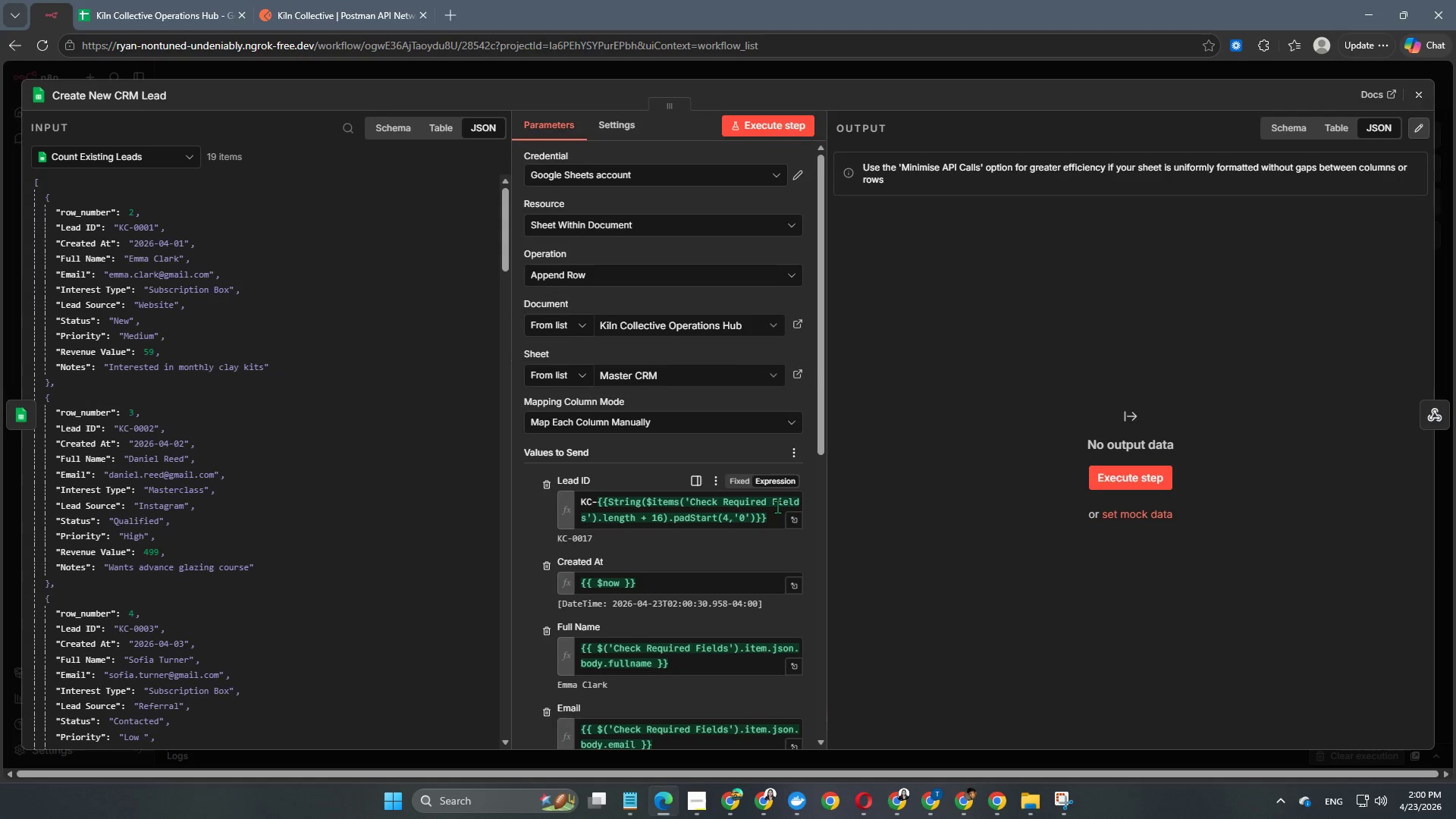 
left_click([780, 516])
 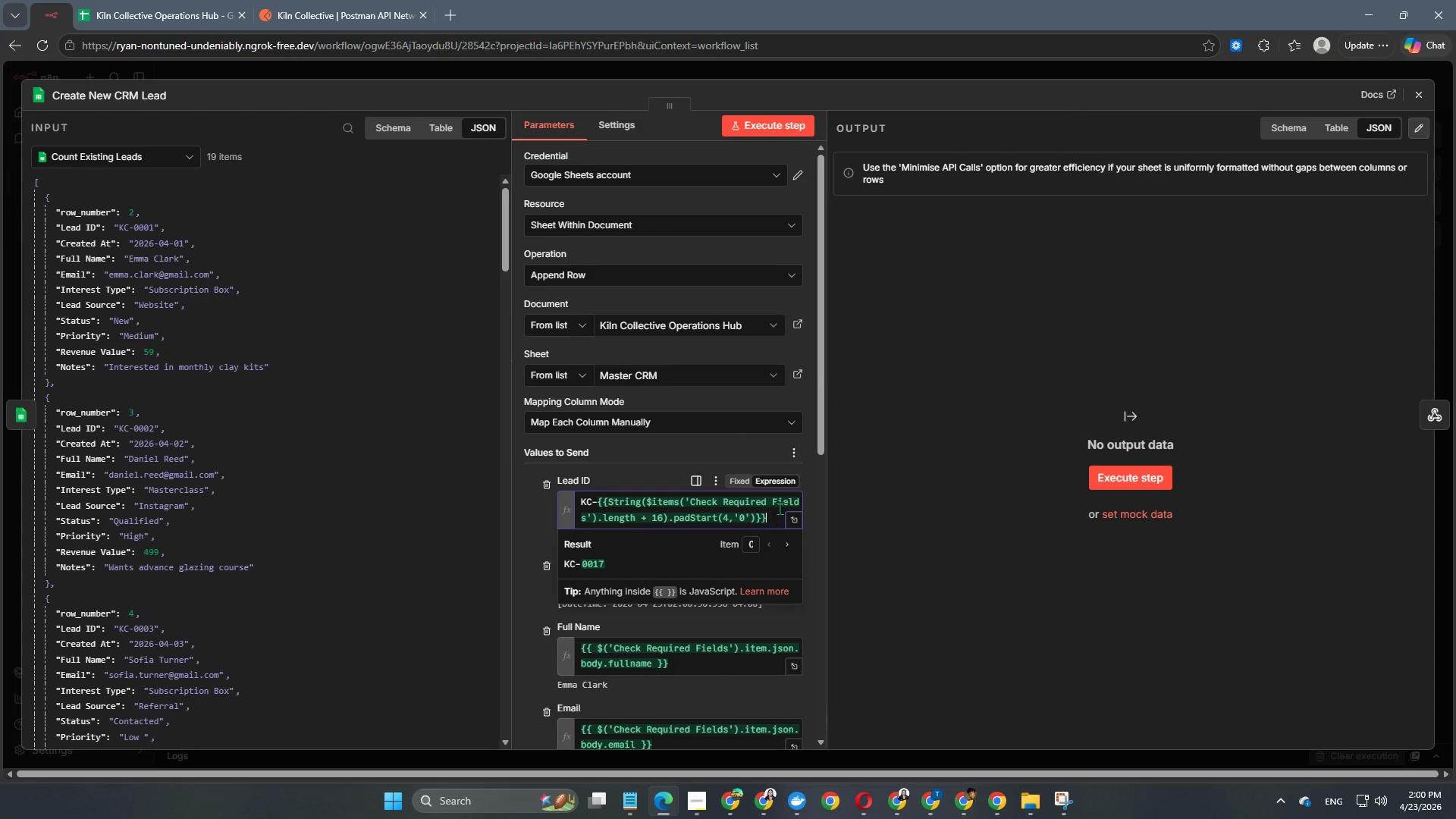 
left_click([793, 514])
 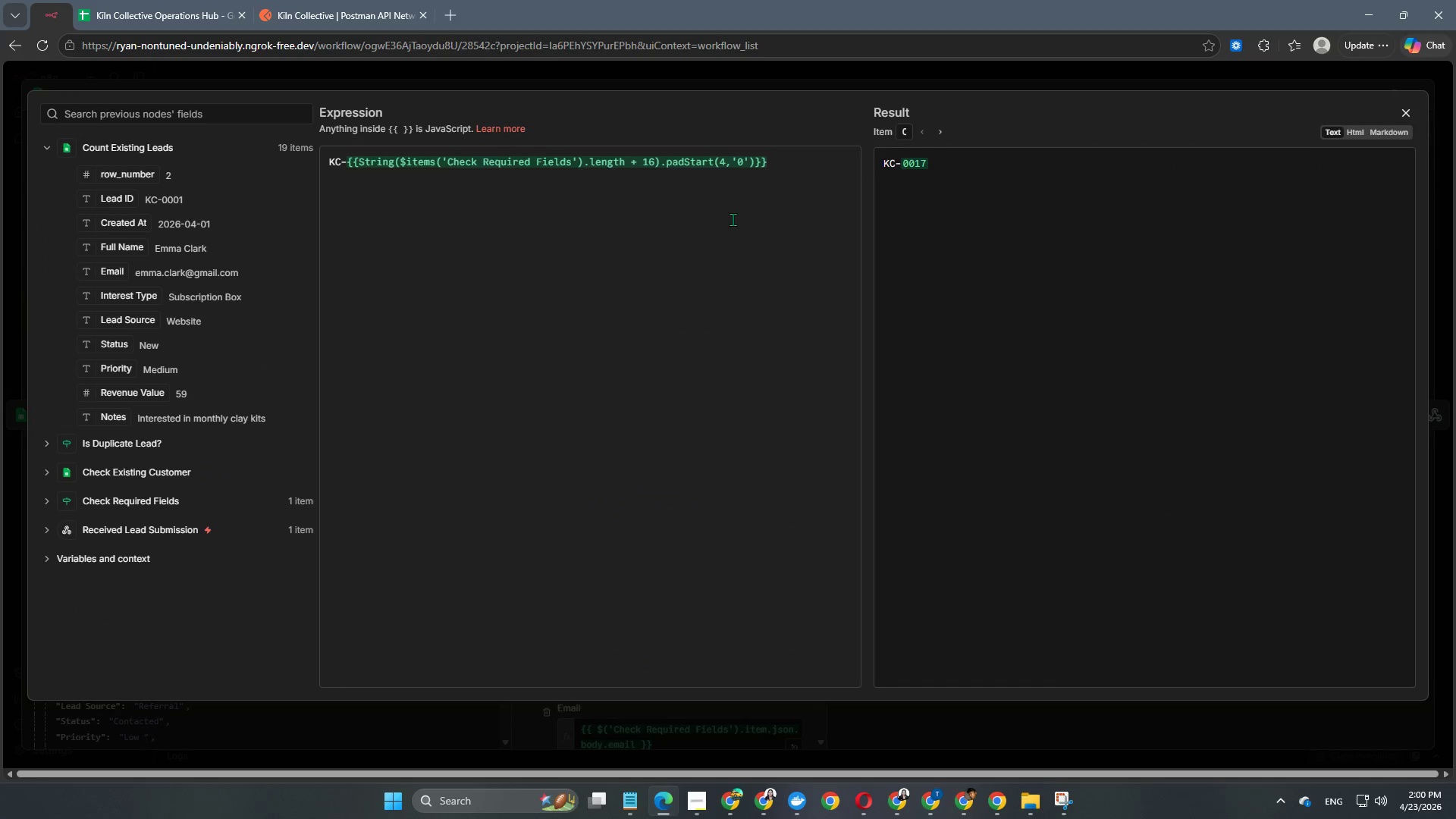 
left_click([791, 174])
 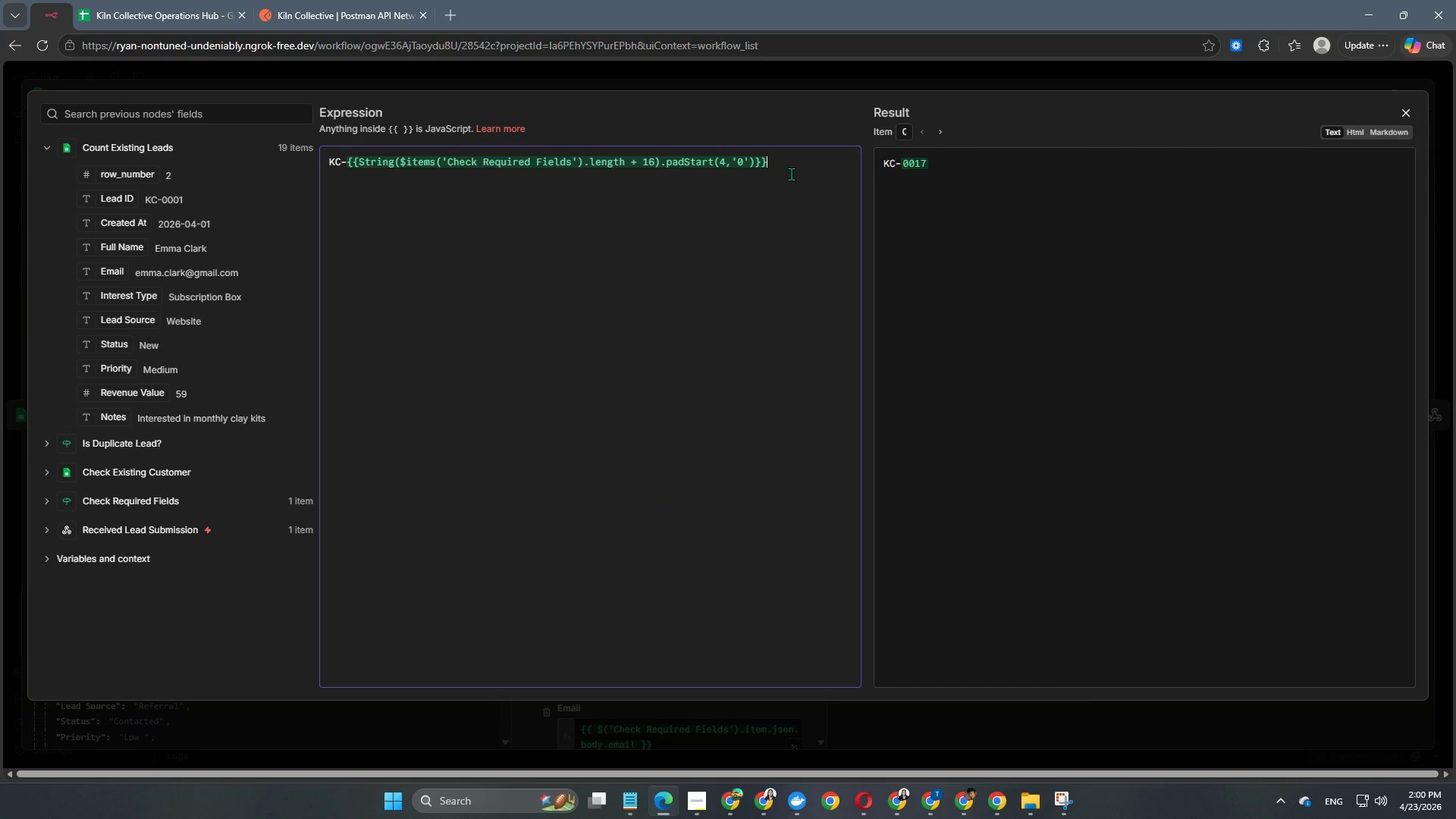 
key(Backspace)
 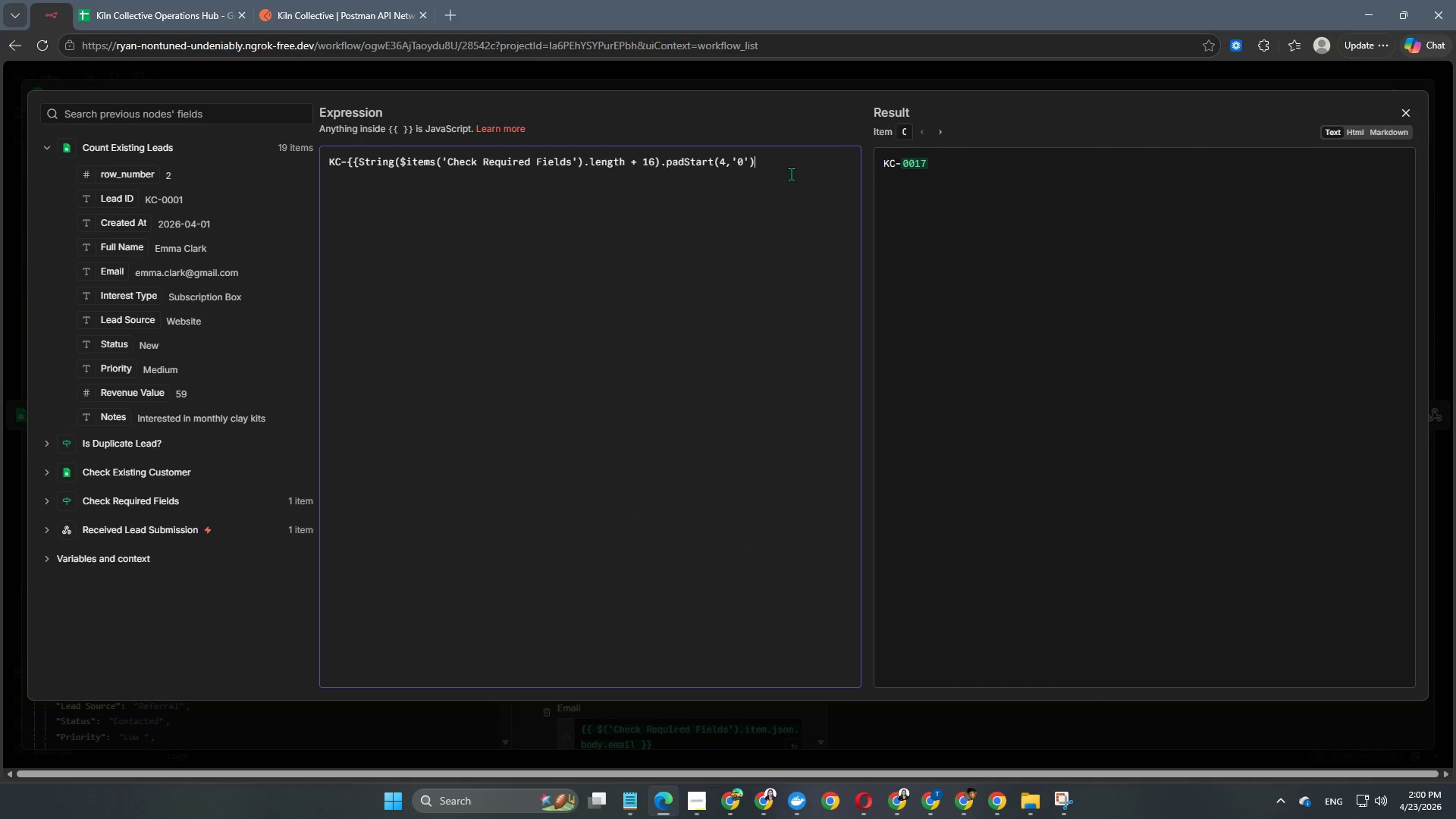 
key(Backspace)
 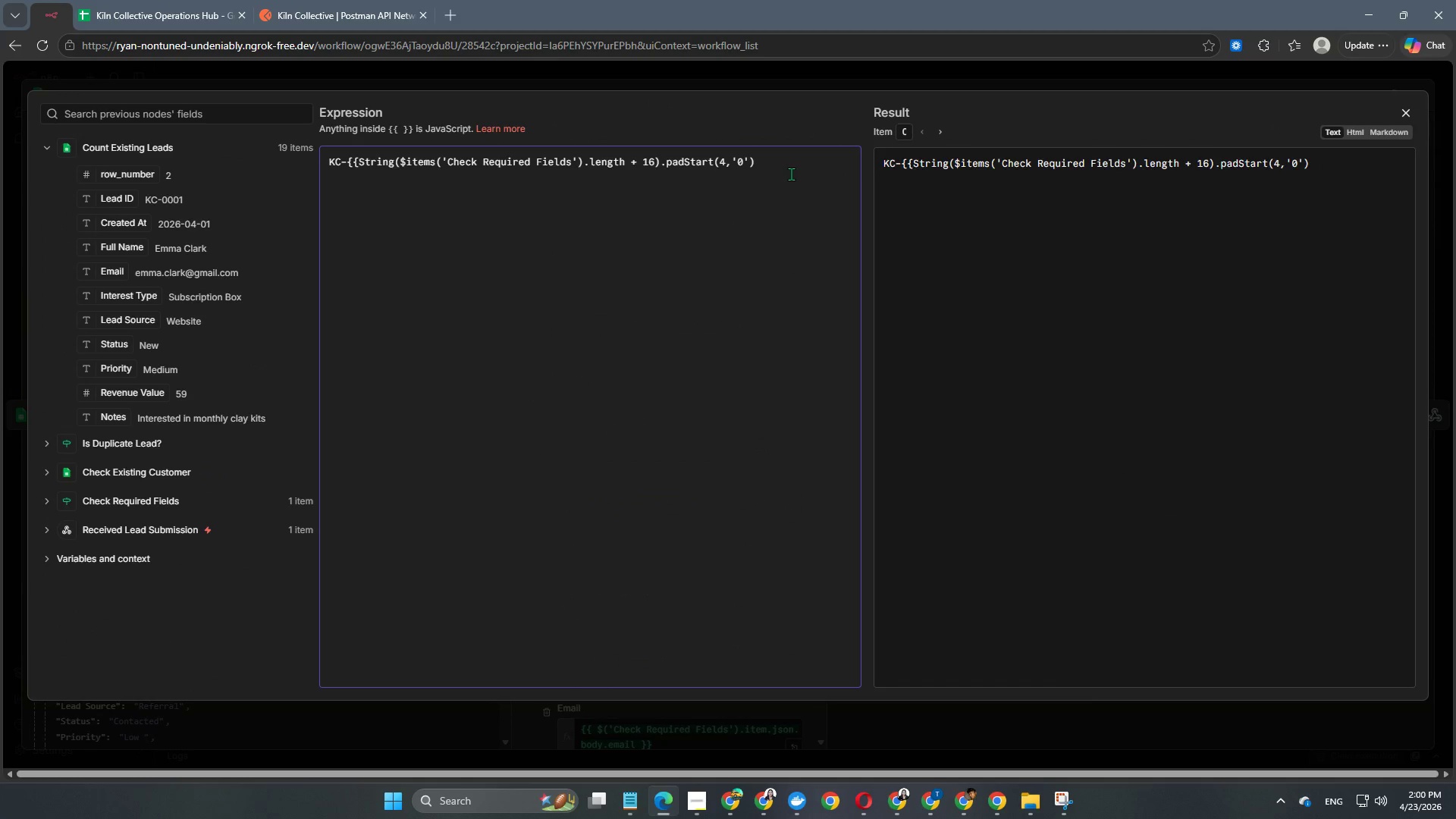 
key(Backspace)
 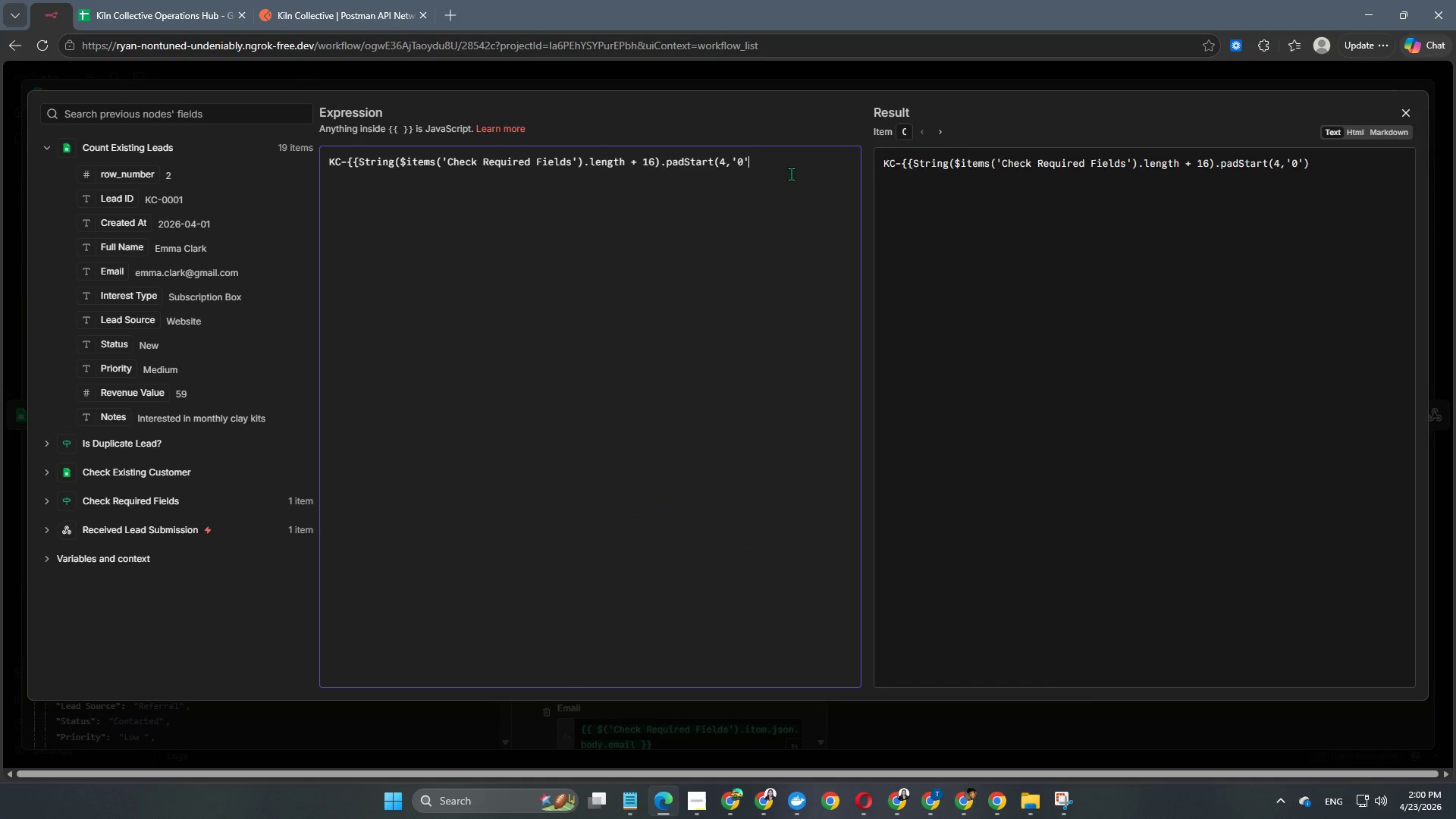 
key(Backspace)
 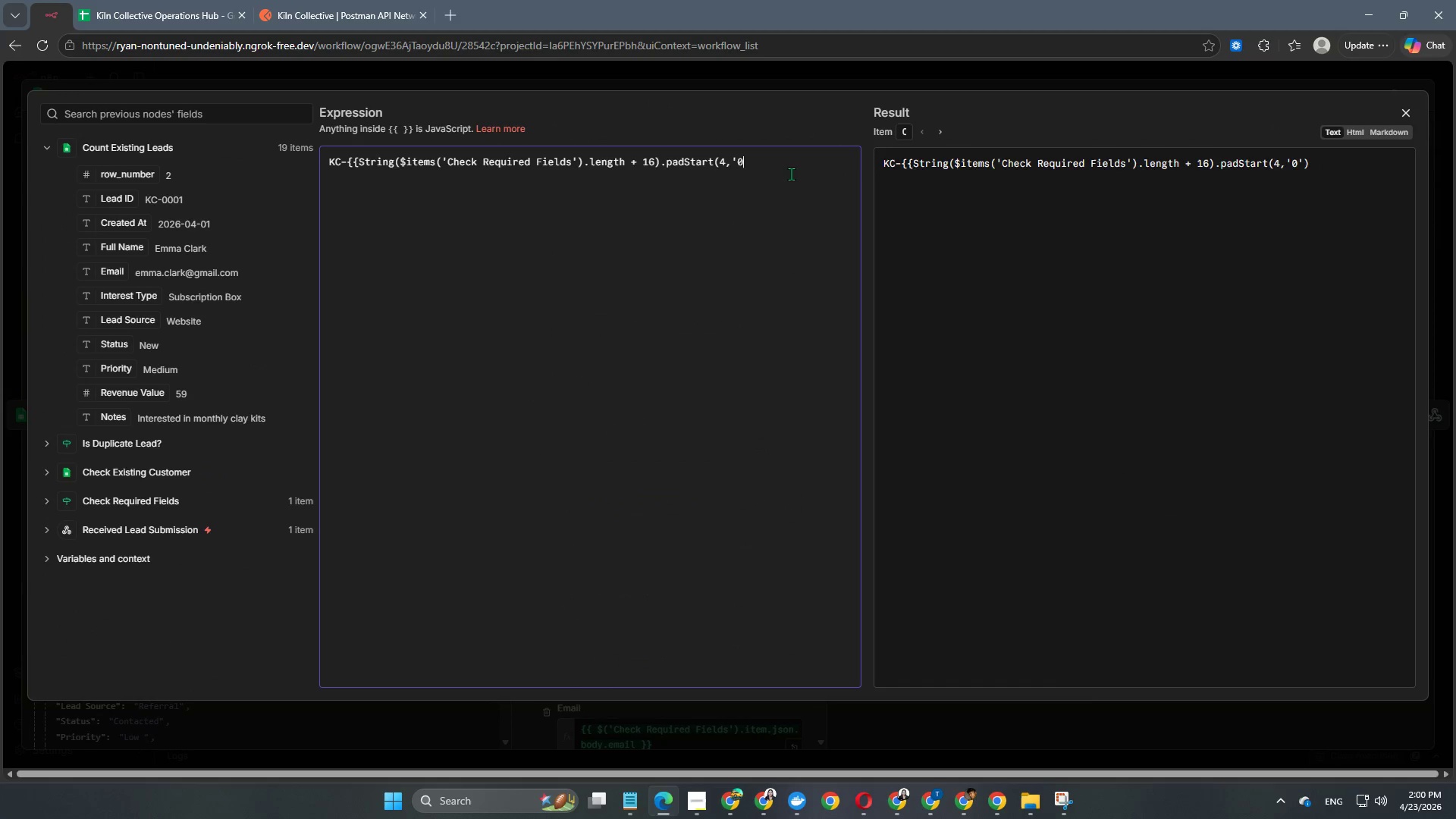 
key(Backspace)
 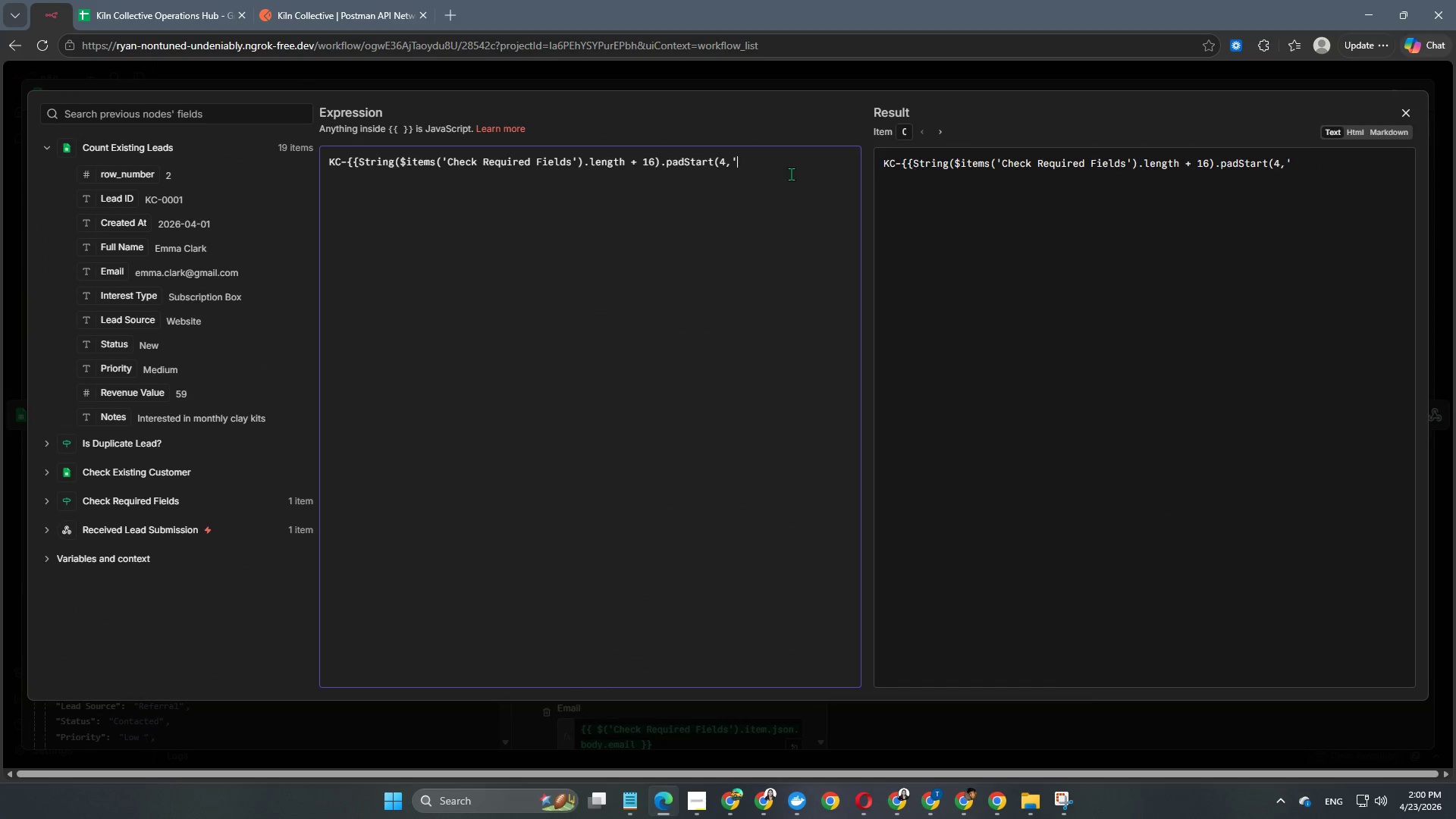 
key(Backspace)
 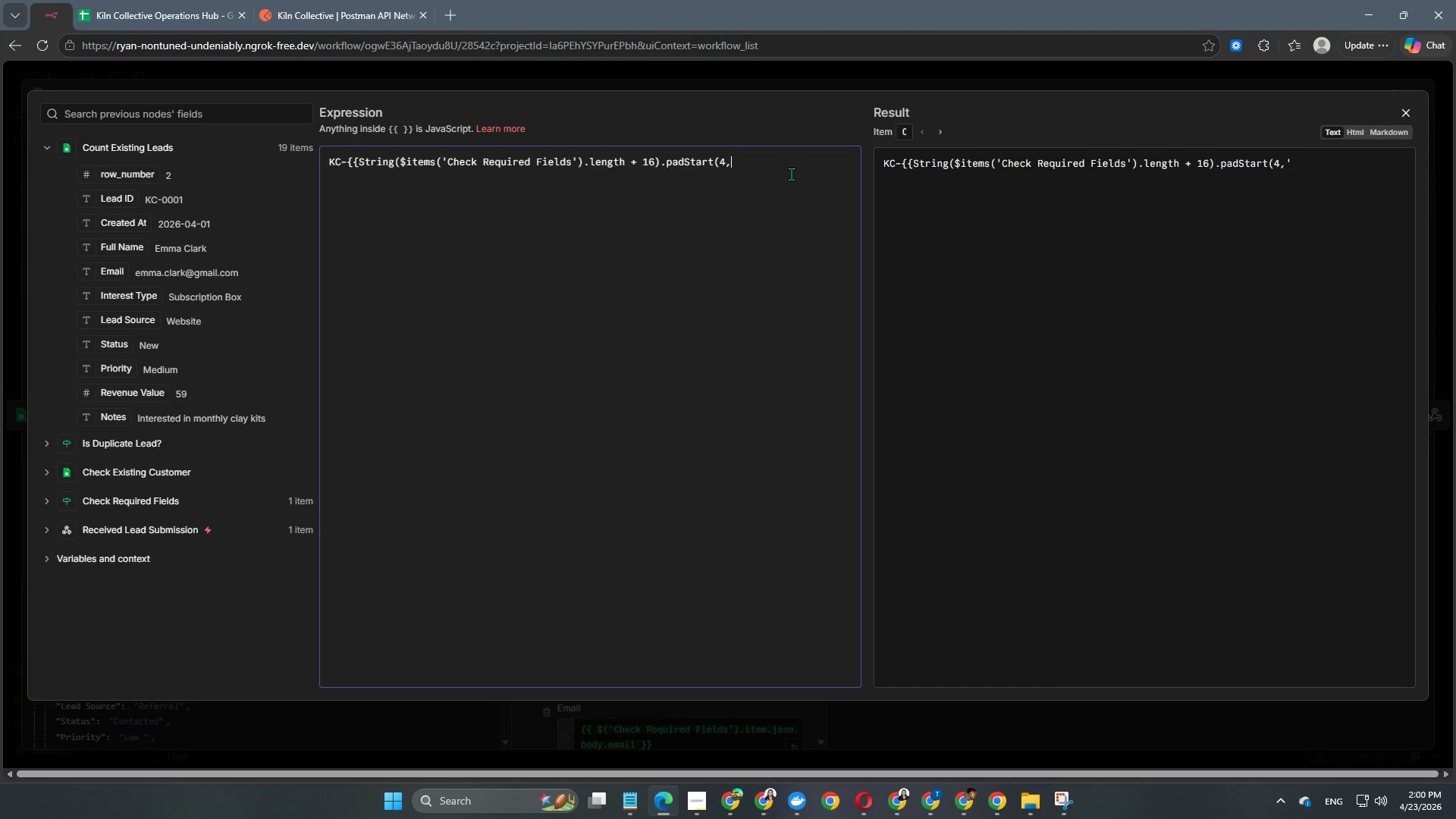 
key(Backspace)
 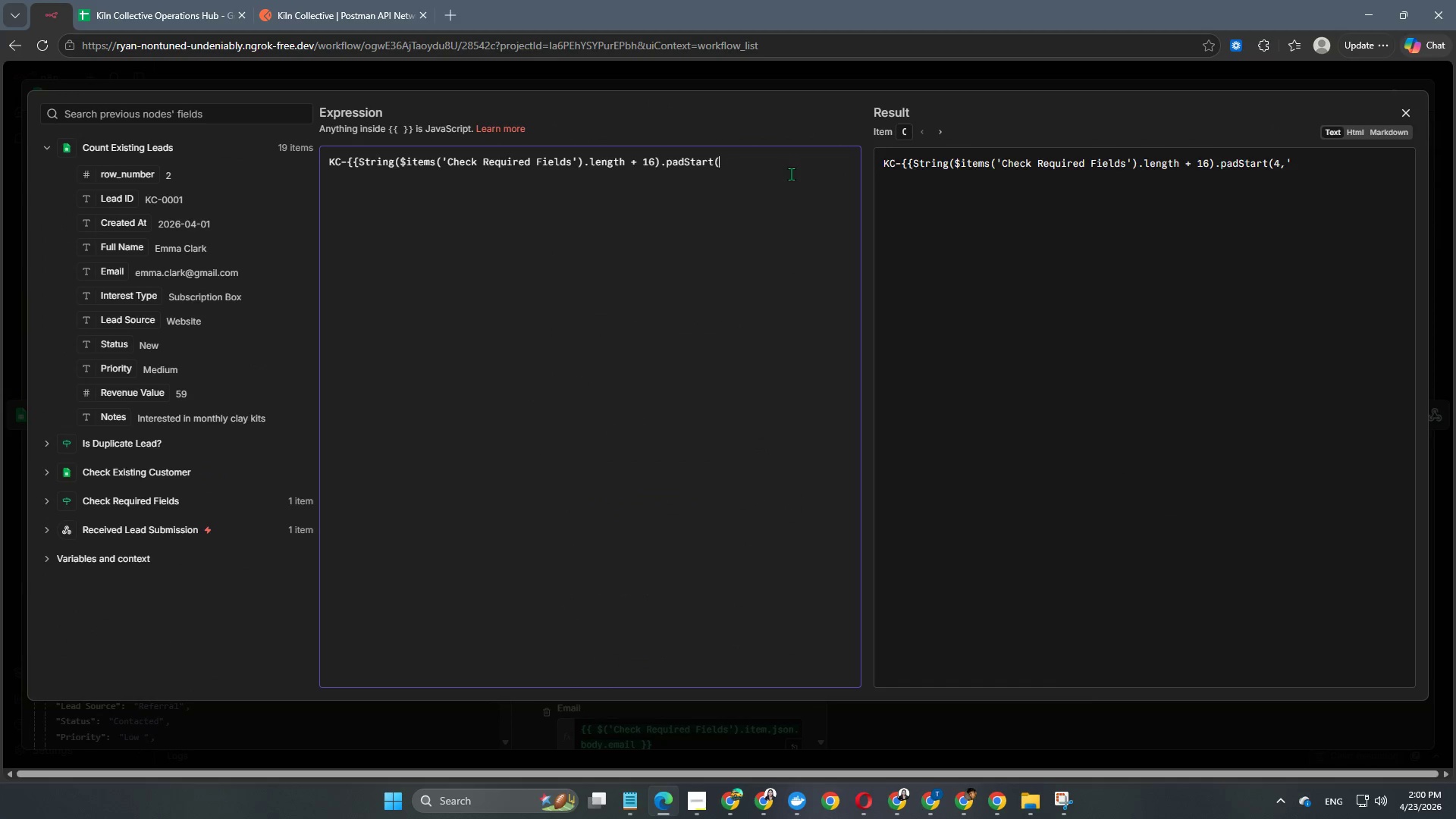 
key(Backspace)
 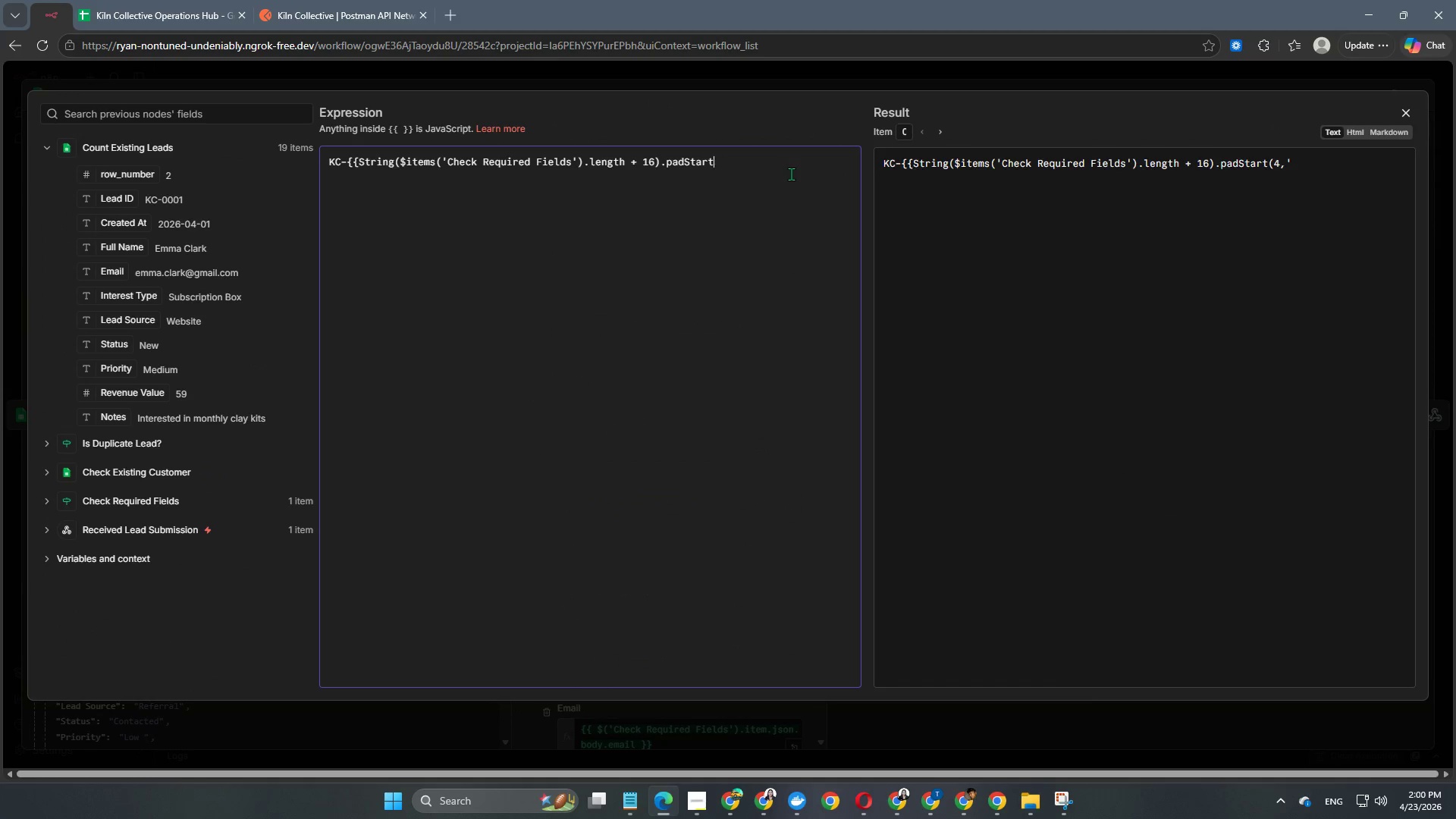 
key(Backspace)
 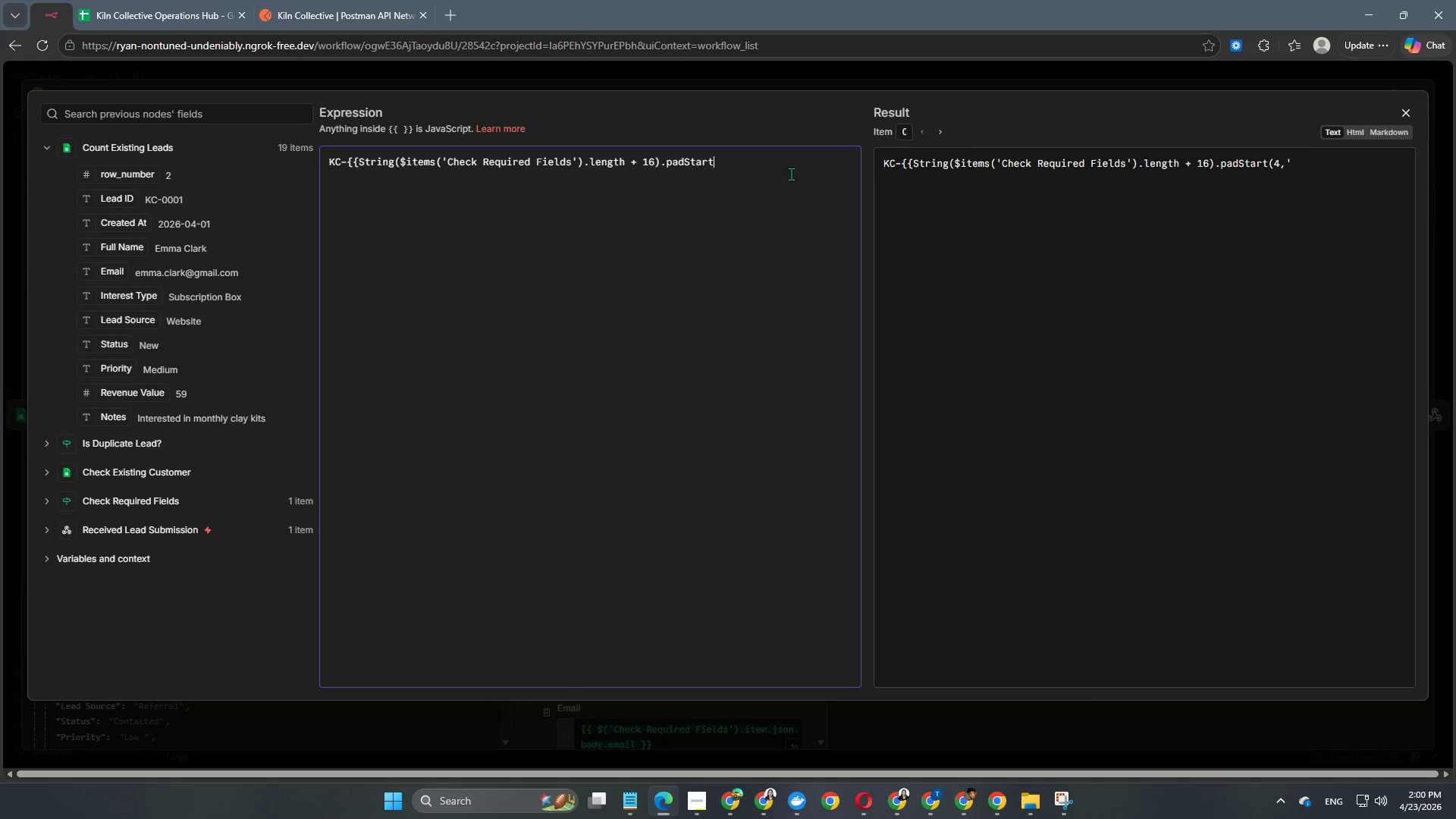 
key(Backspace)
 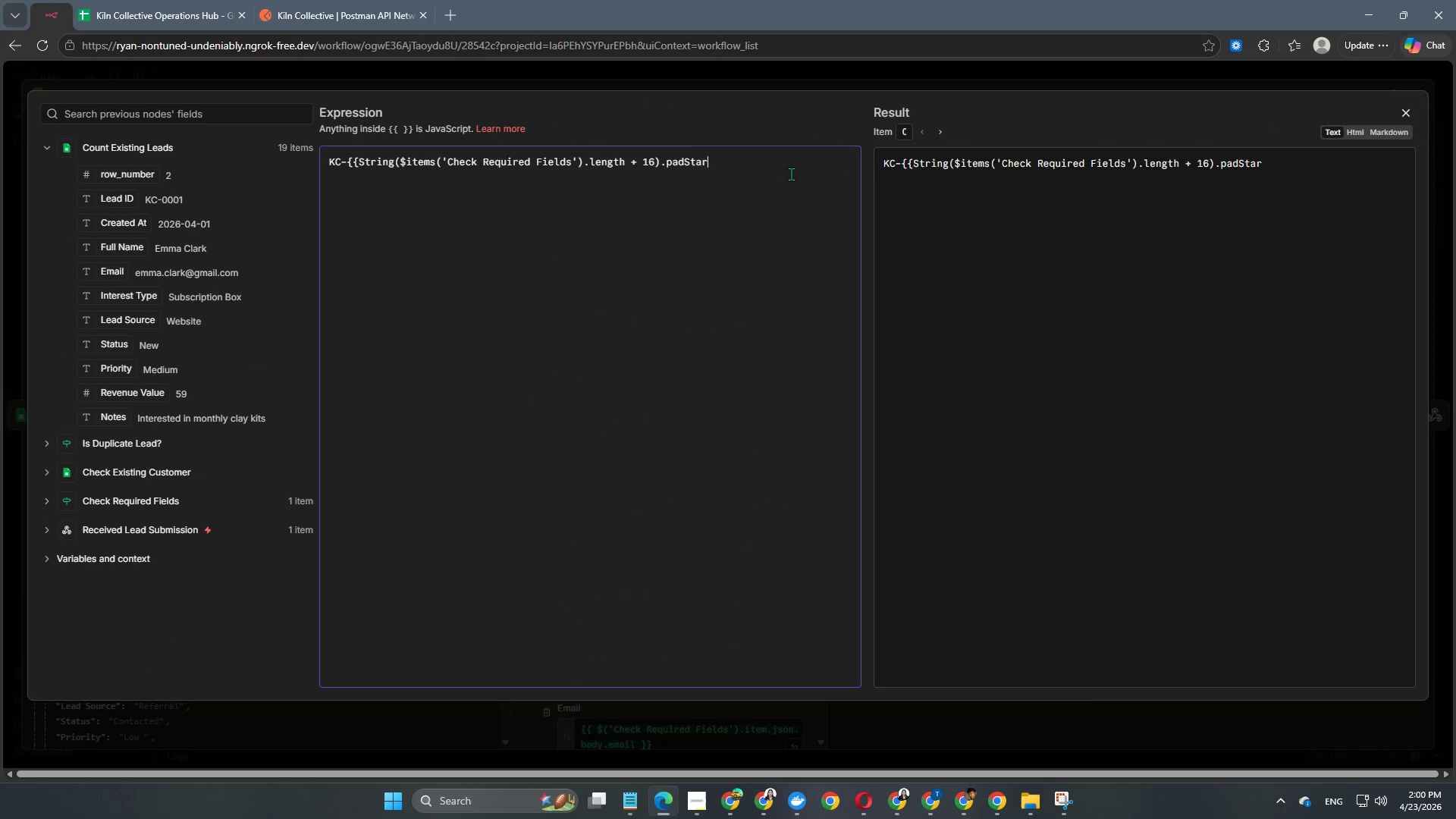 
key(Backspace)
 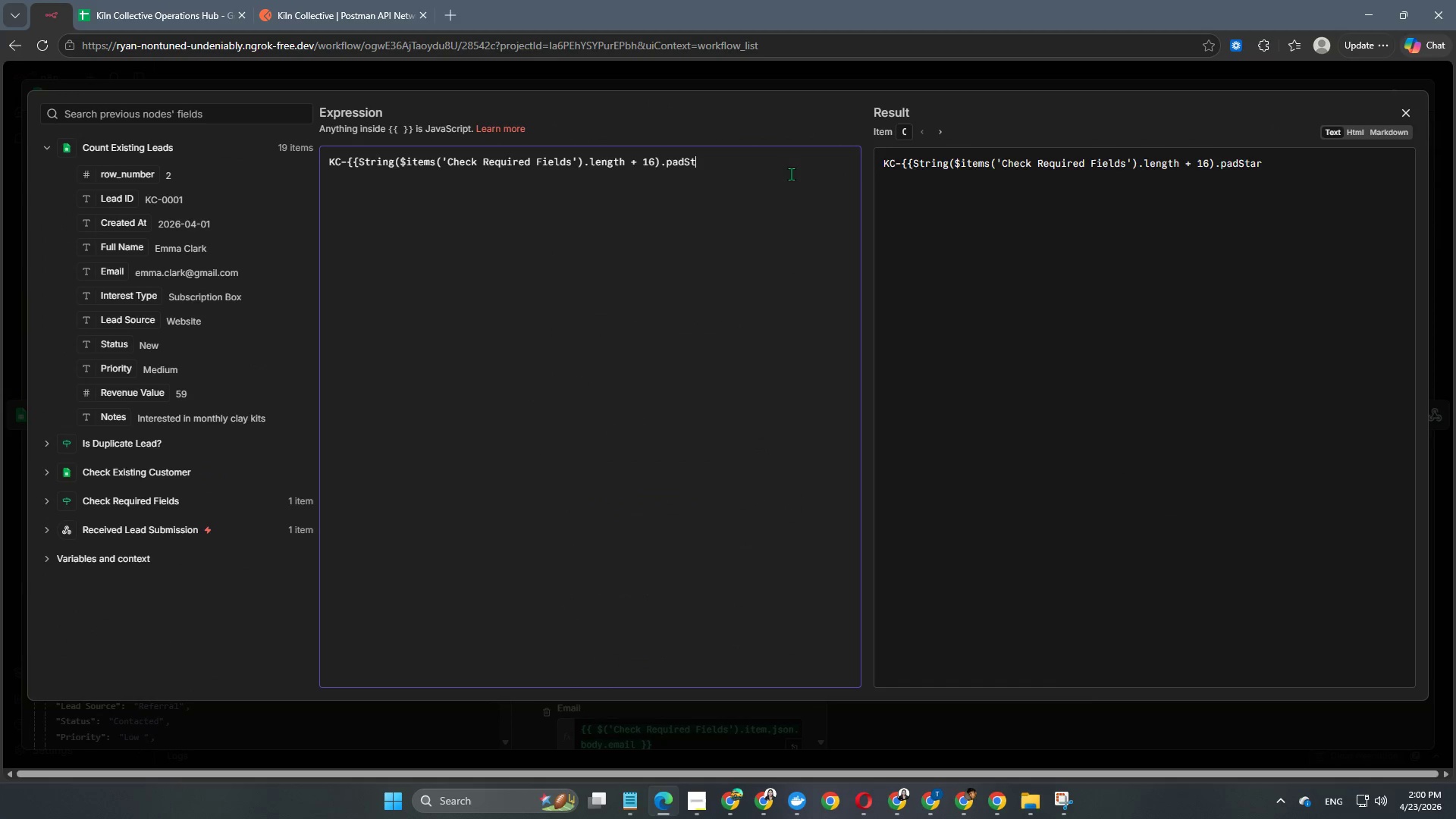 
key(Backspace)
 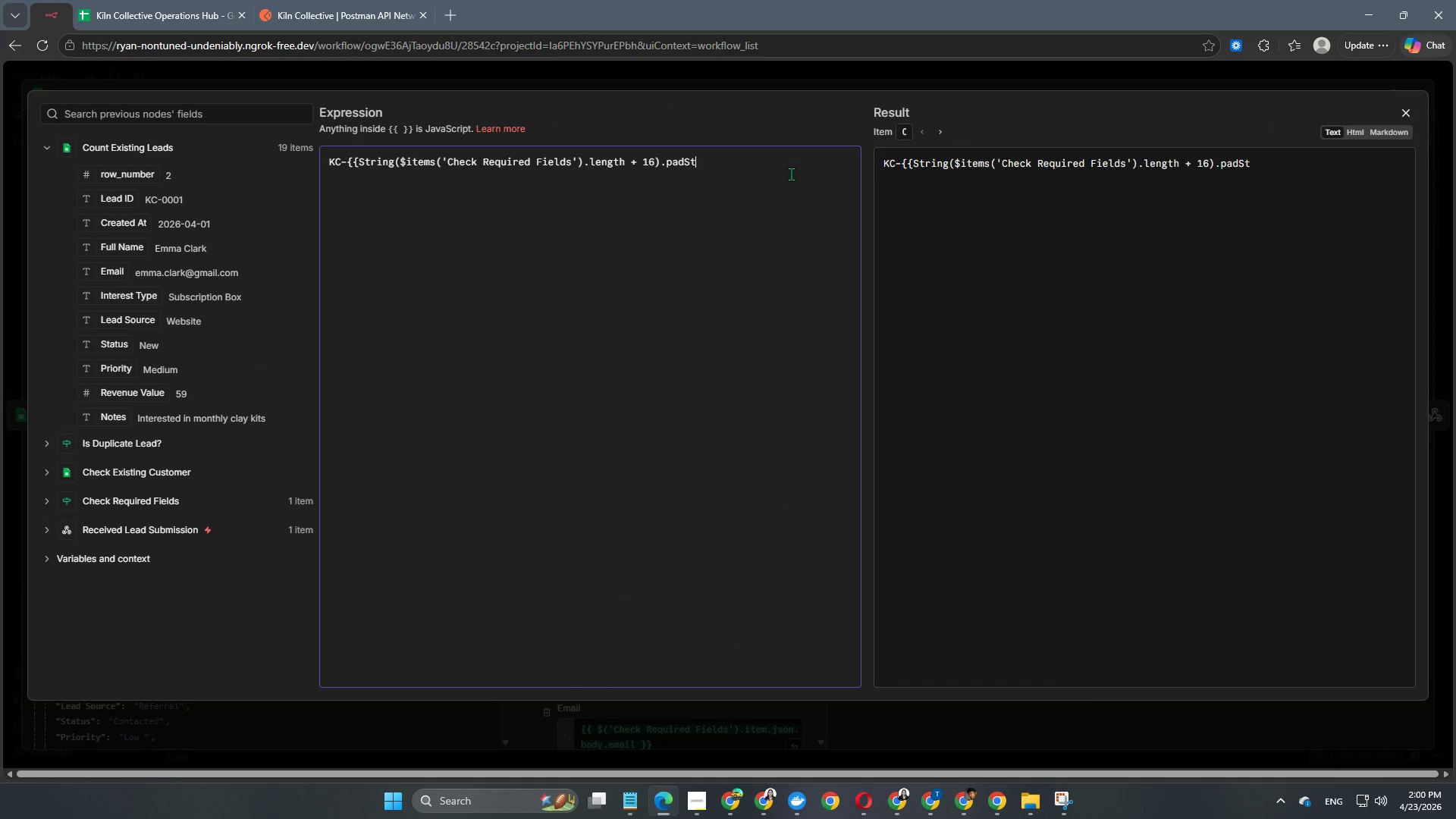 
key(Backspace)
 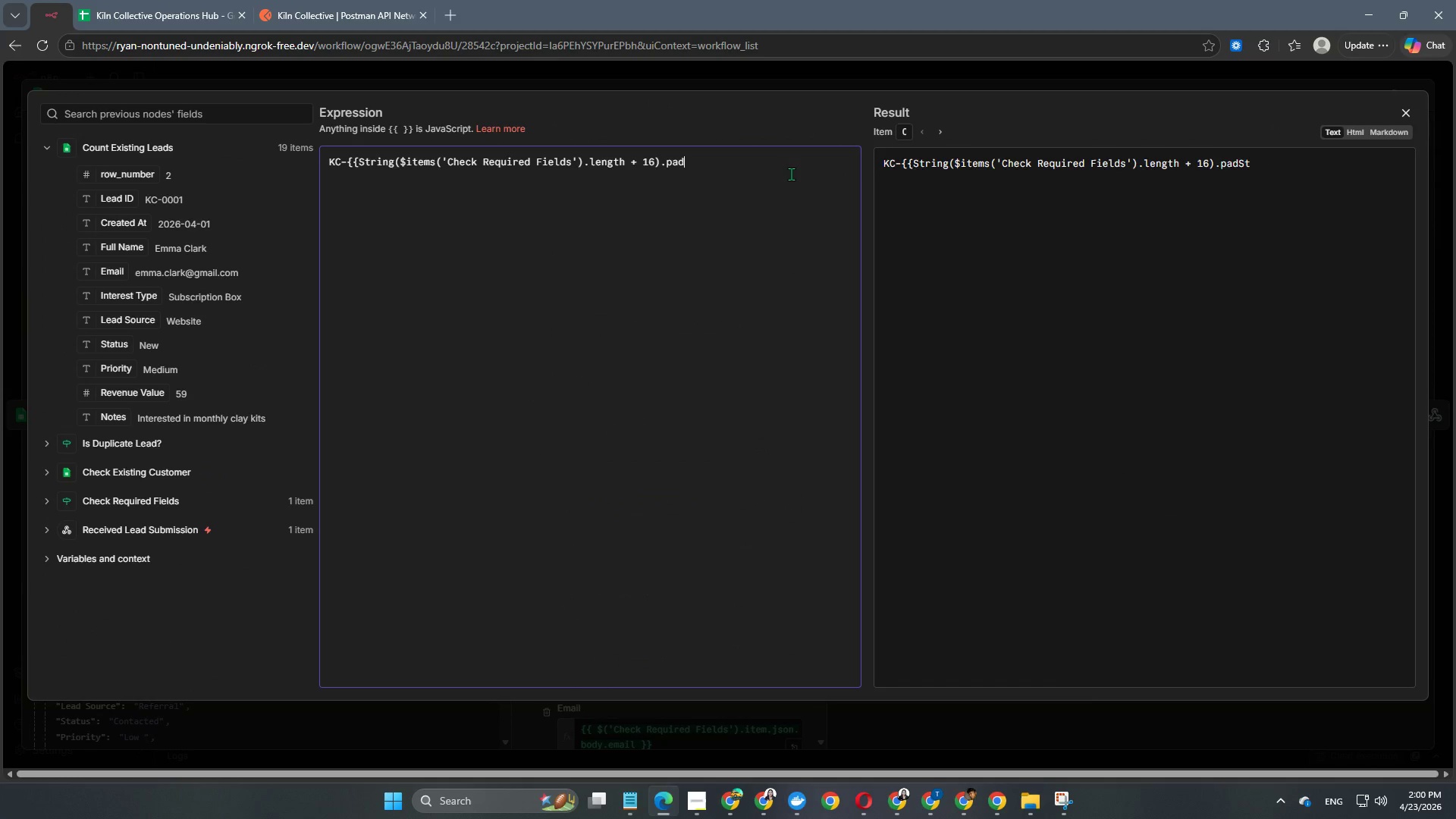 
key(Backspace)
 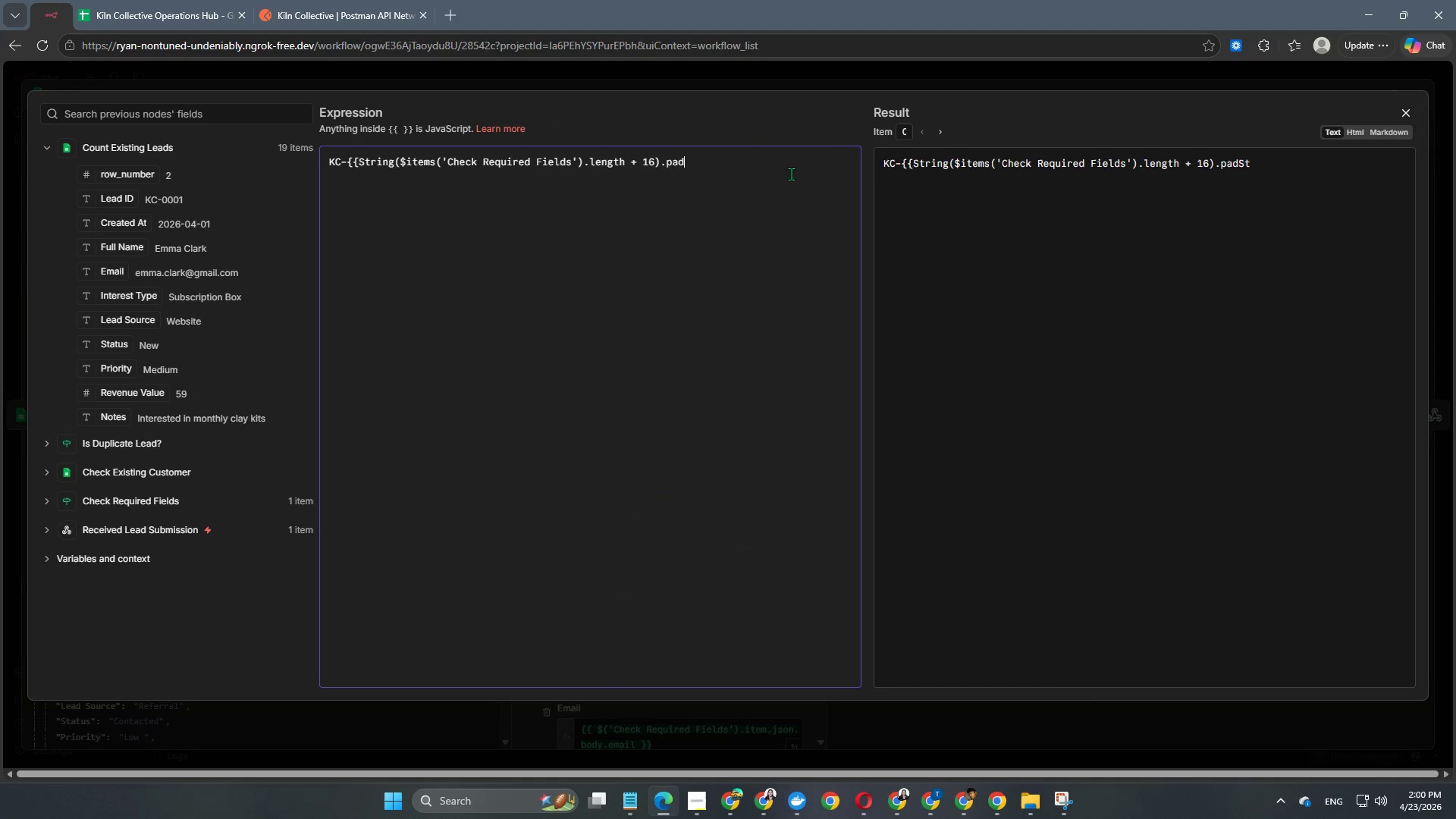 
key(Backspace)
 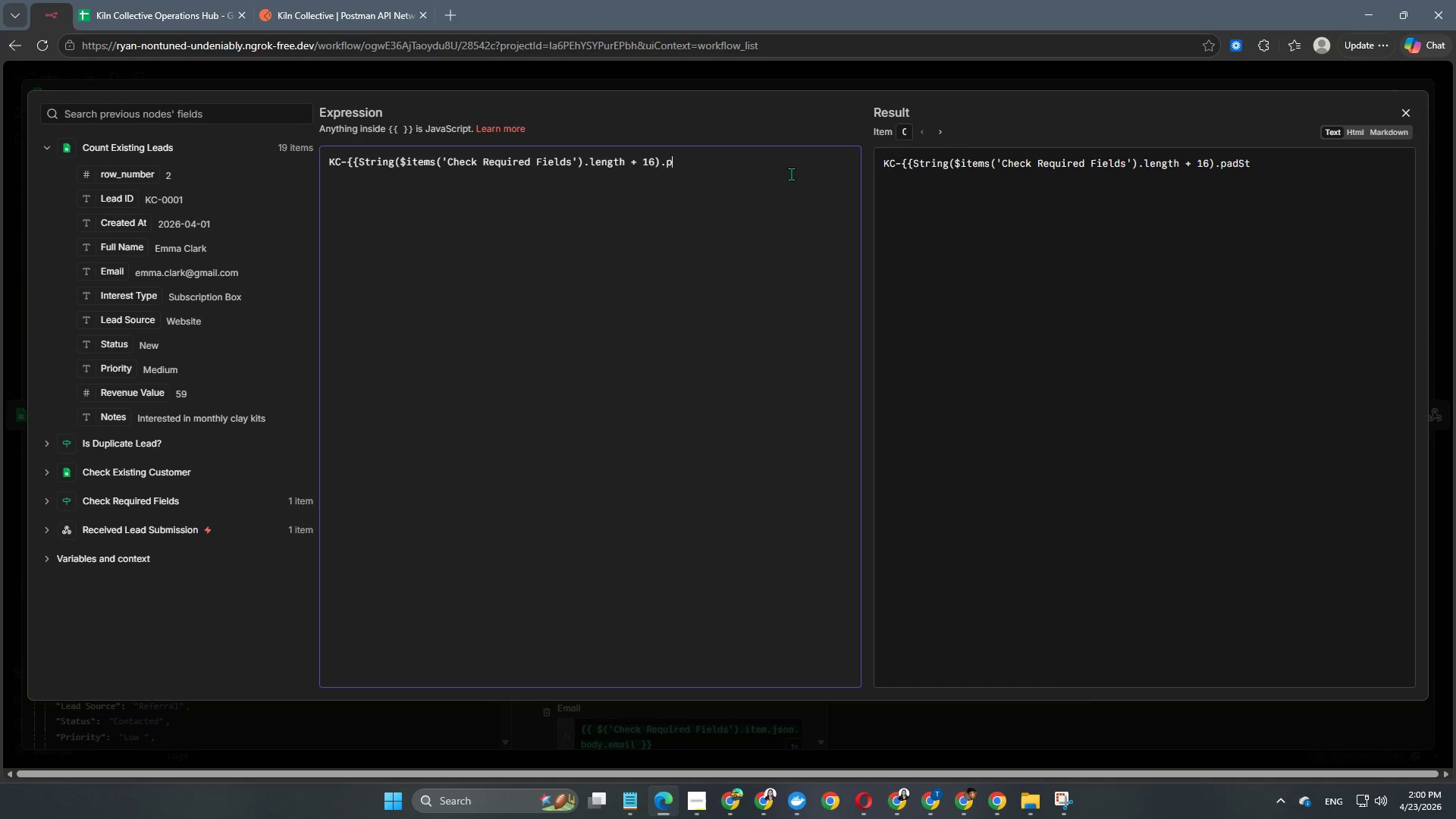 
key(Backspace)
 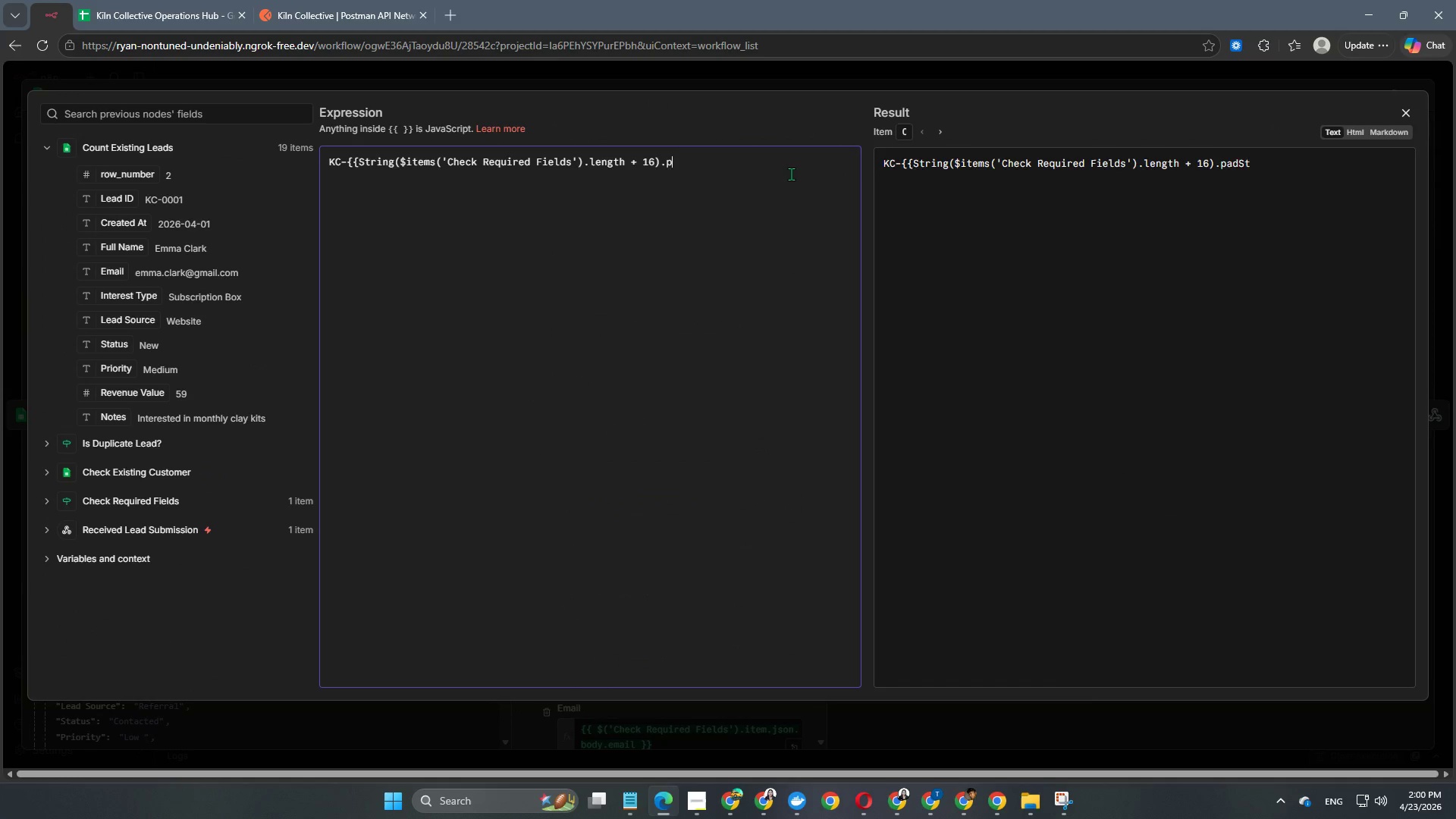 
key(Backspace)
 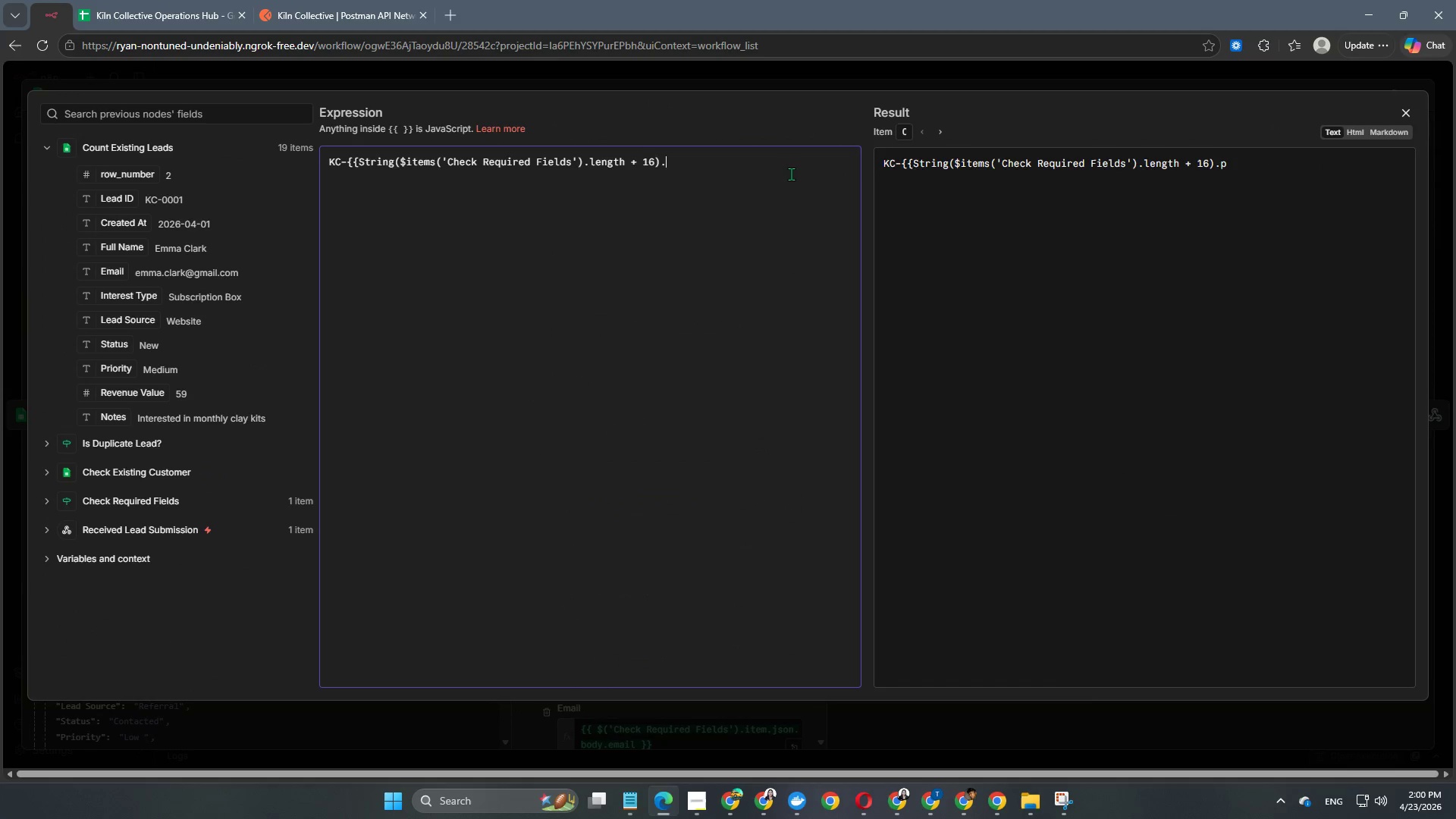 
key(Backspace)
 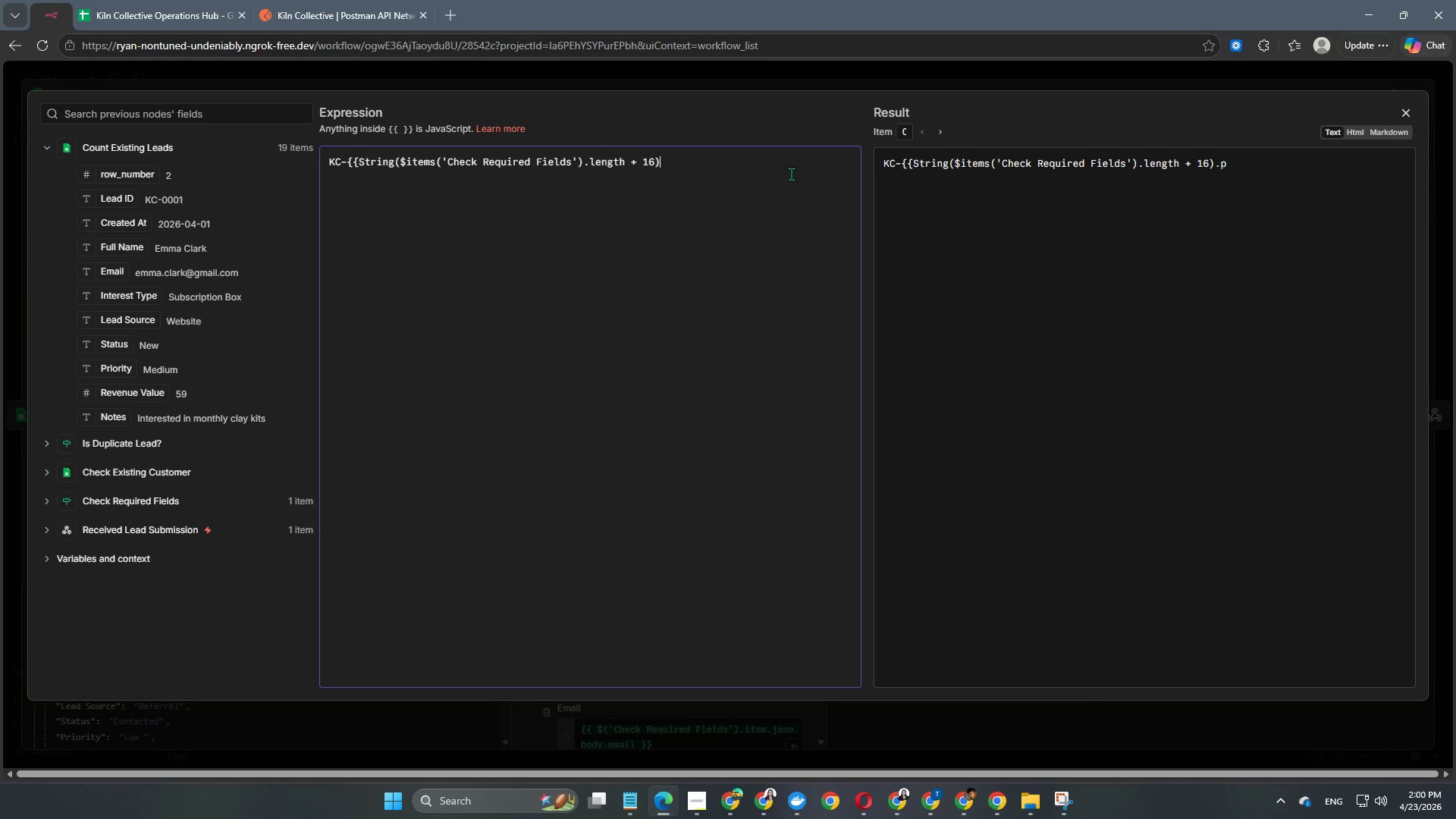 
key(Backspace)
 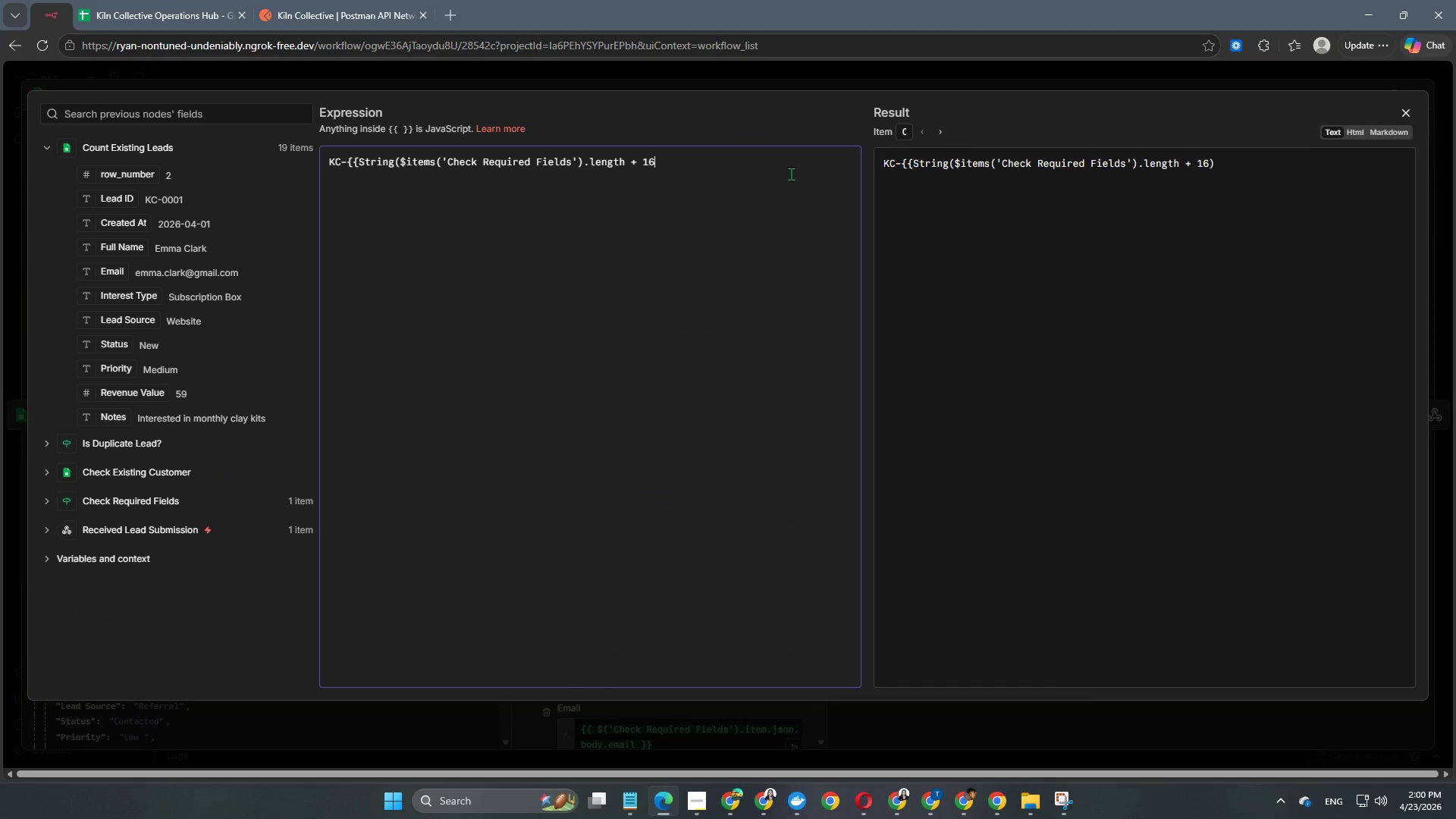 
key(Backspace)
 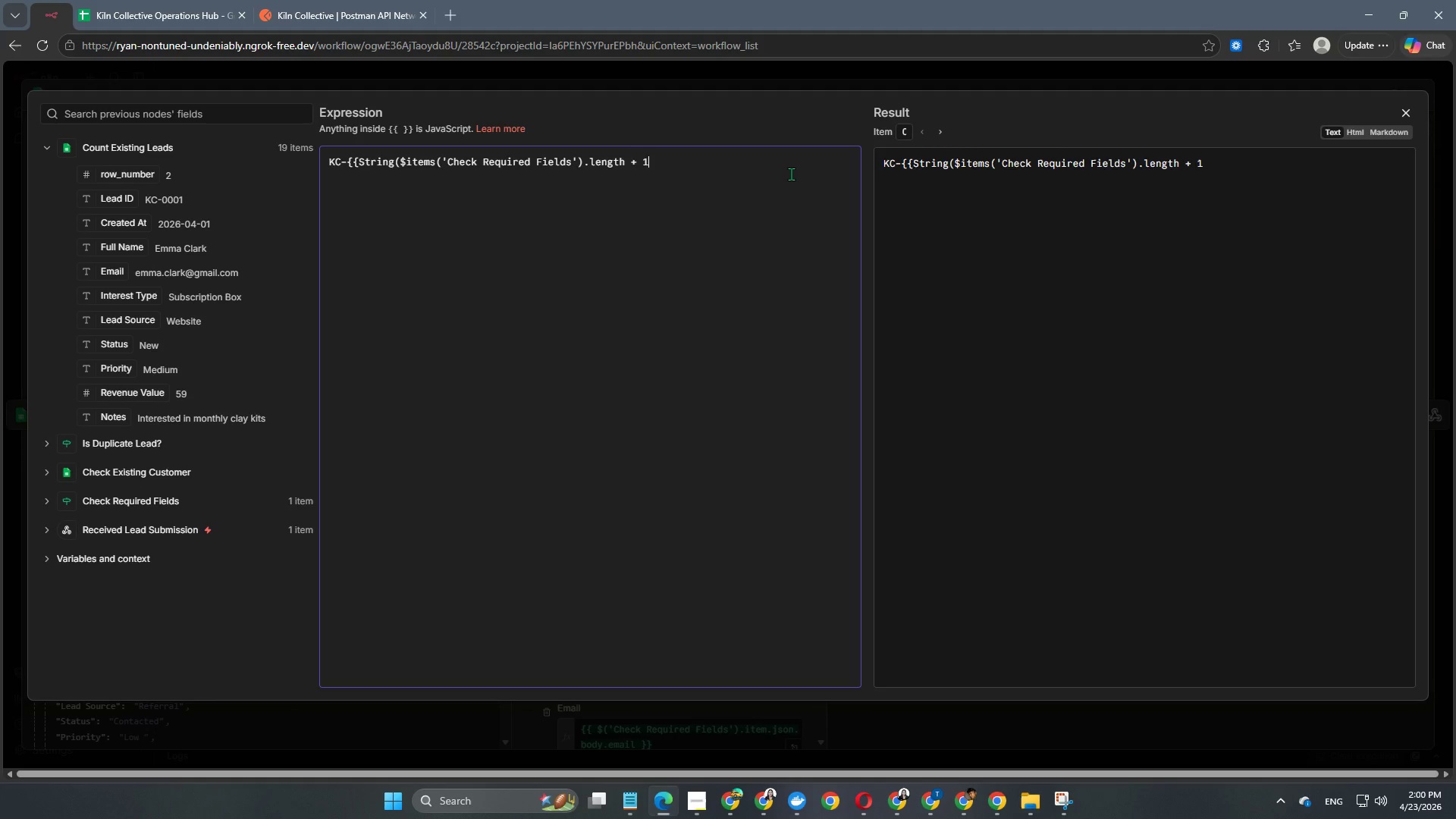 
key(Backspace)
 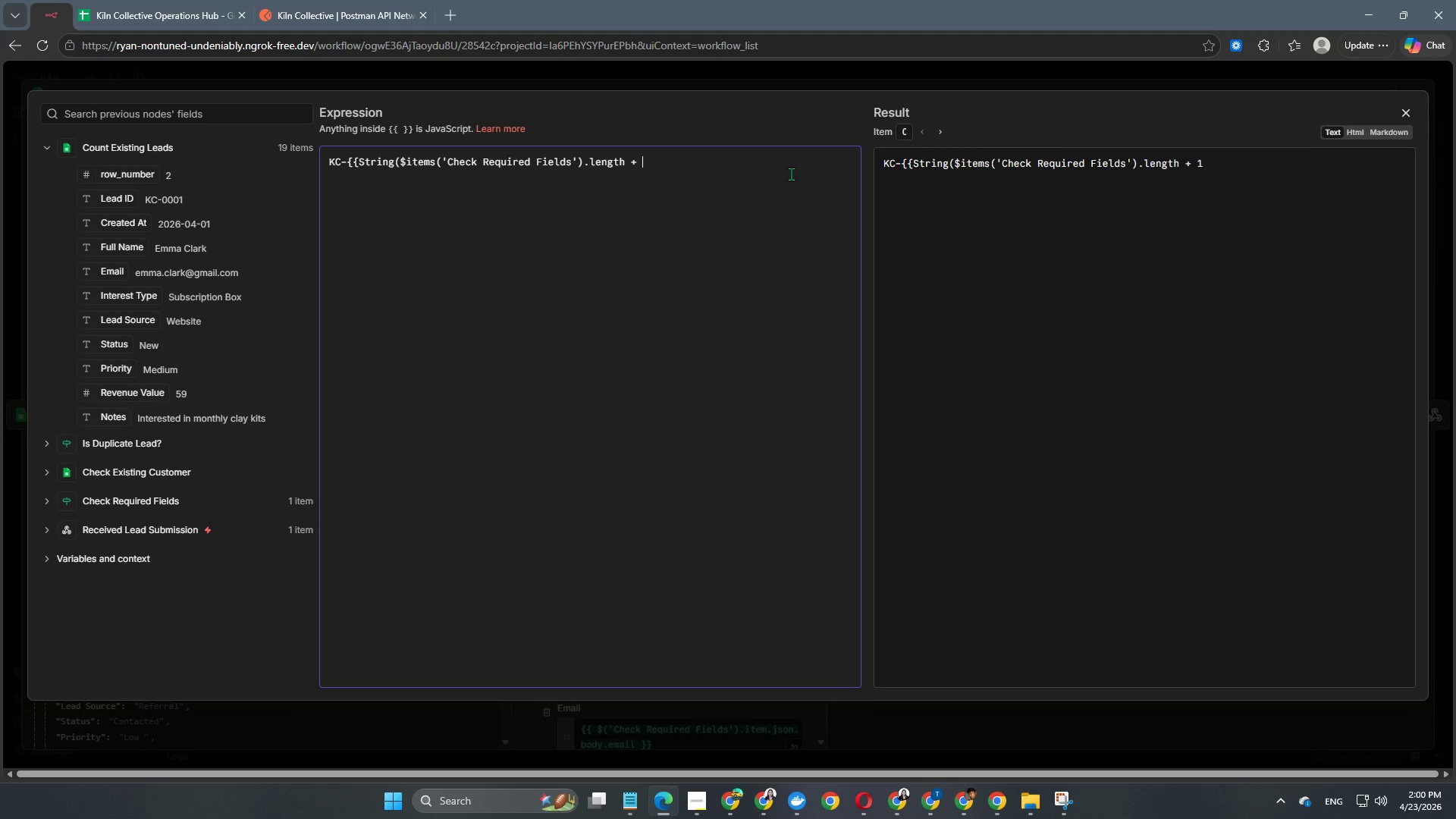 
key(Backspace)
 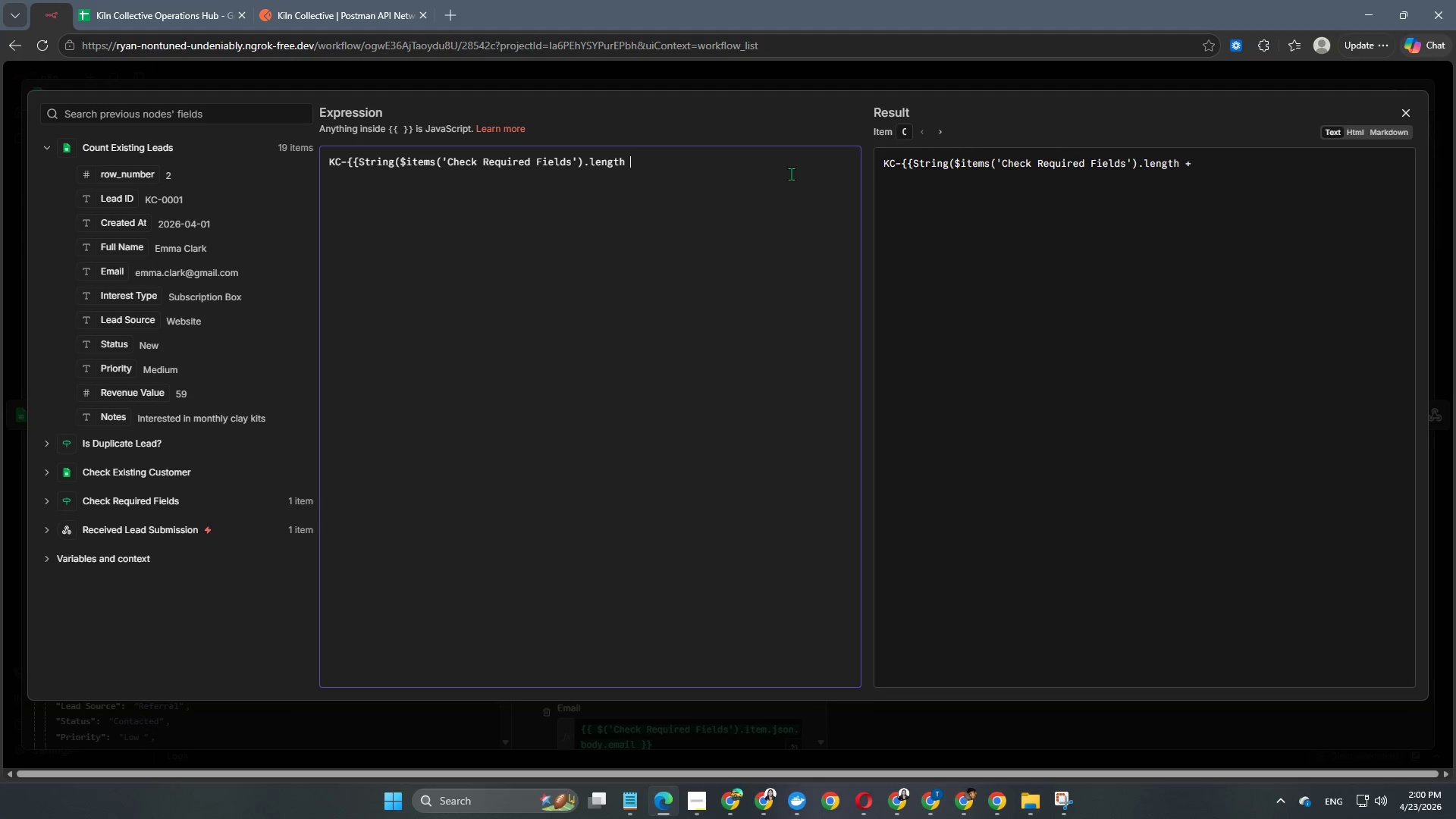 
key(Backspace)
 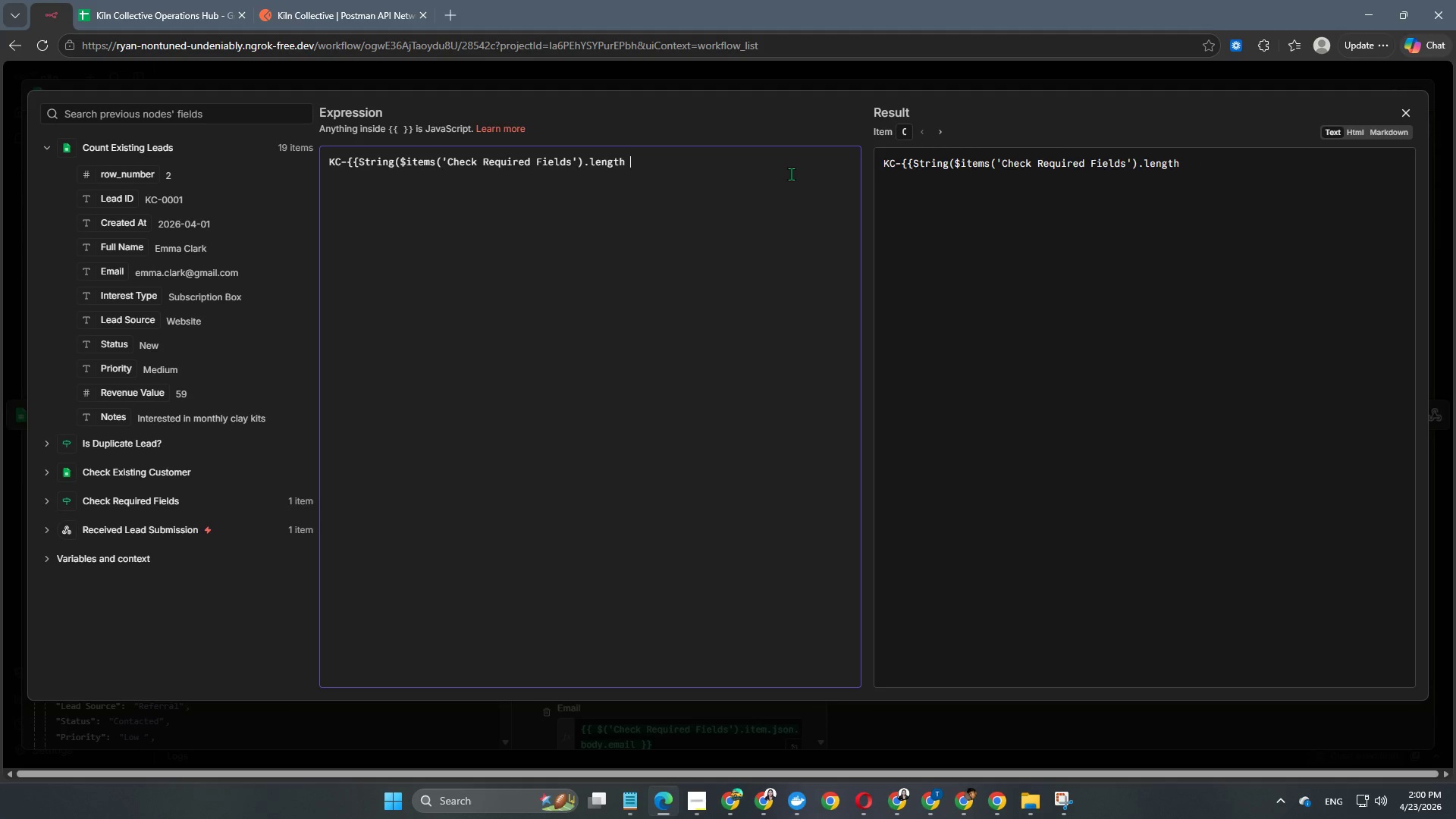 
key(Backspace)
 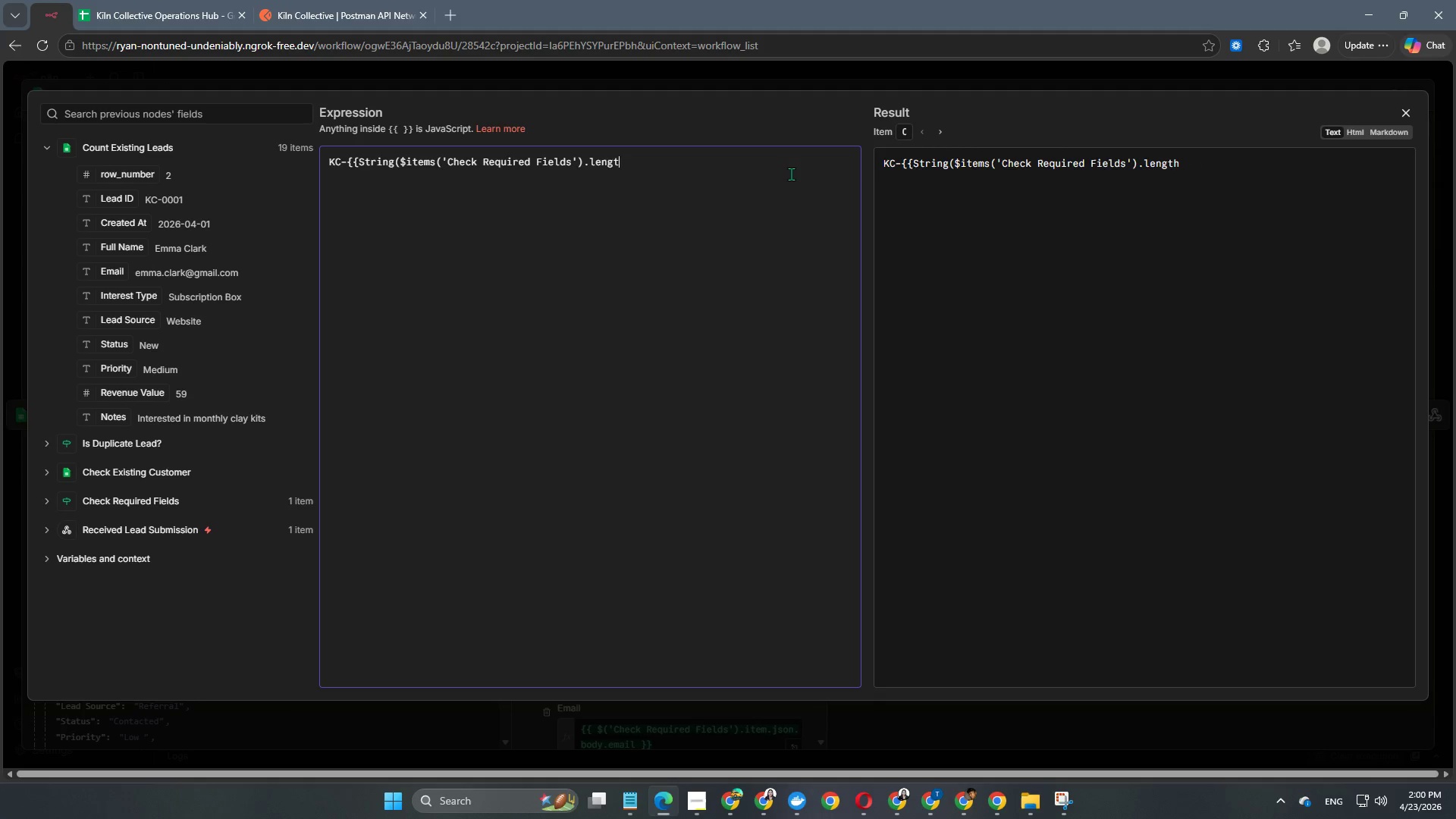 
key(Backspace)
 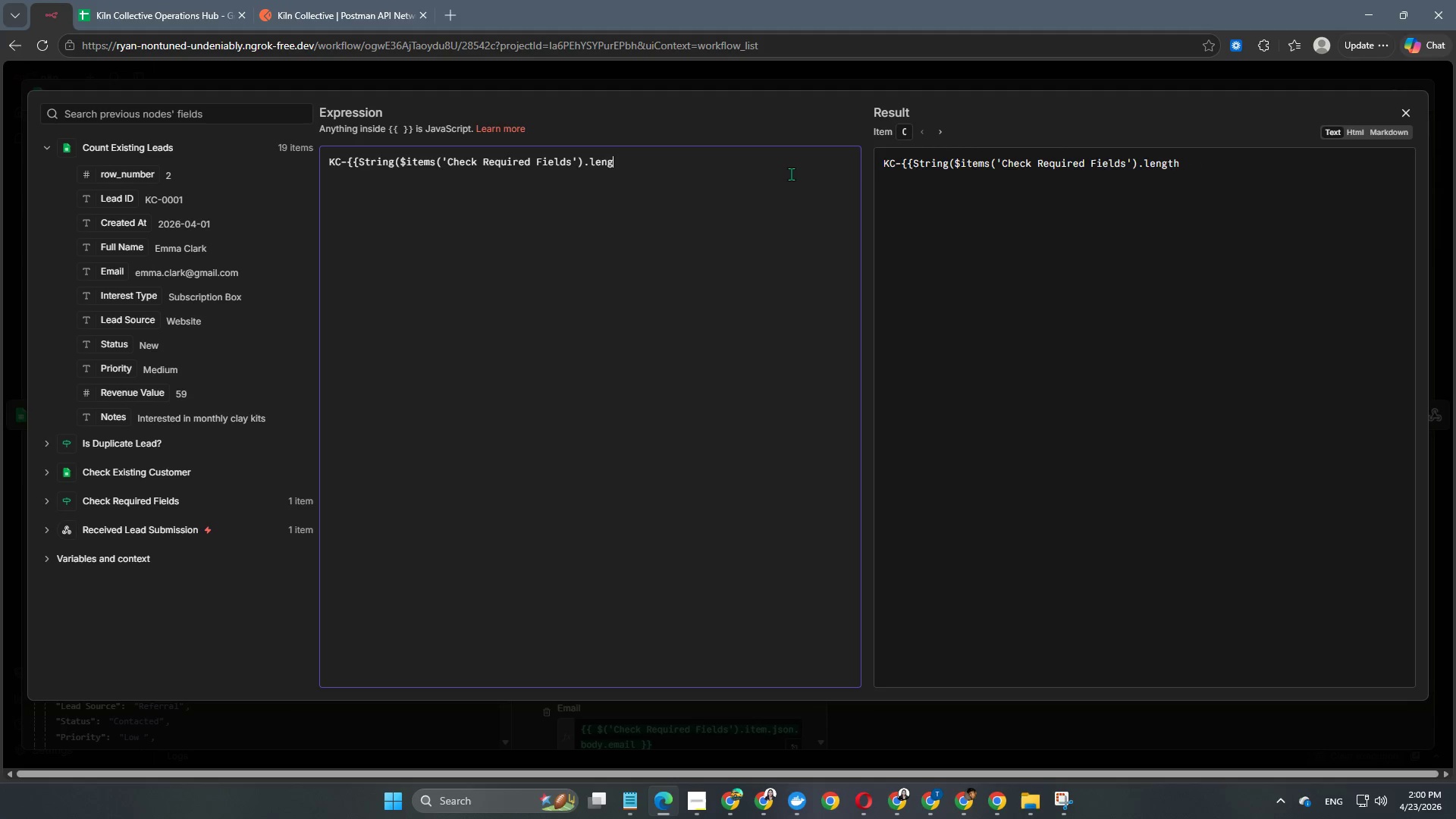 
key(Backspace)
 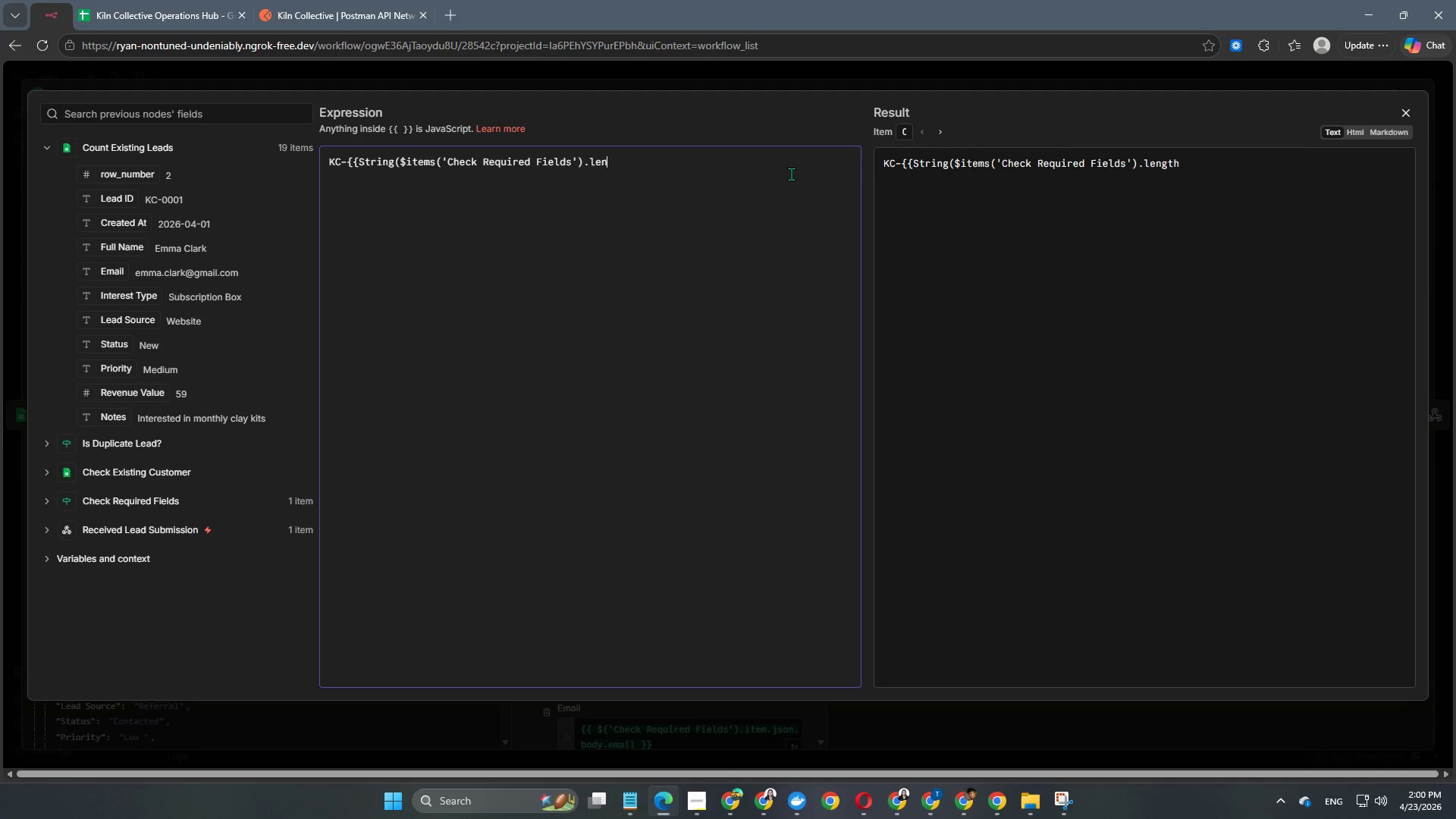 
key(Backspace)
 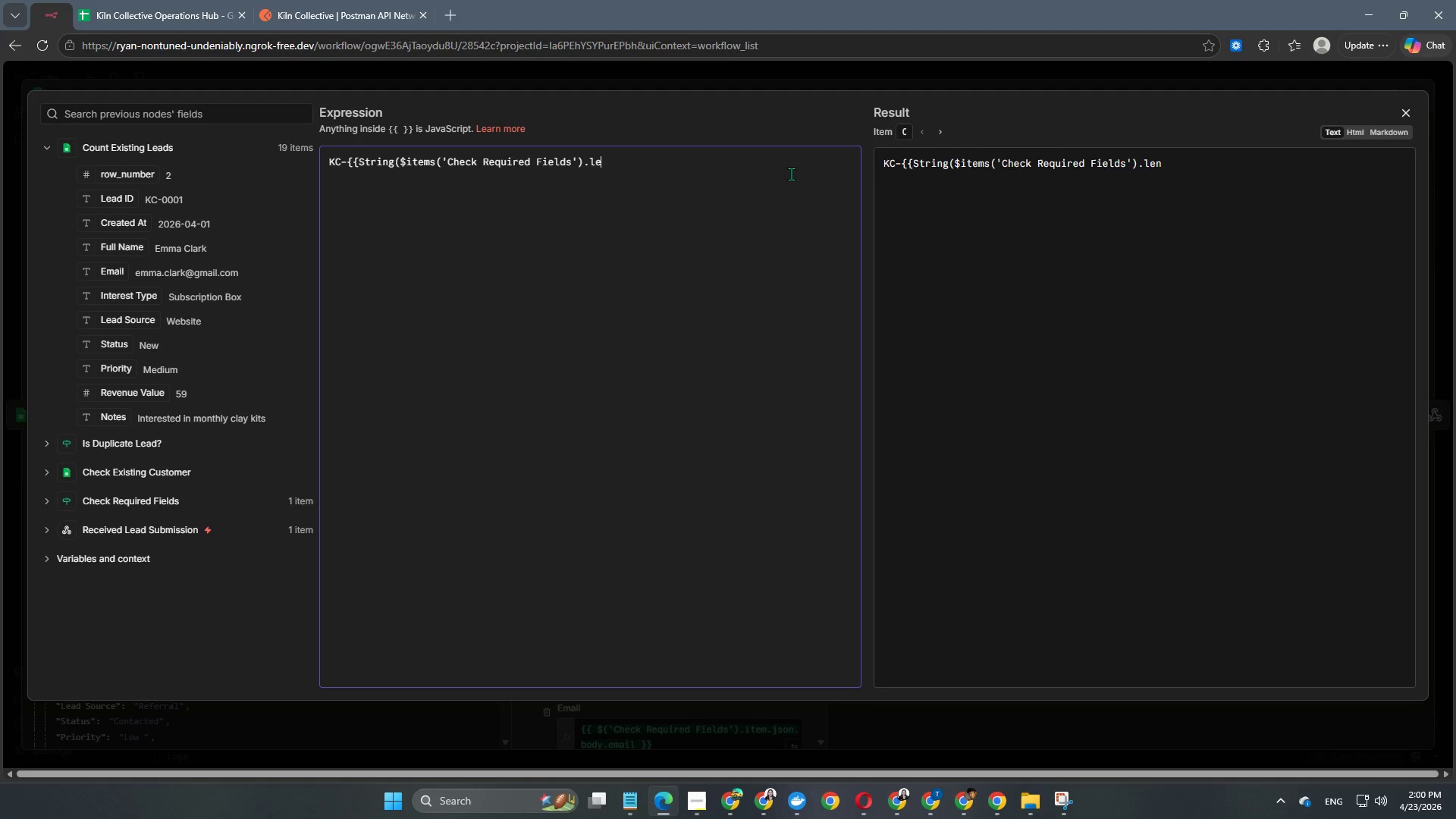 
key(Backspace)
 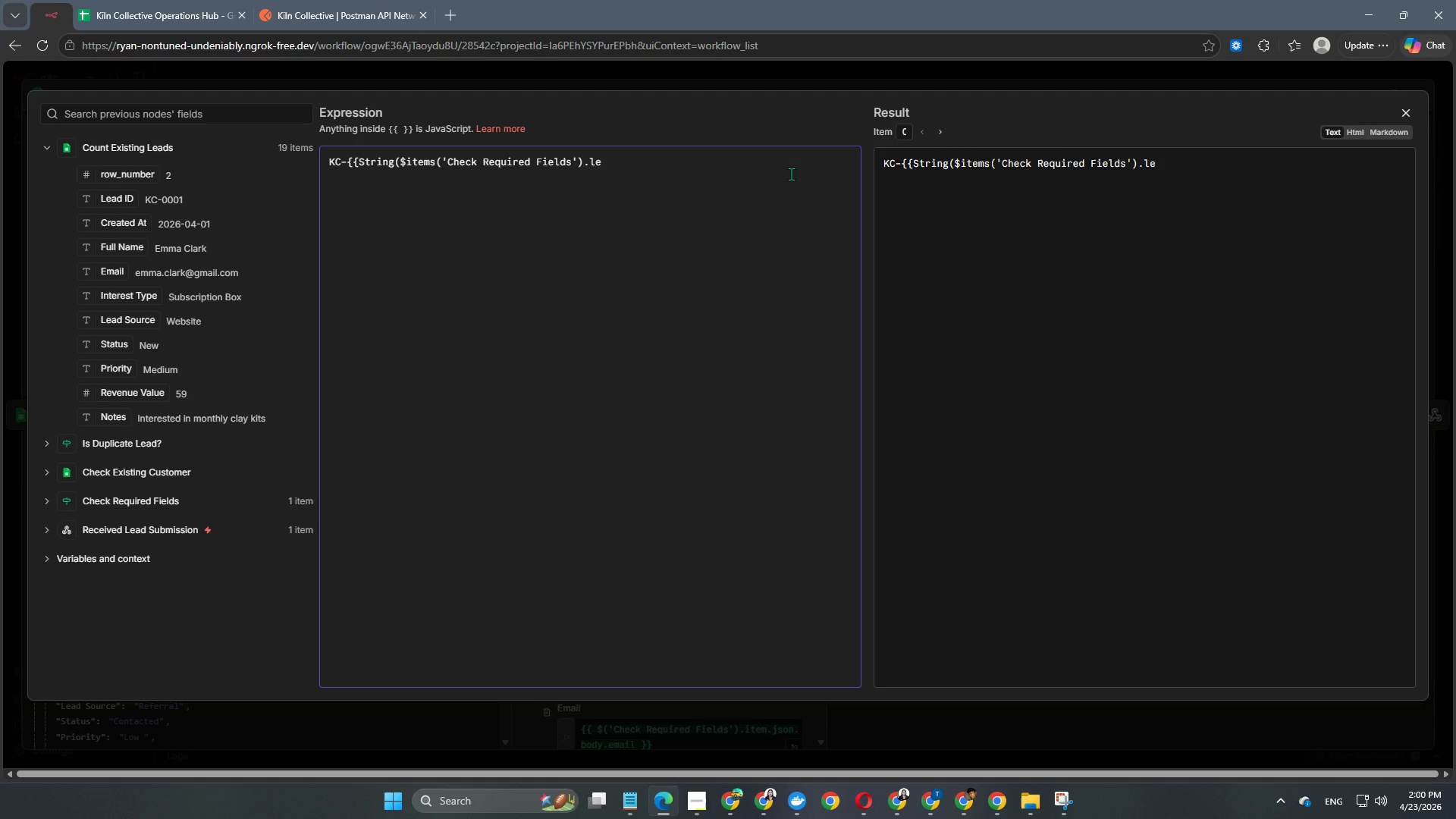 
key(Backspace)
 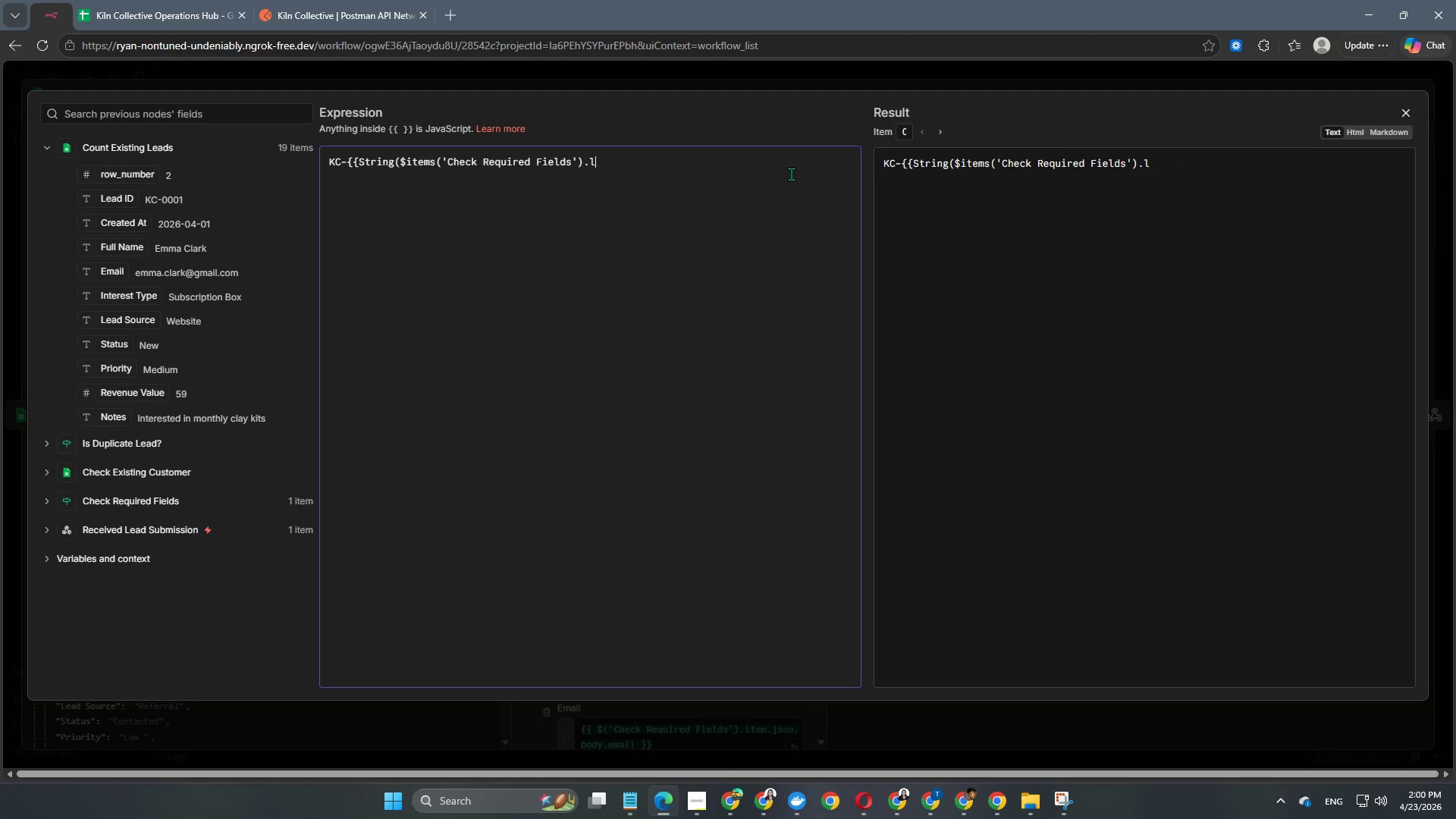 
key(Backspace)
 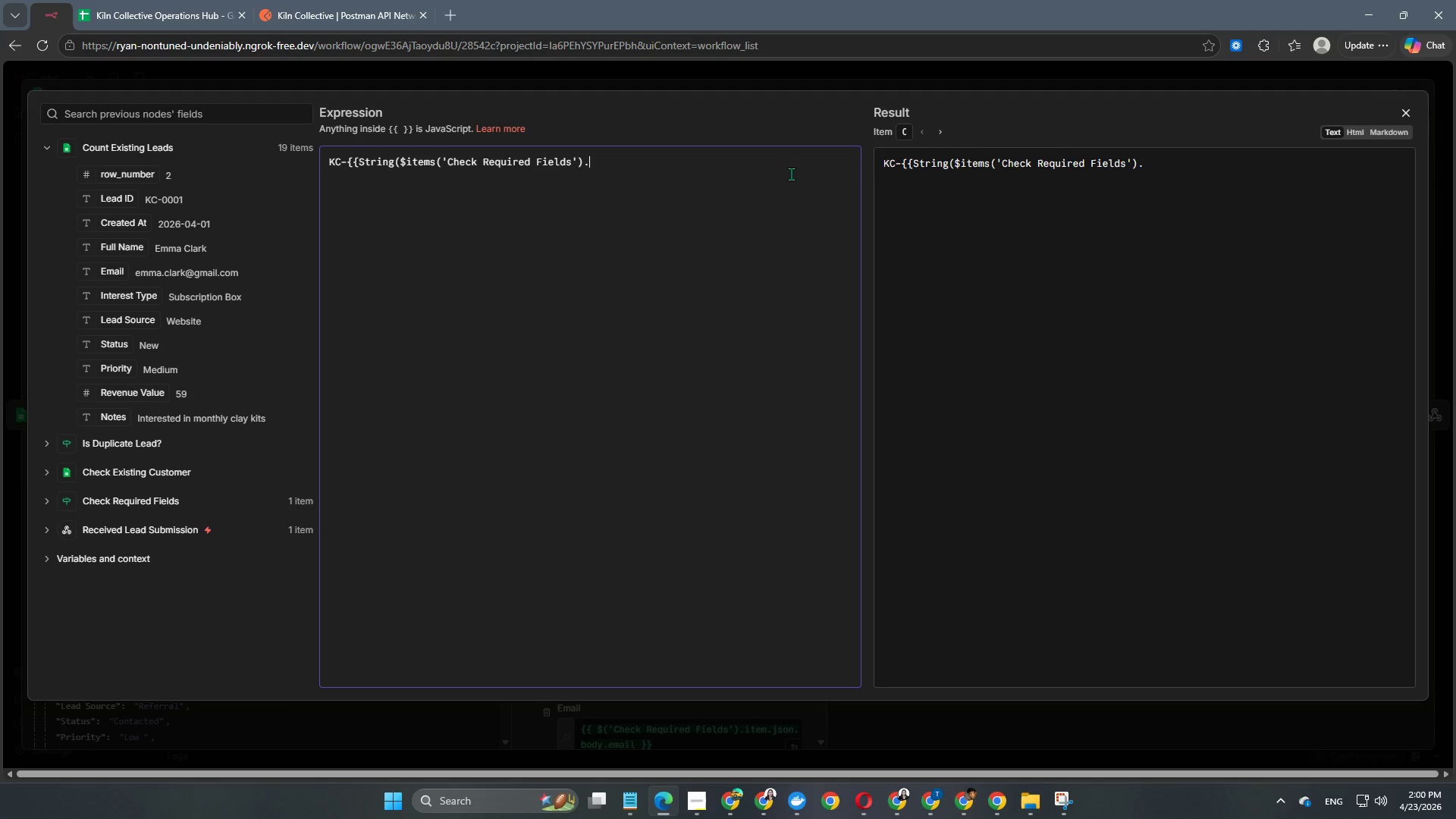 
key(Backspace)
 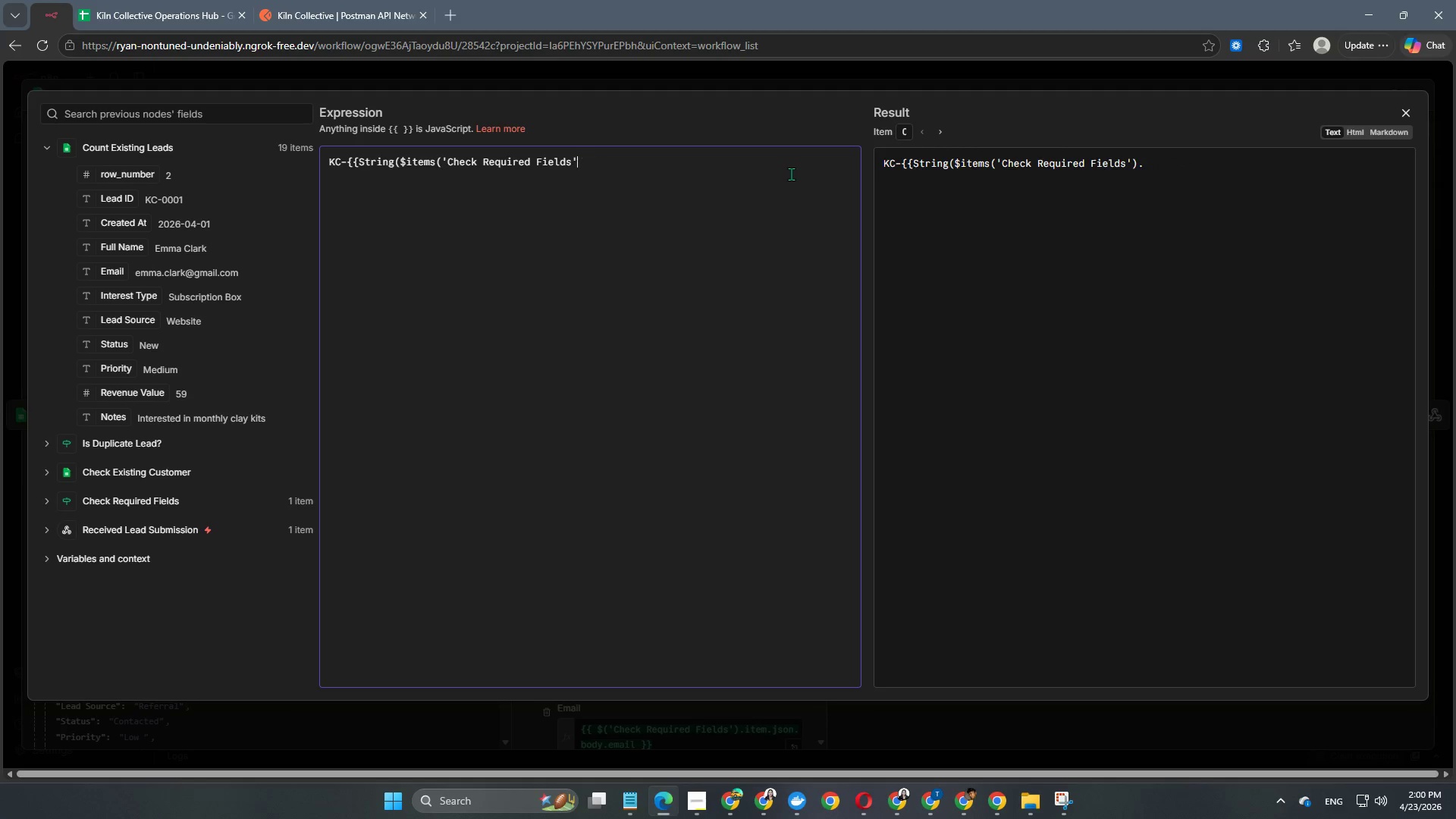 
key(Backspace)
 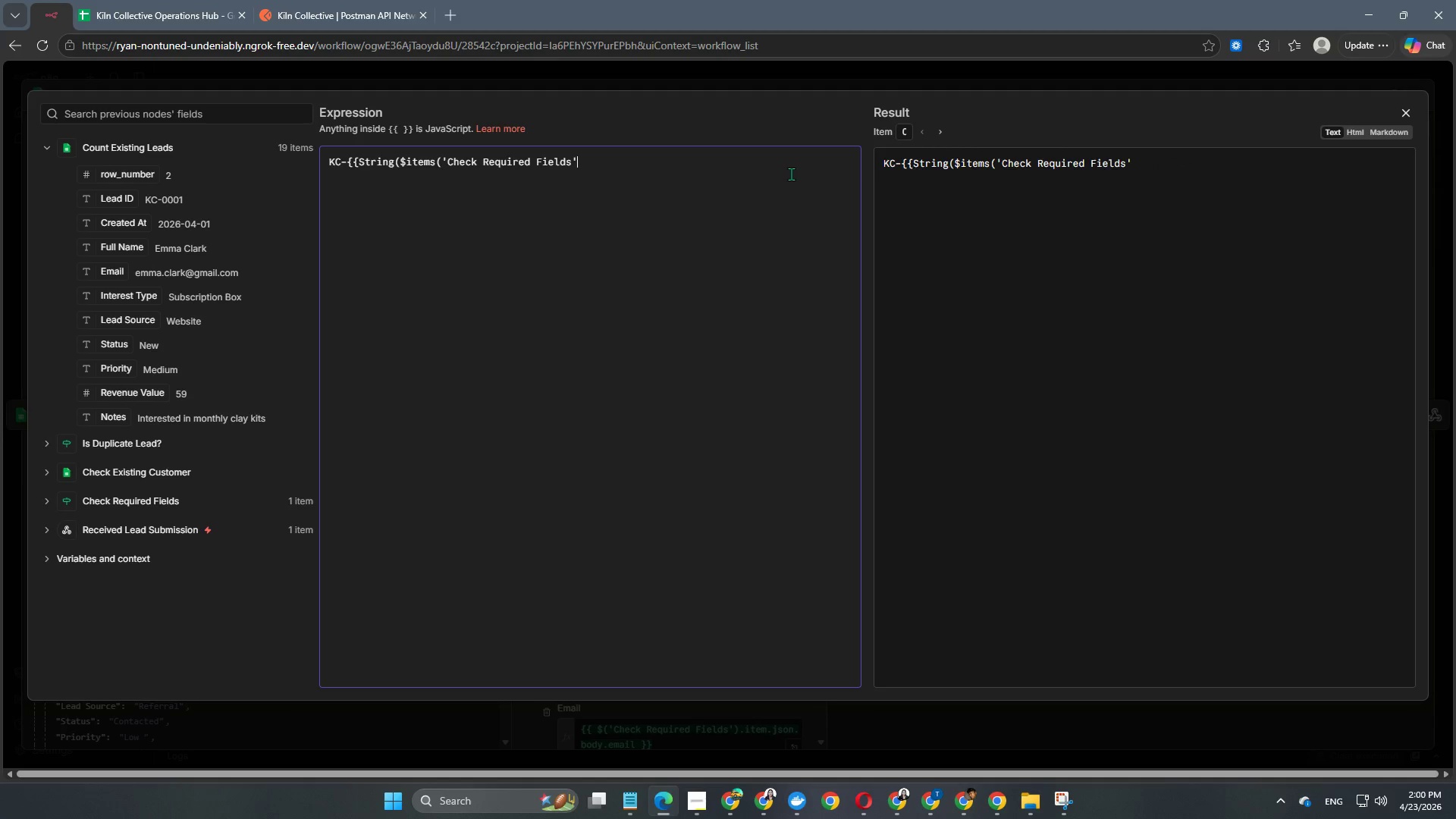 
key(Backspace)
 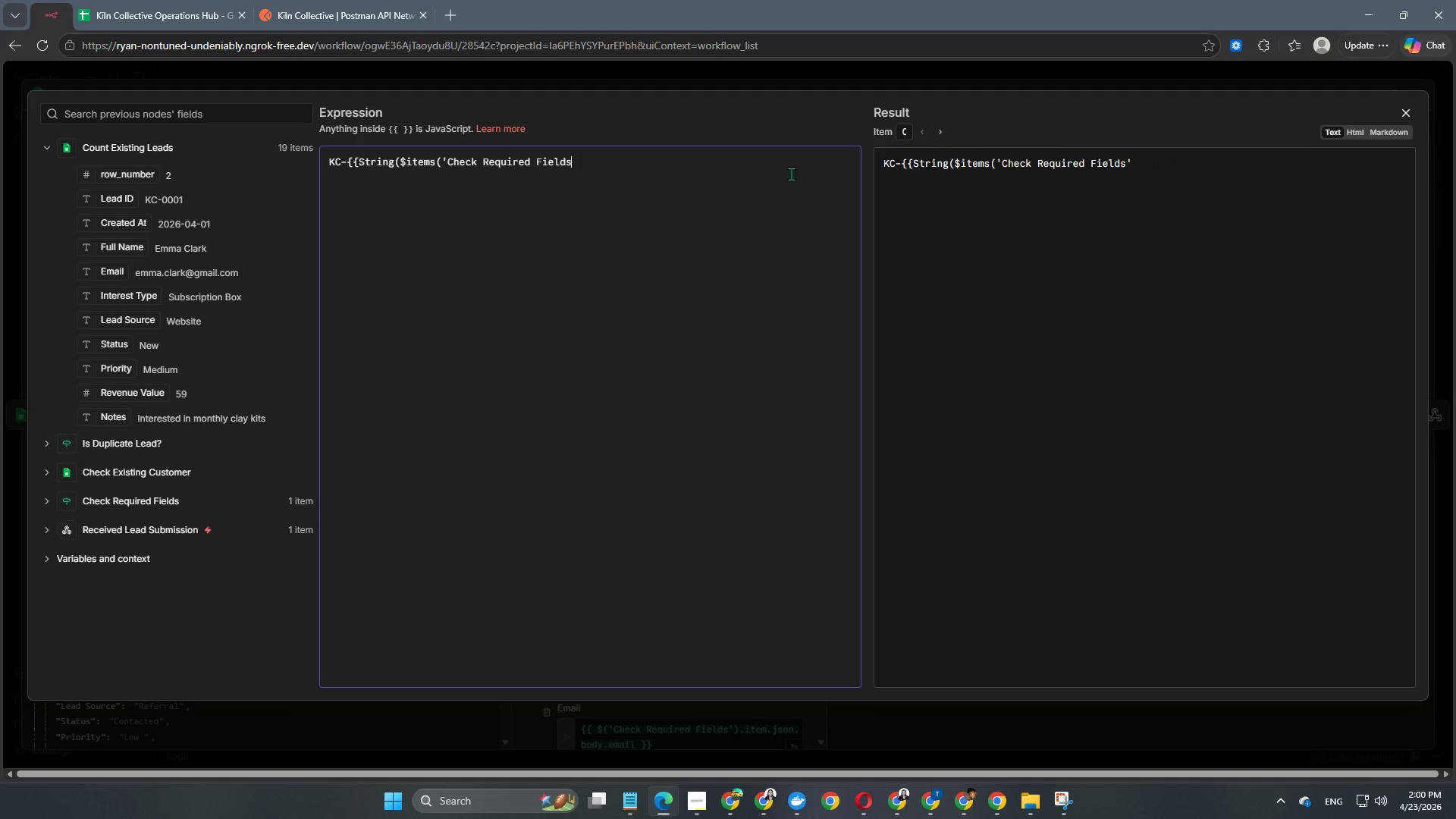 
key(Backspace)
 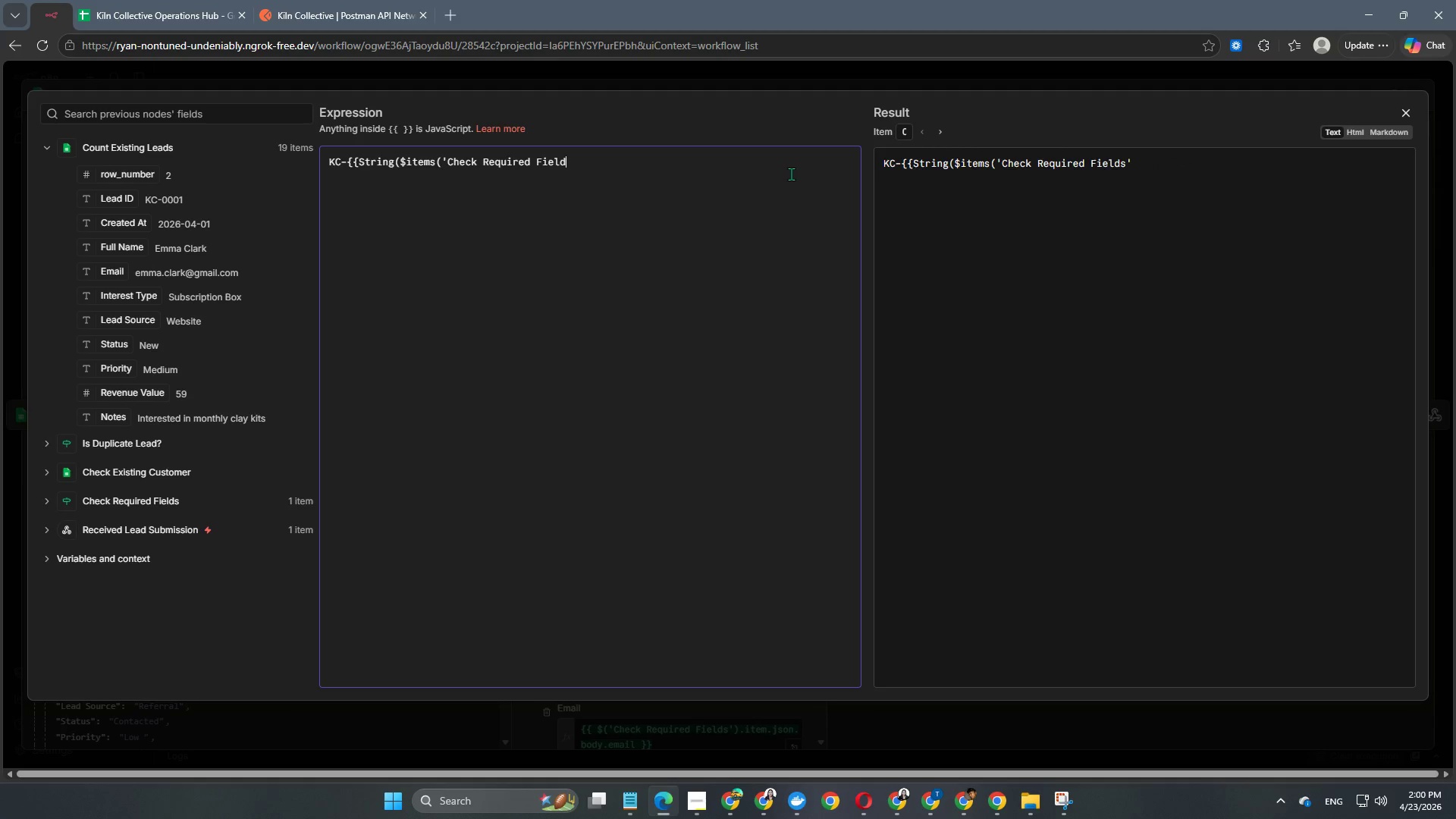 
key(Backspace)
 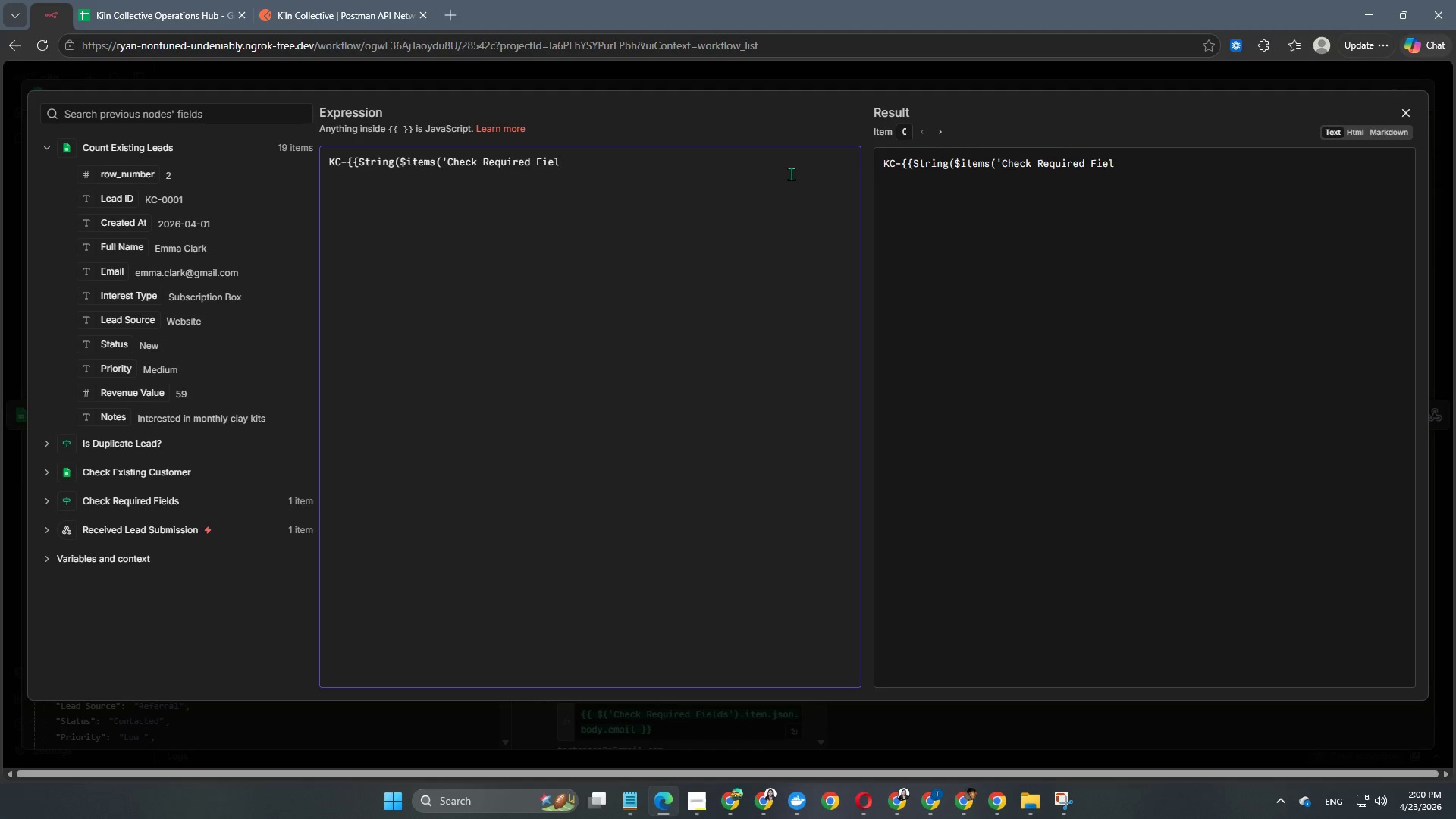 
key(Backspace)
 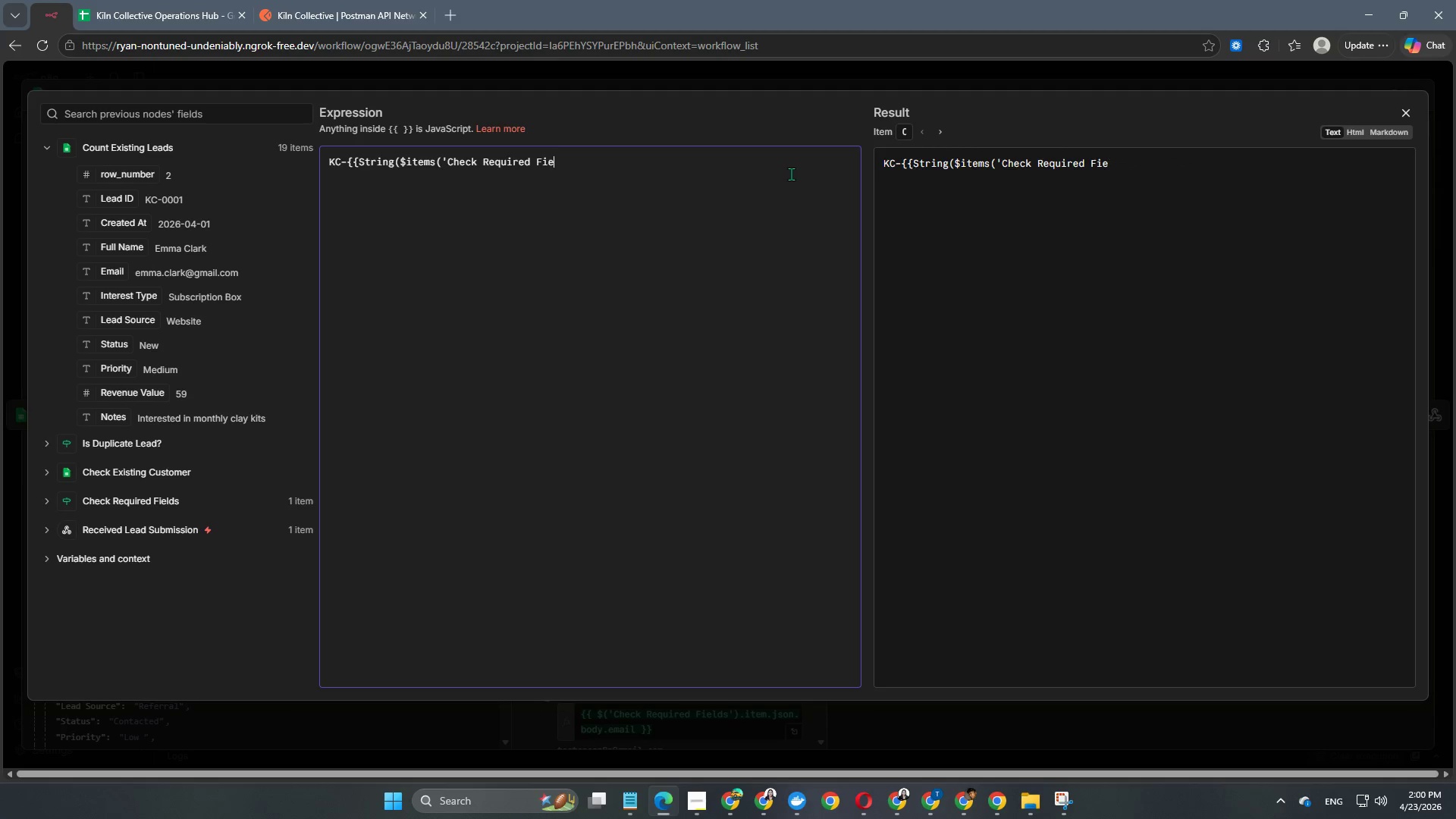 
key(Backspace)
 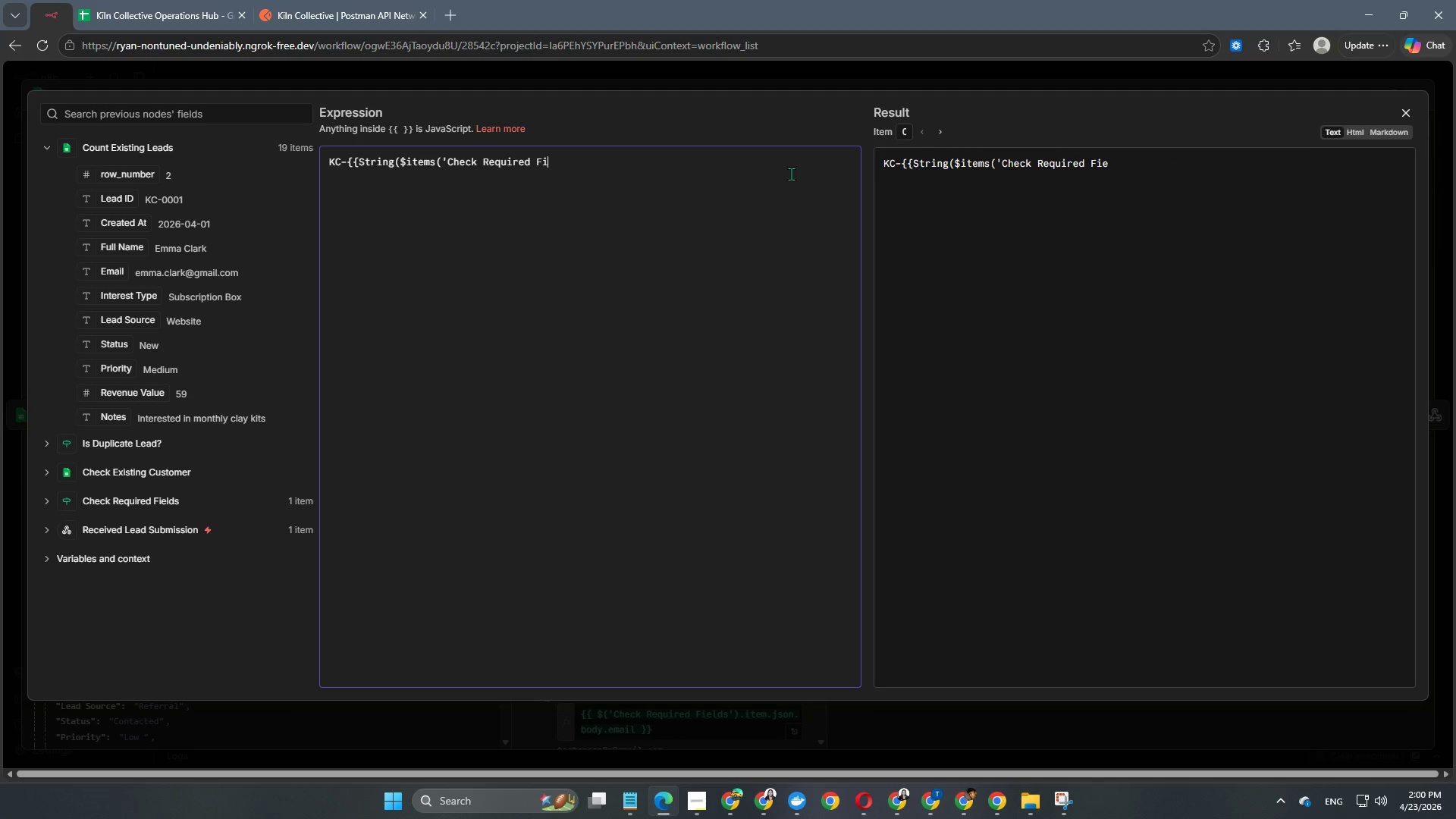 
key(Backspace)
 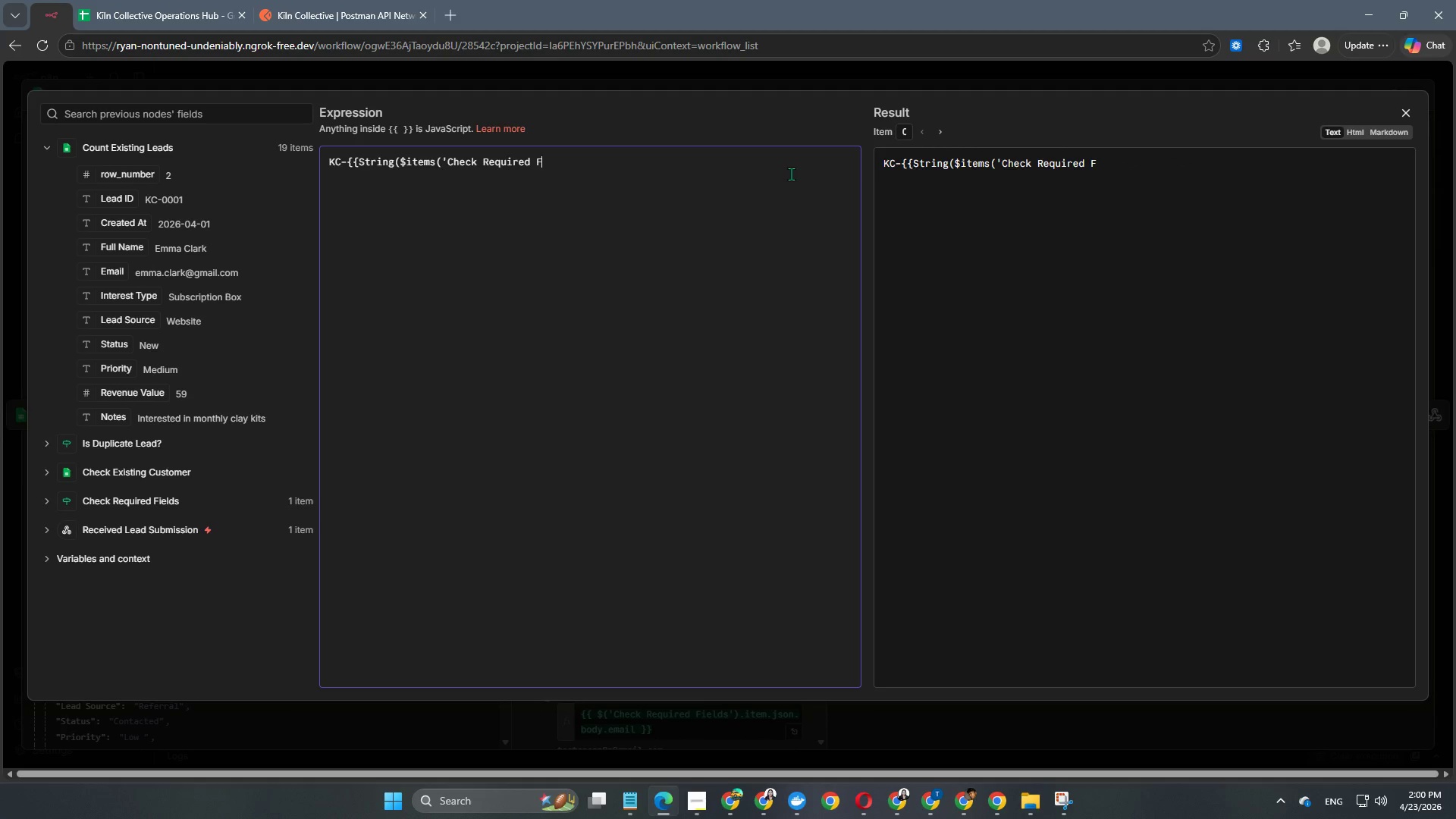 
key(Backspace)
 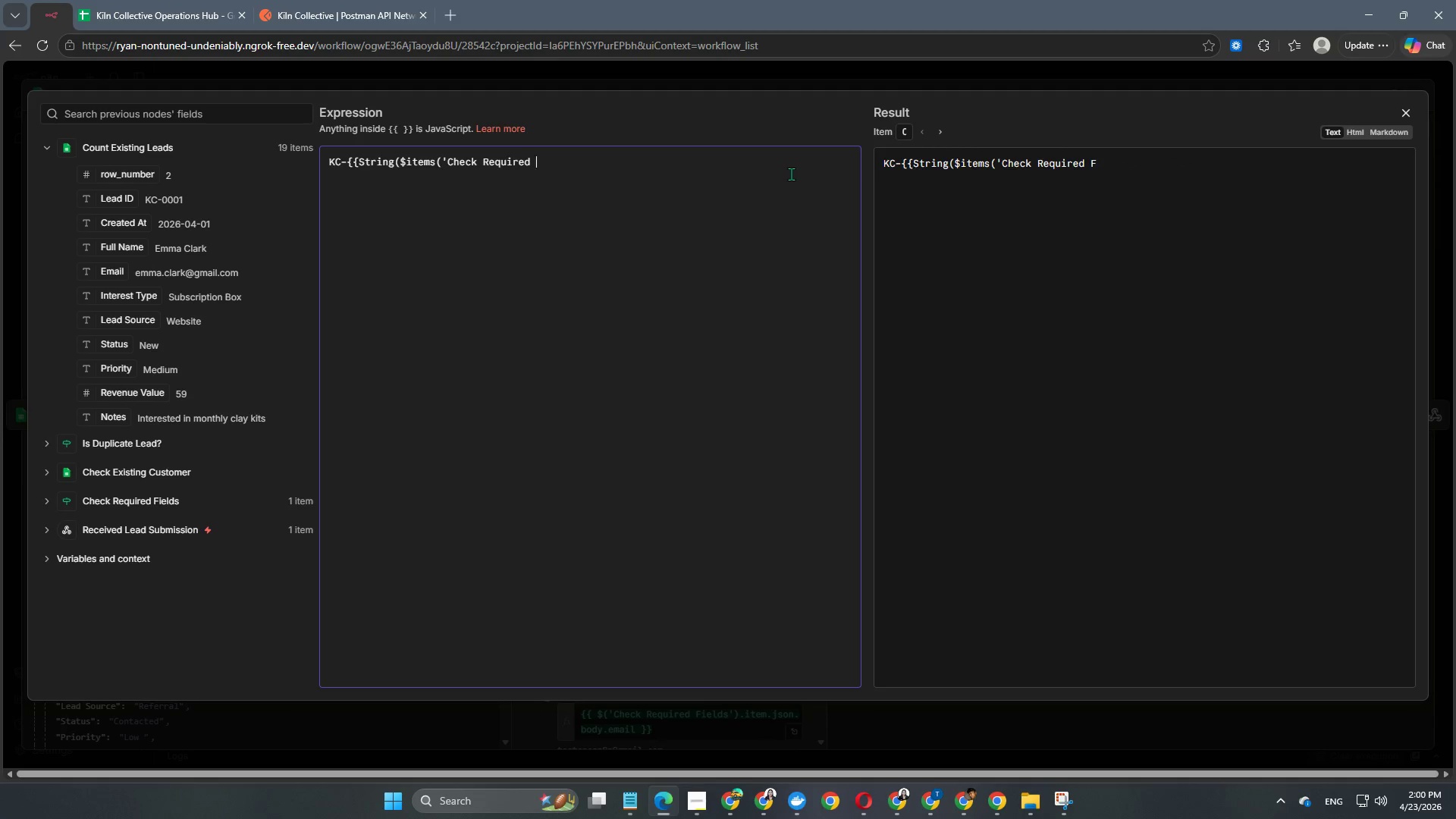 
key(Backspace)
 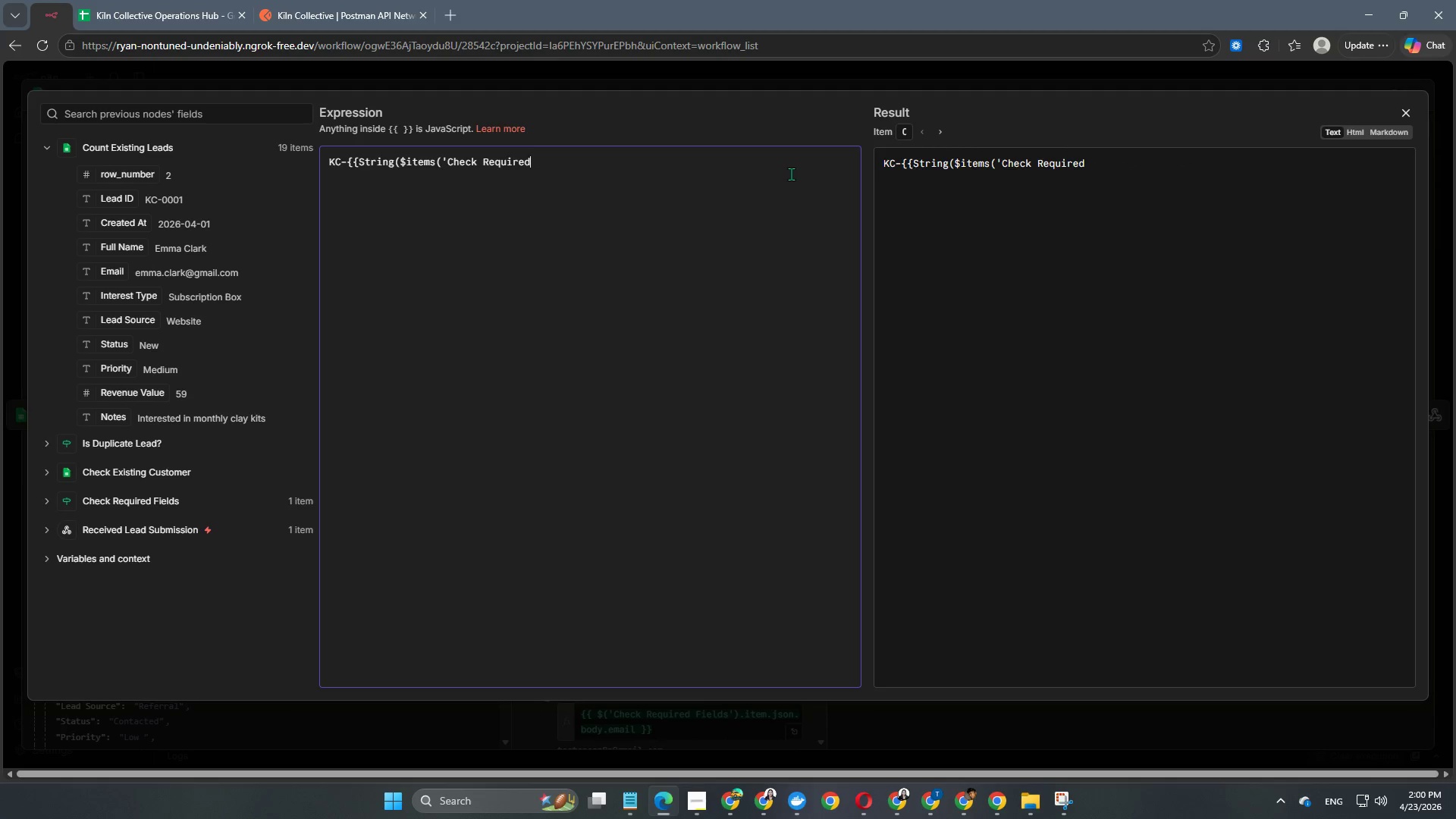 
key(Backspace)
 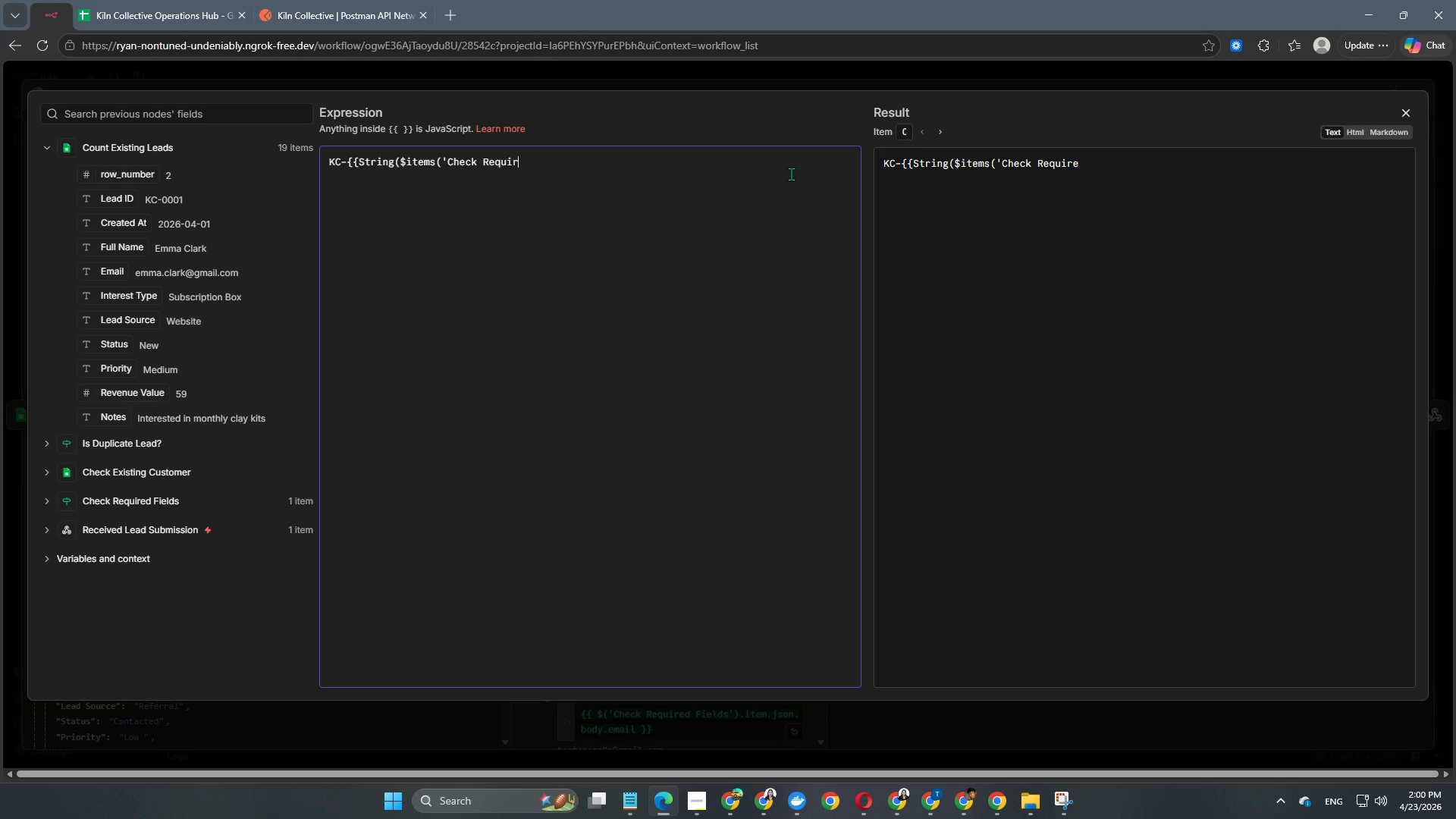 
hold_key(key=Backspace, duration=0.47)
 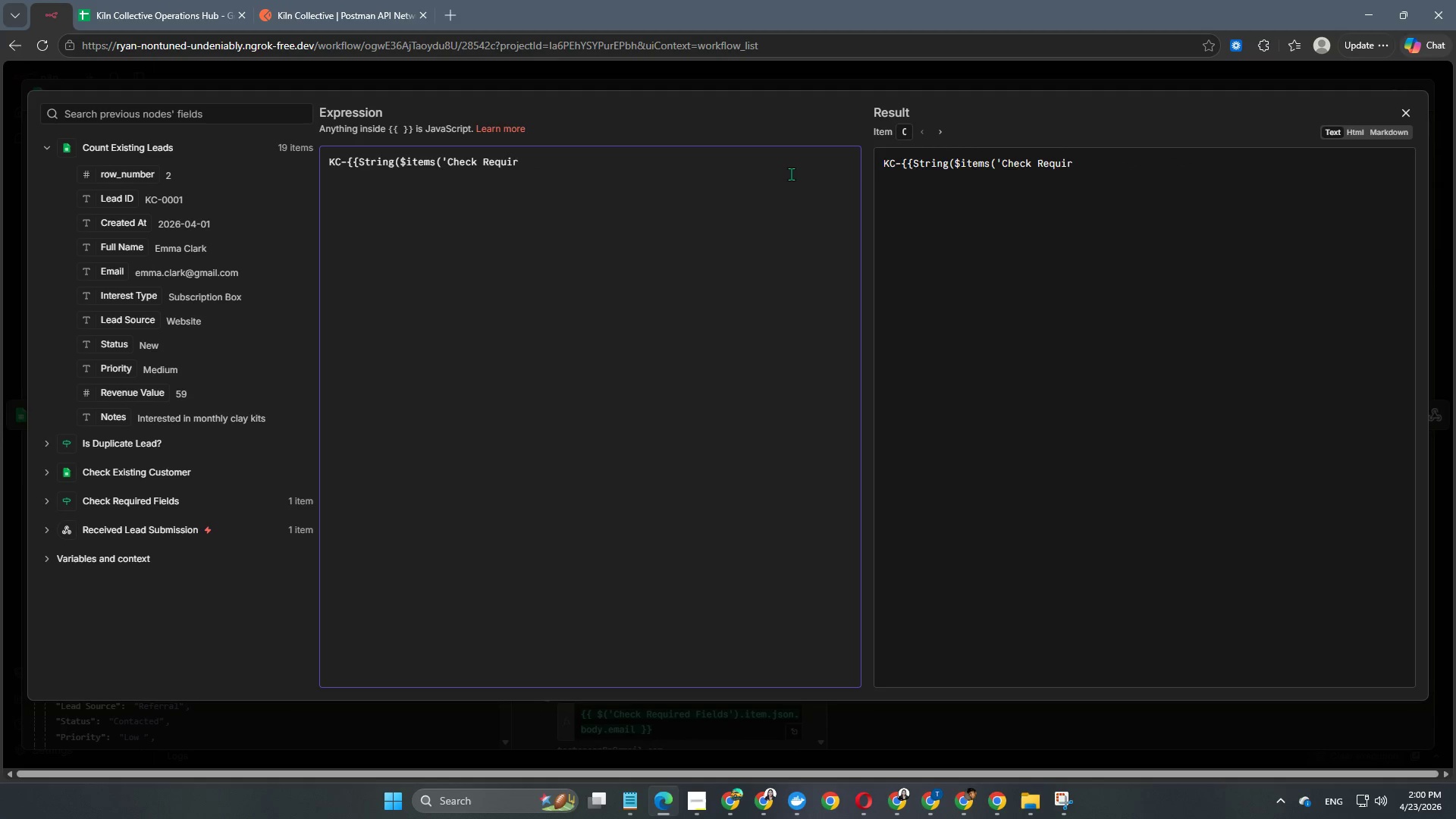 
key(Backspace)
 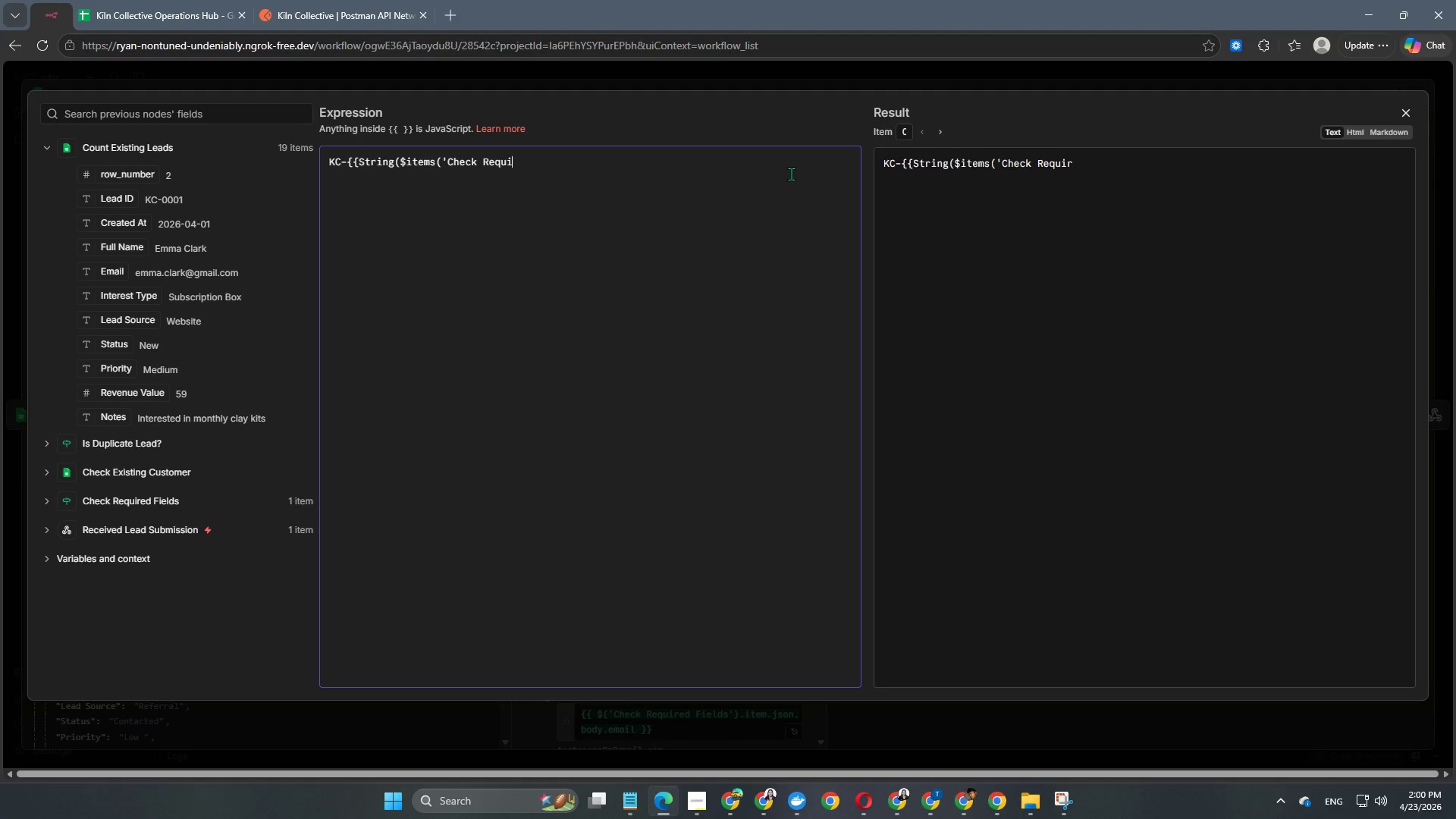 
key(Backspace)
 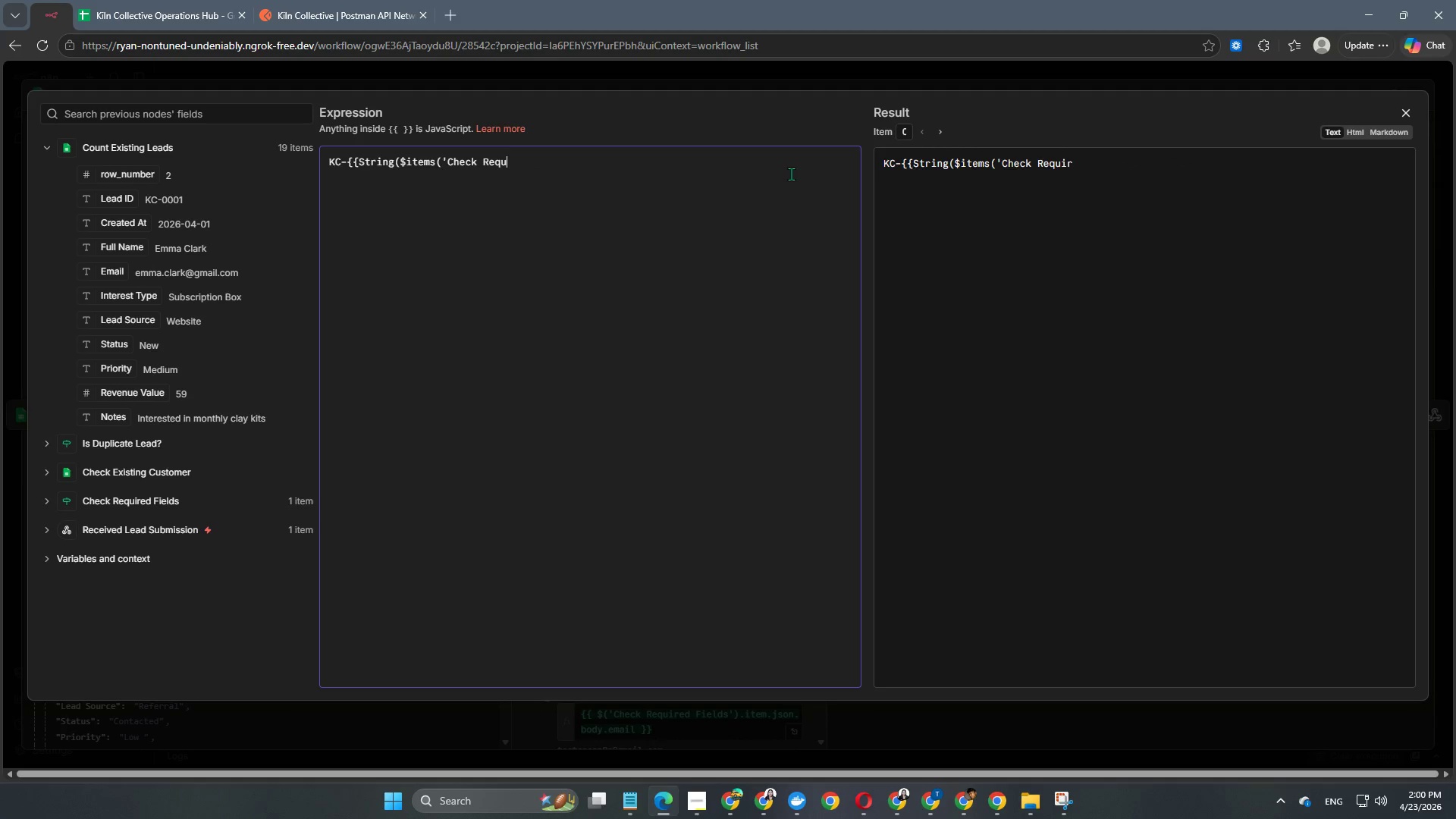 
key(Backspace)
 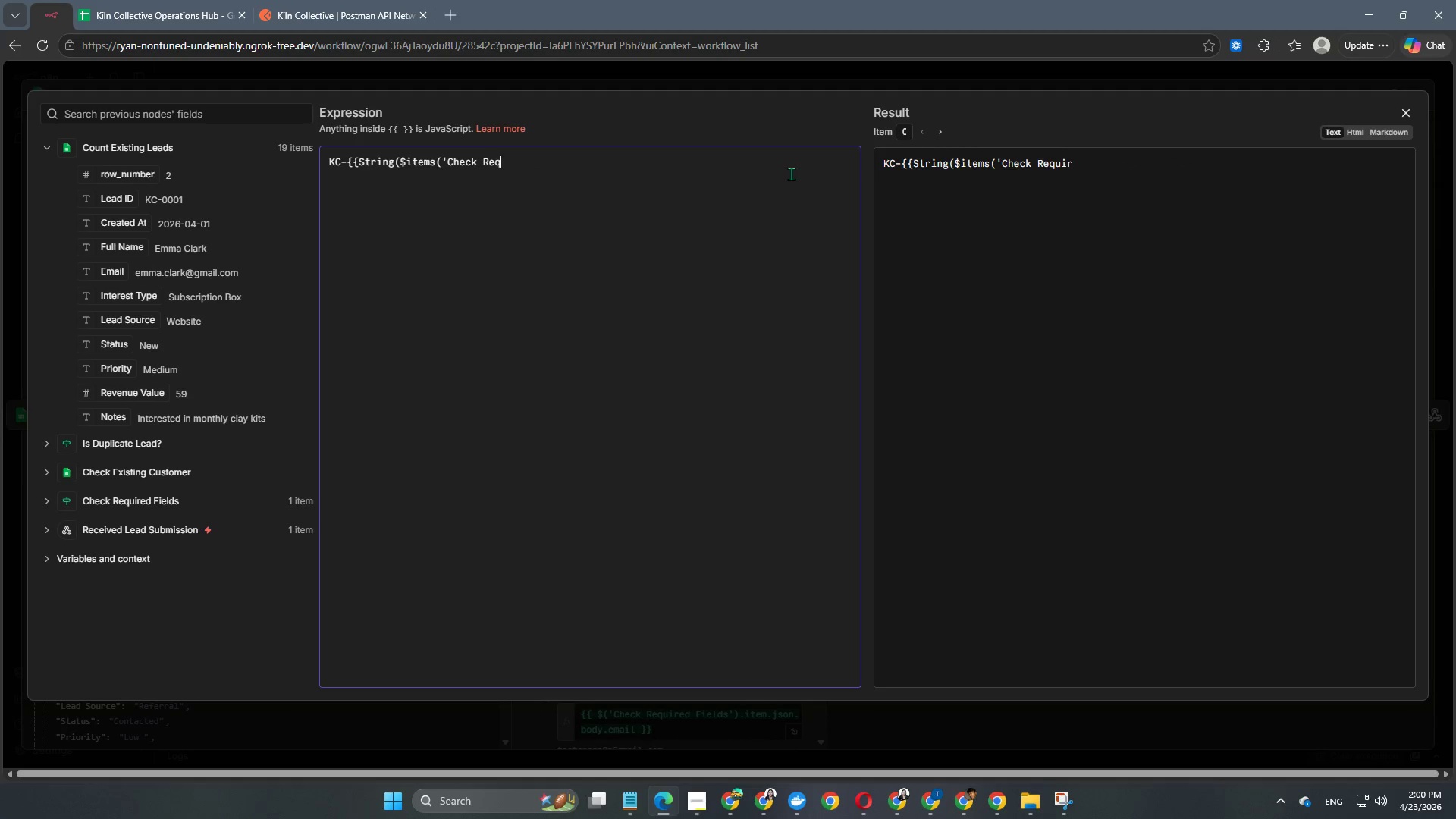 
key(Backspace)
 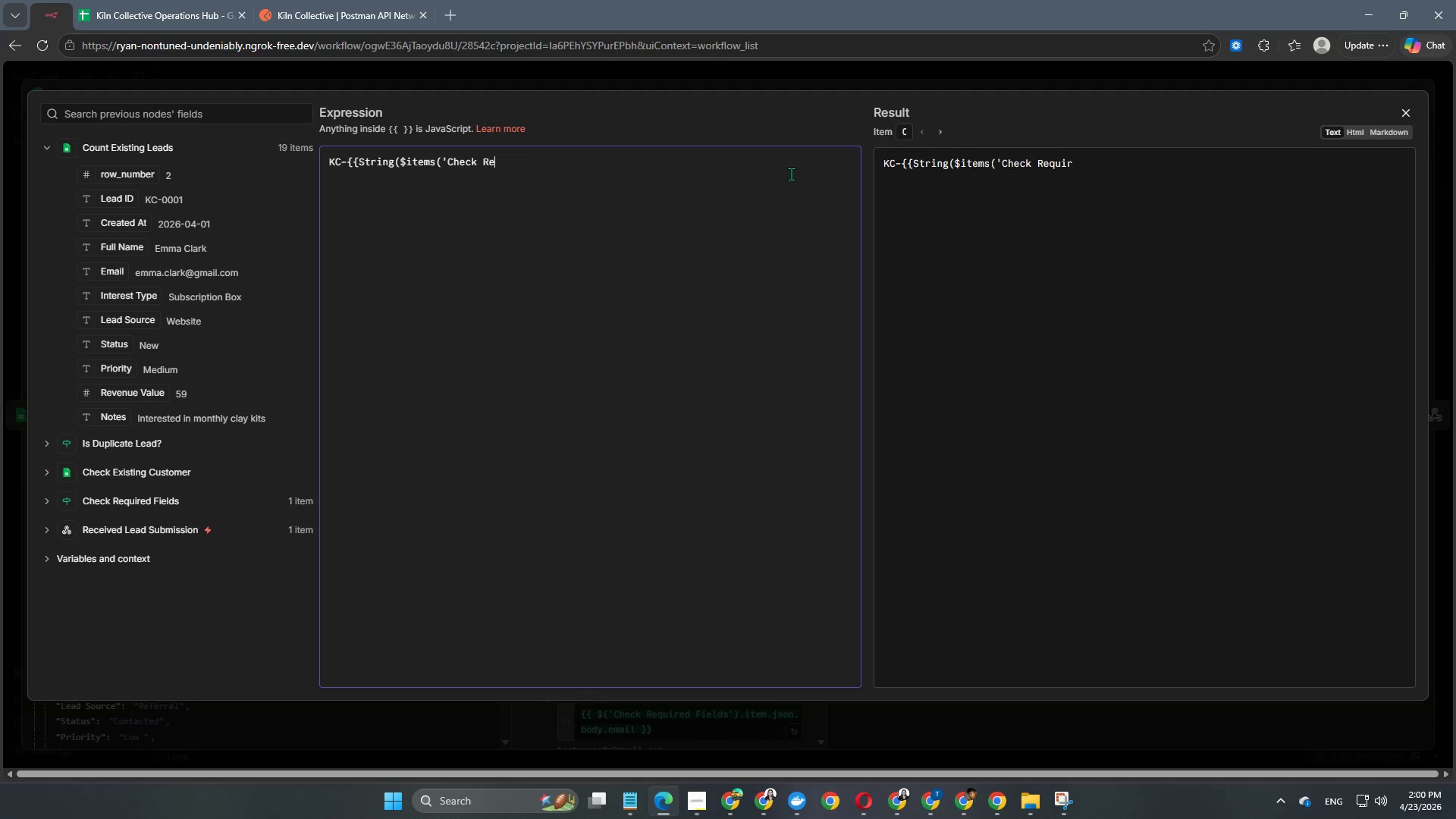 
key(Backspace)
 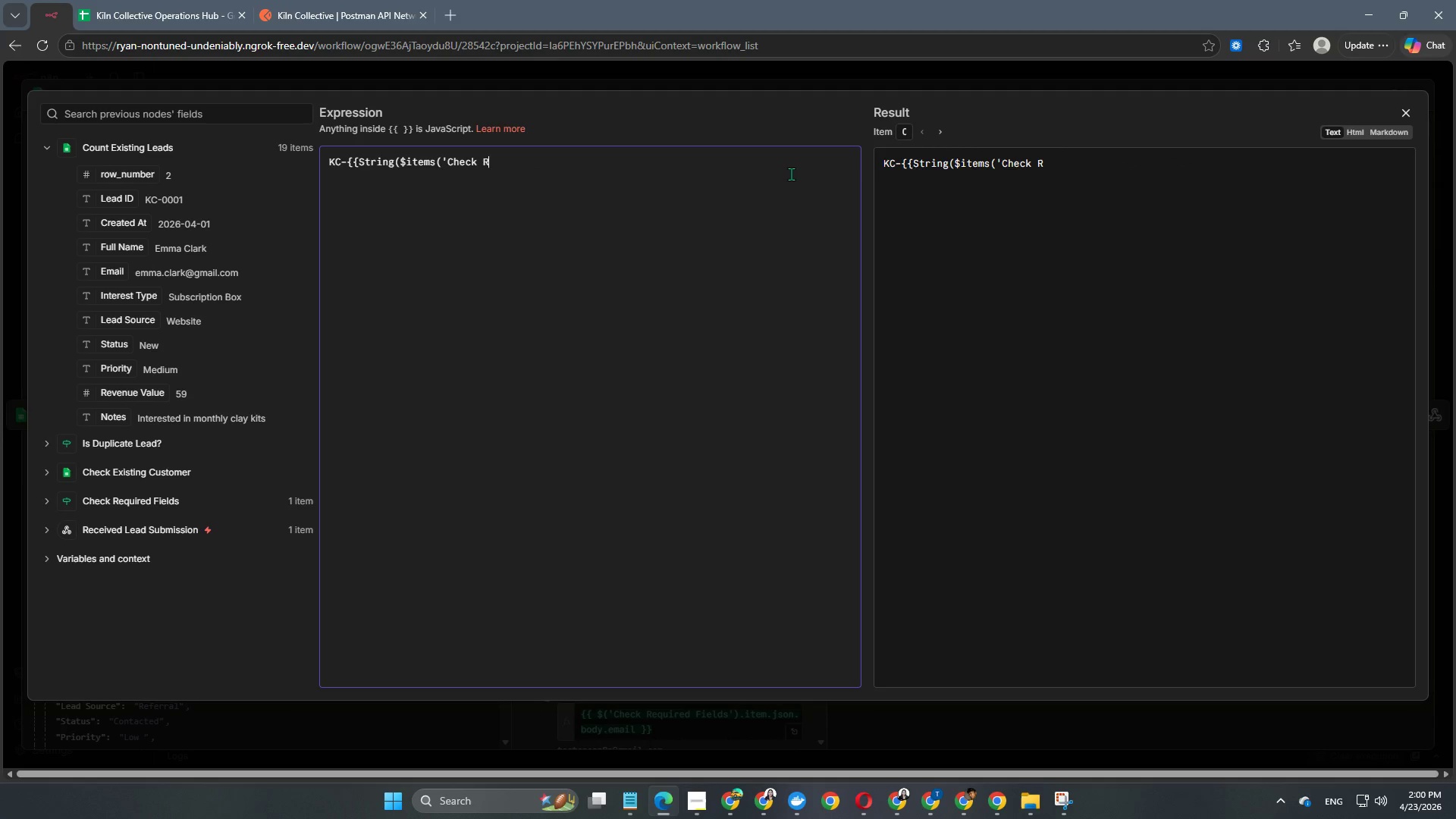 
key(Backspace)
 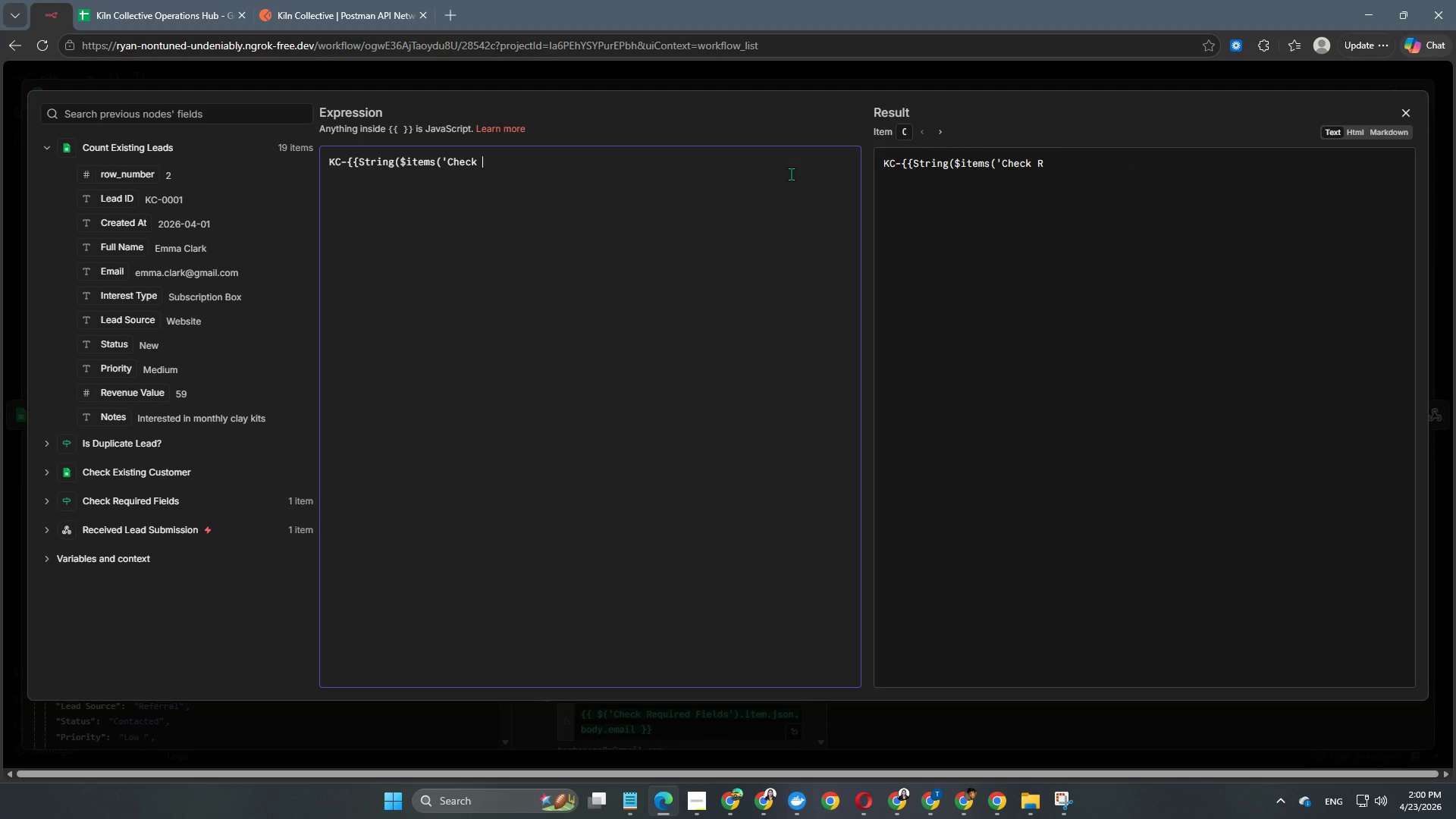 
key(Backspace)
 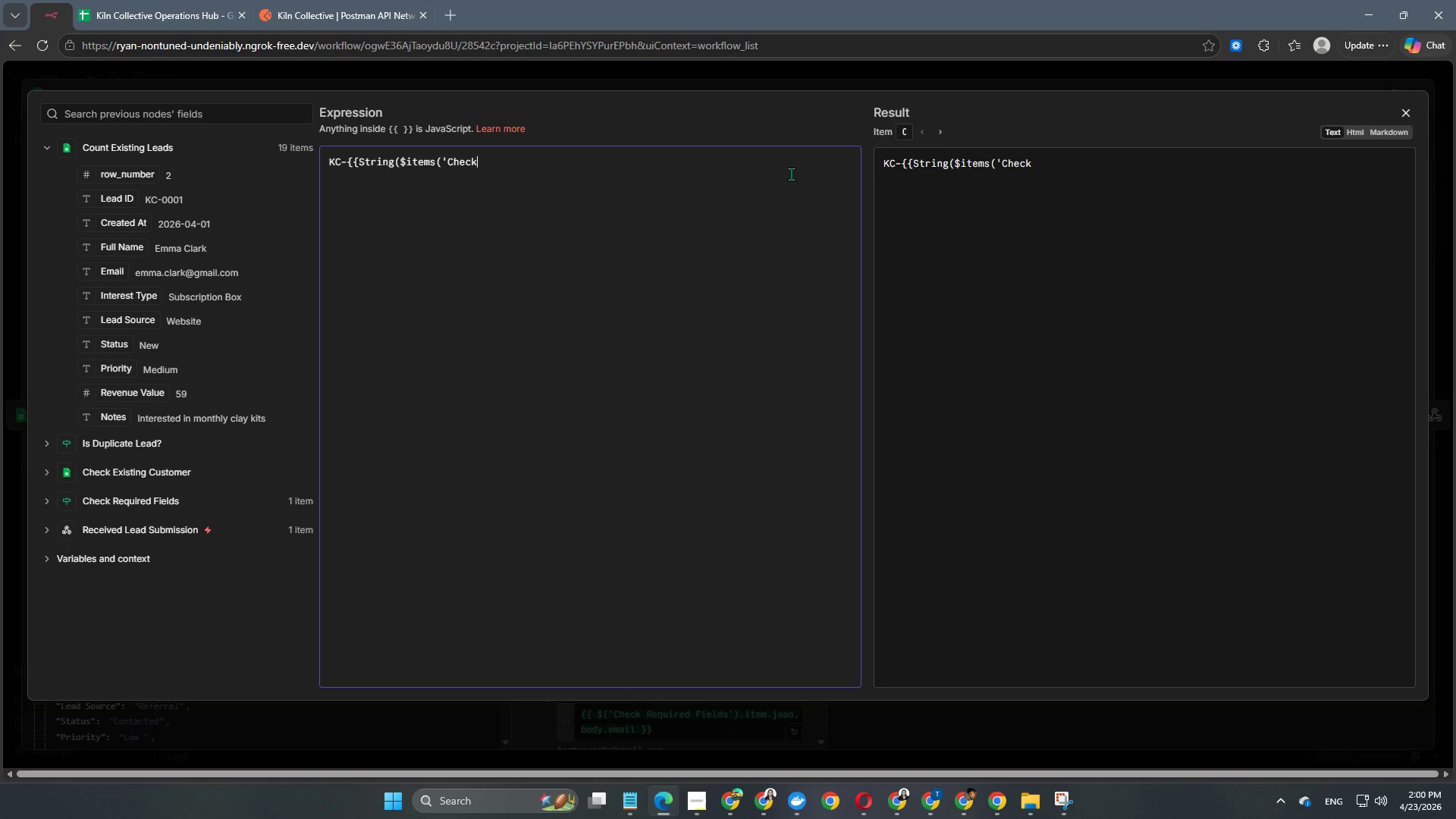 
key(Backspace)
 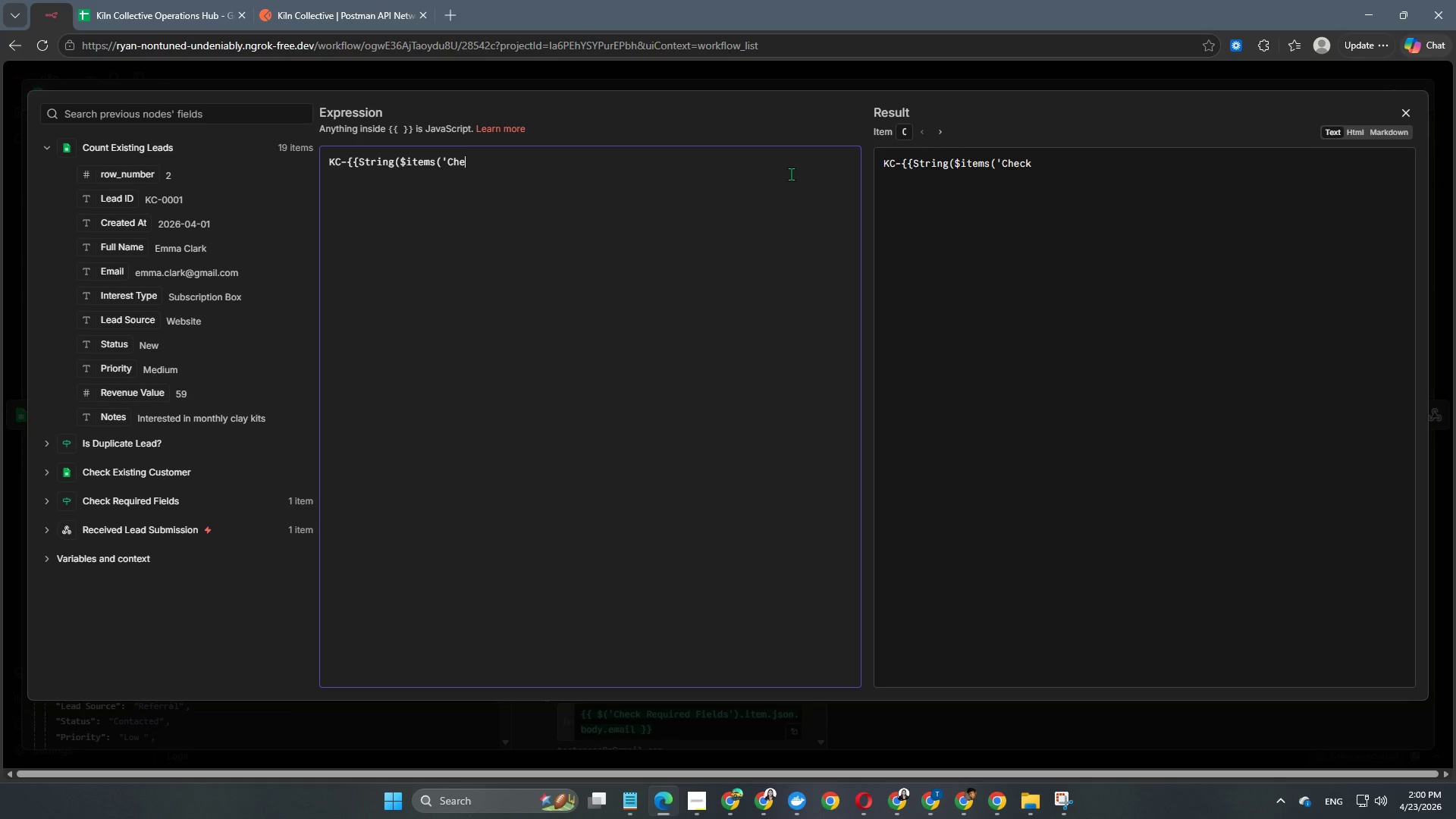 
key(Backspace)
 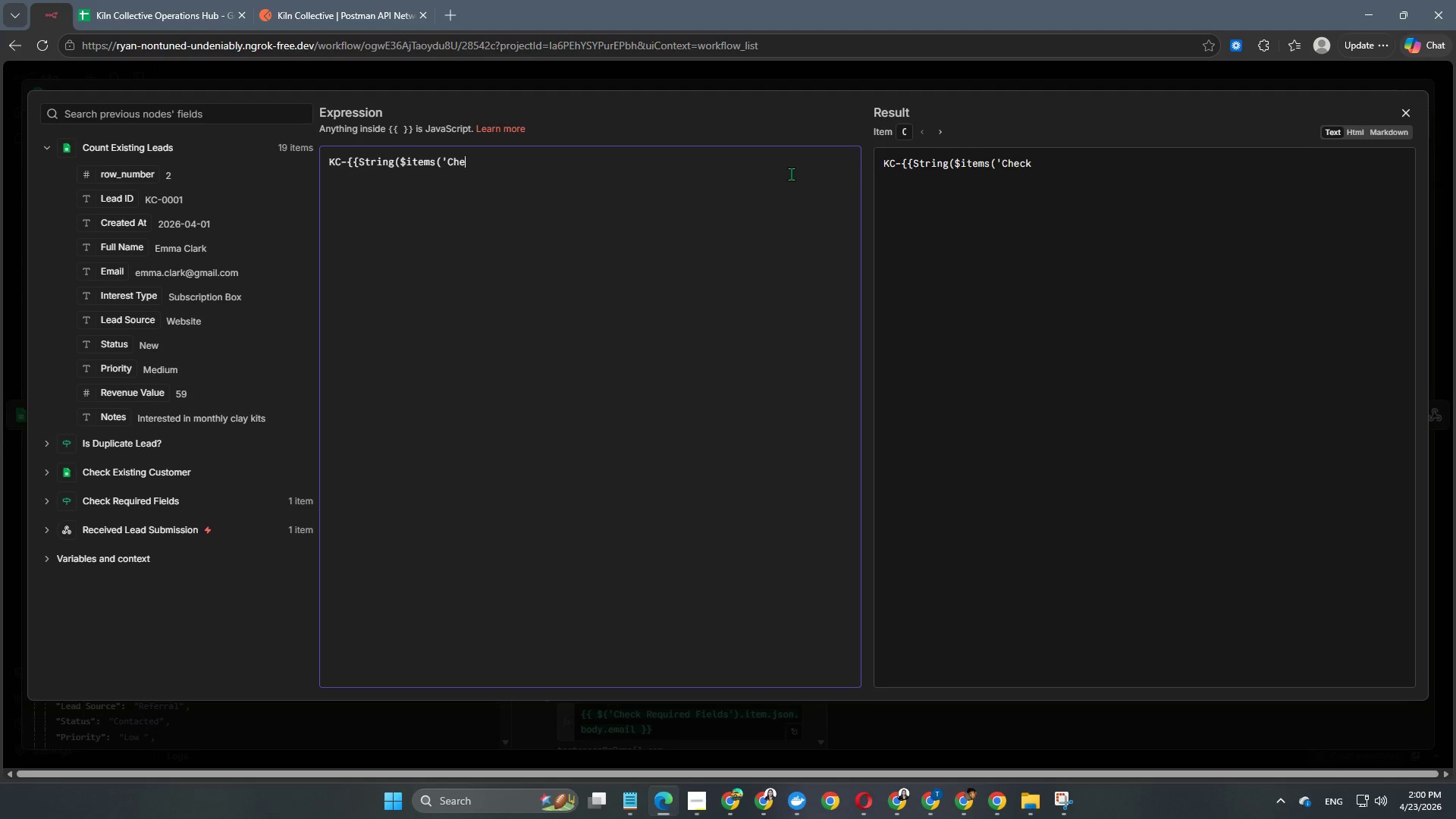 
key(Backspace)
 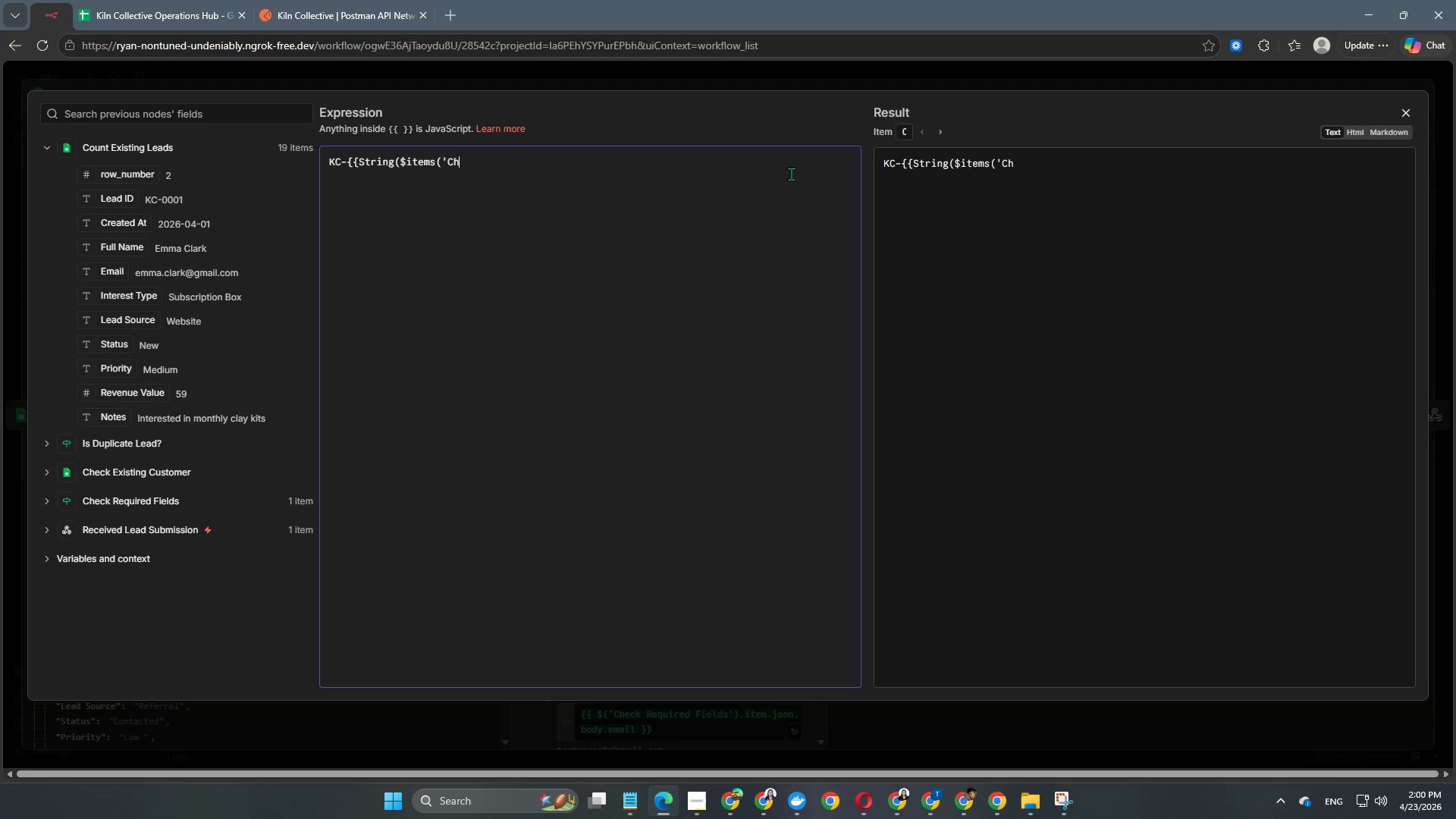 
key(Backspace)
 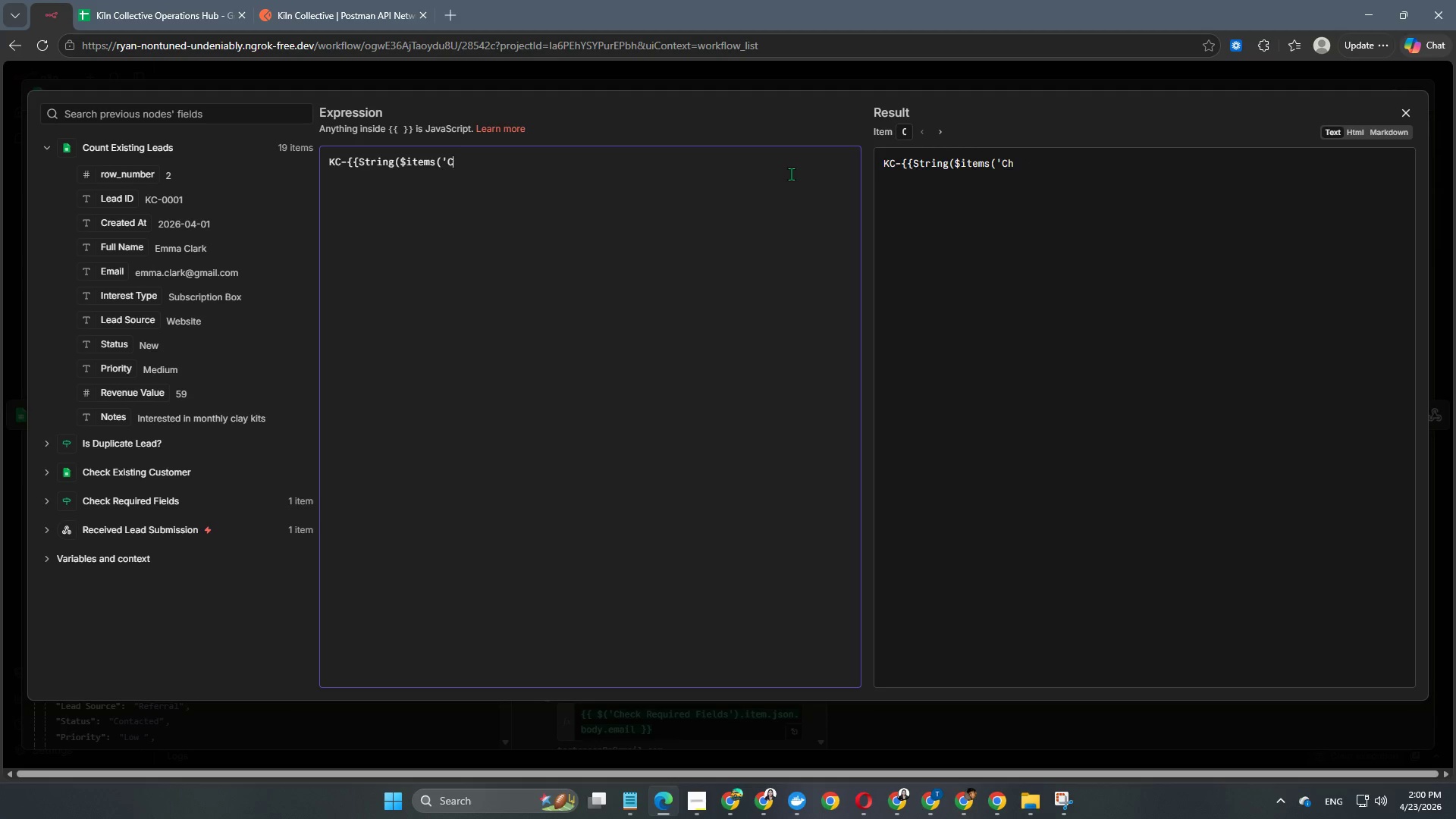 
key(Backspace)
 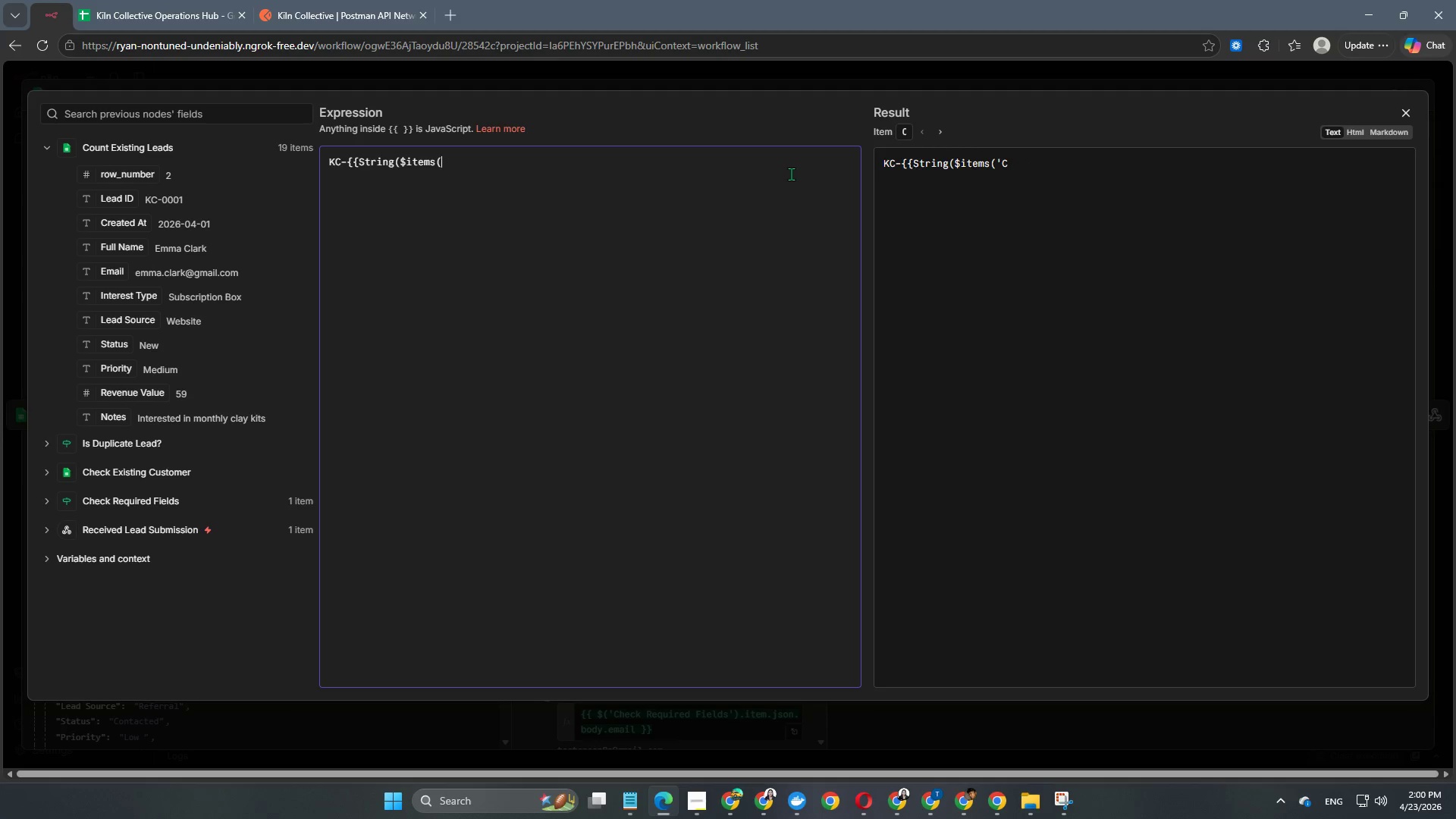 
key(Backspace)
 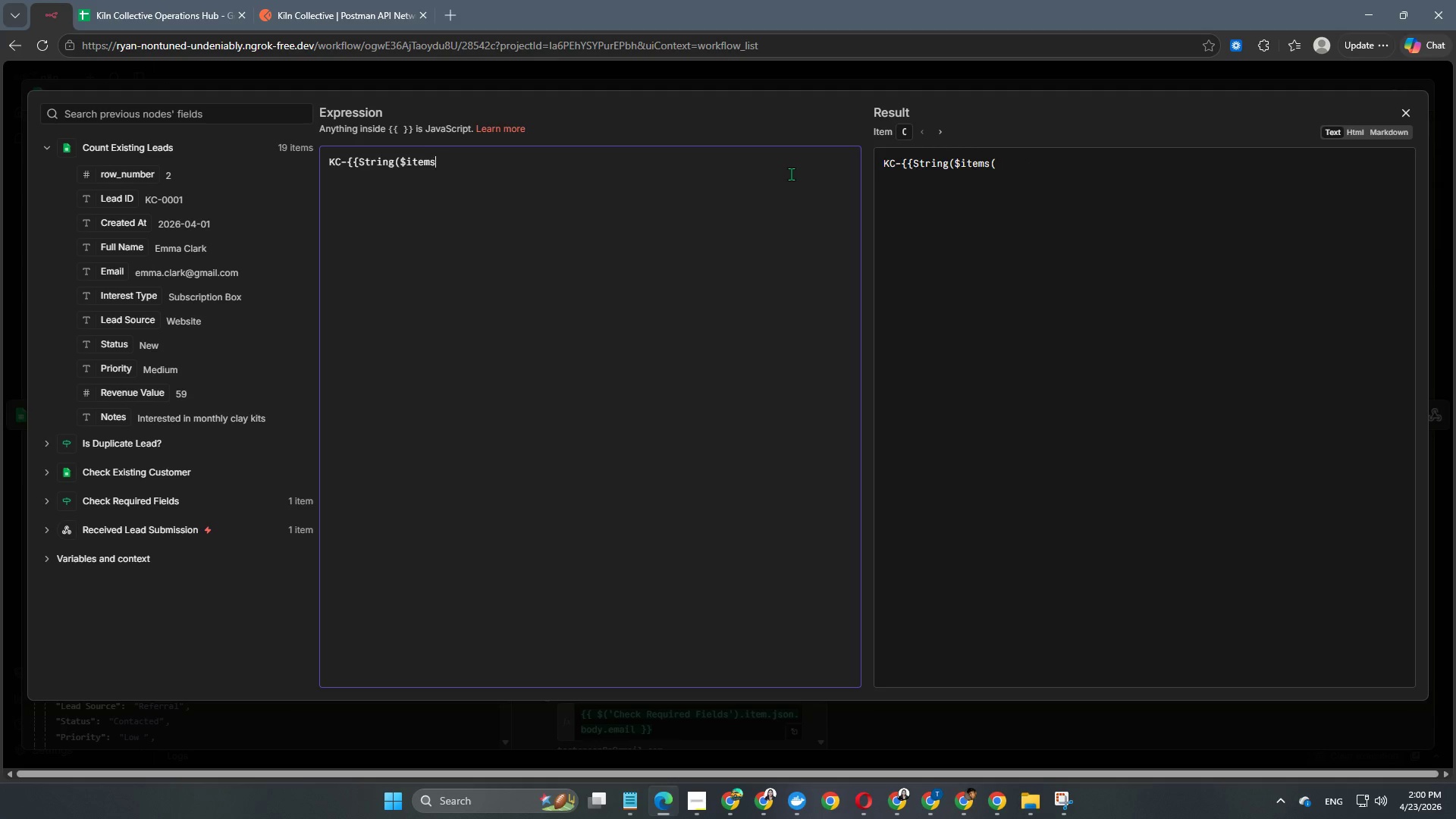 
key(Backspace)
 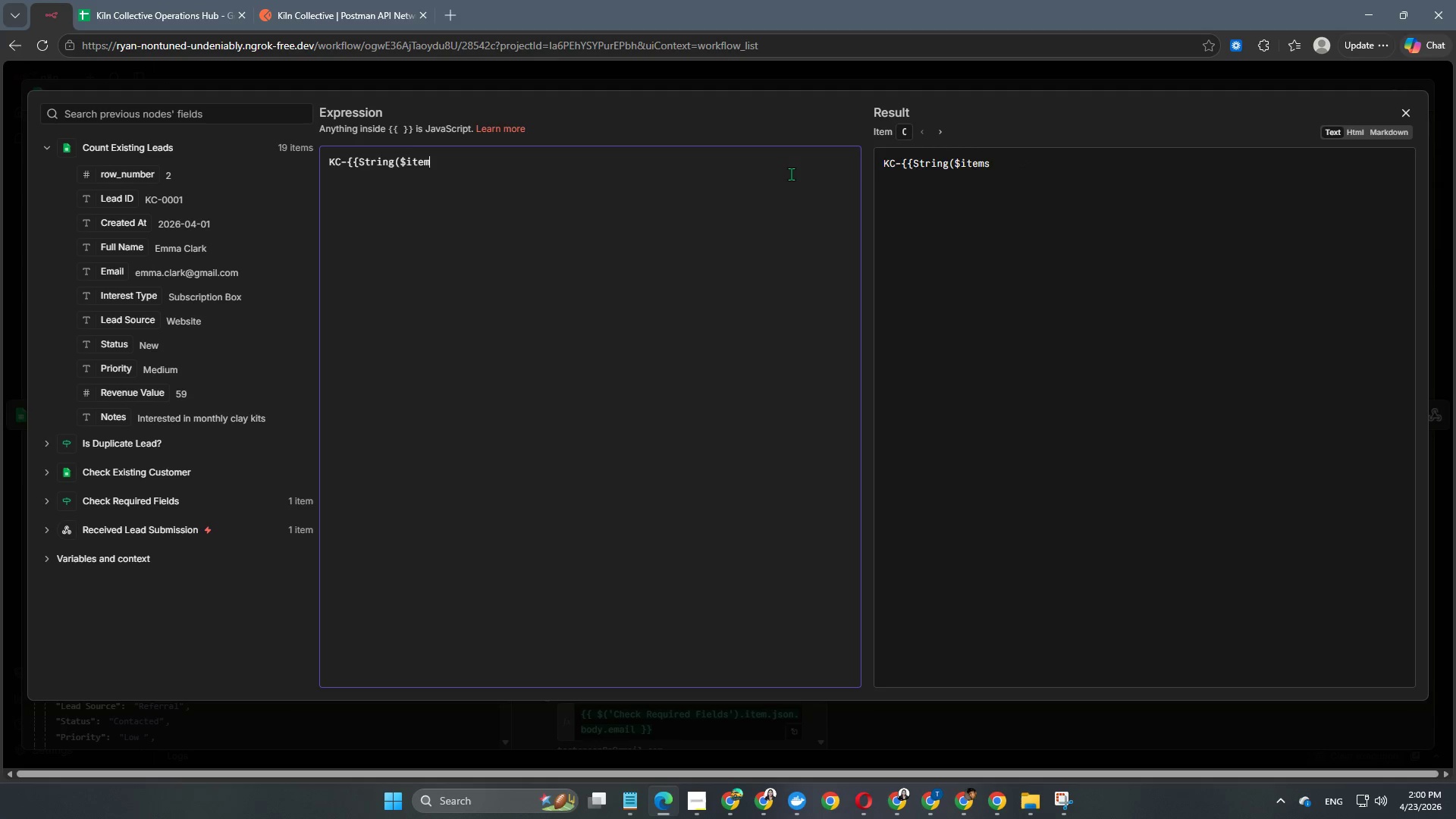 
key(Backspace)
 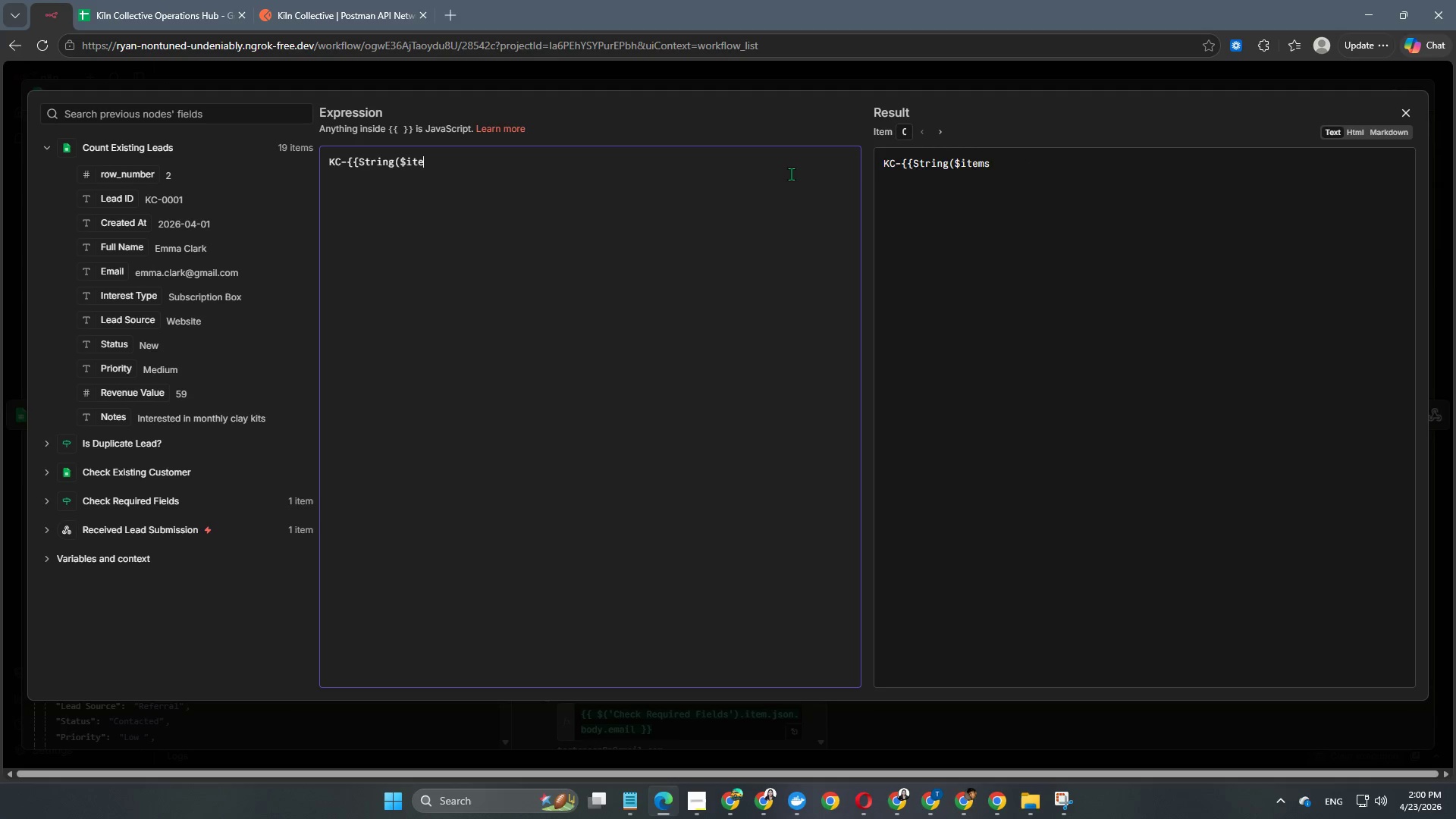 
key(Backspace)
 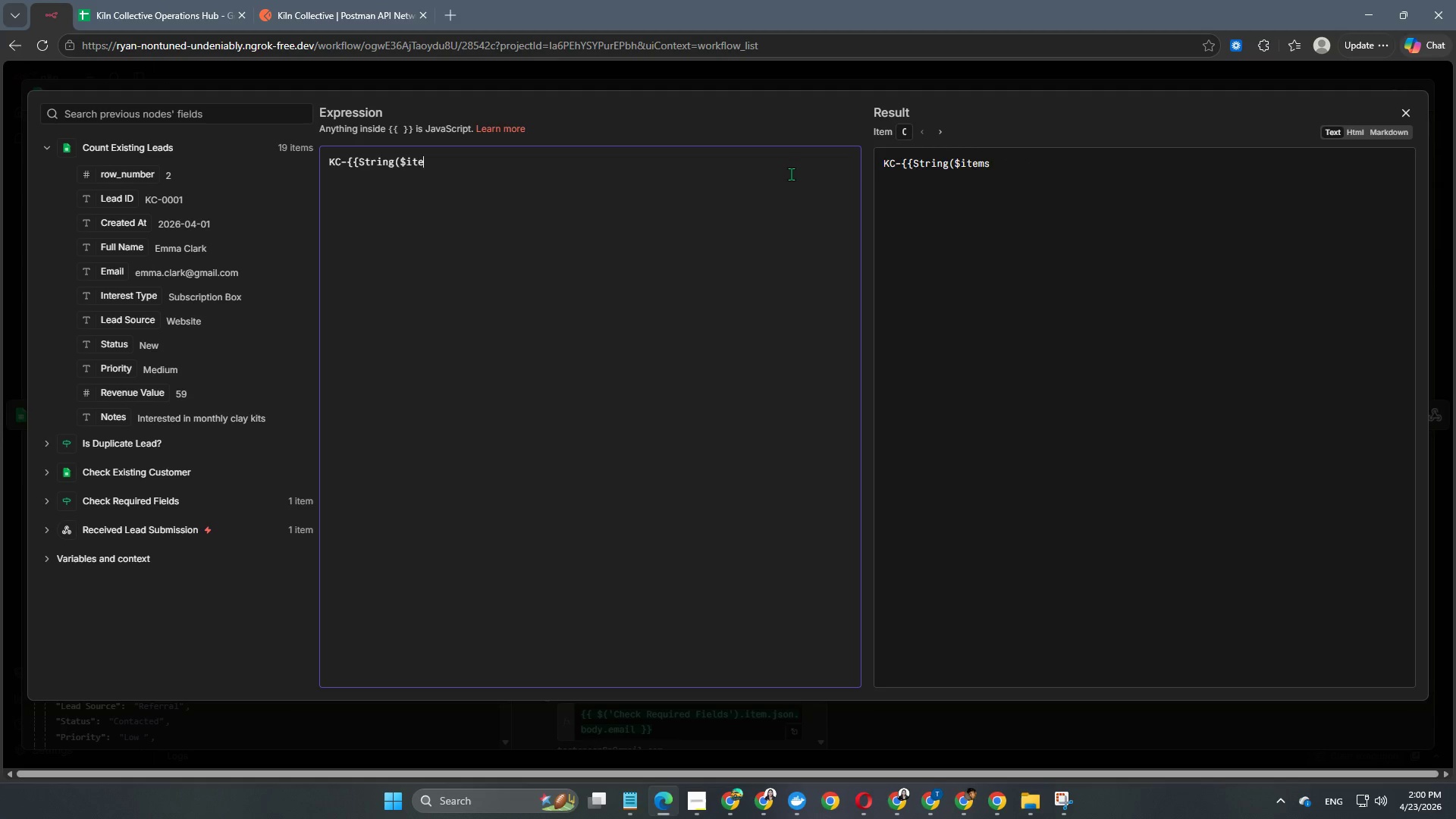 
key(Backspace)
 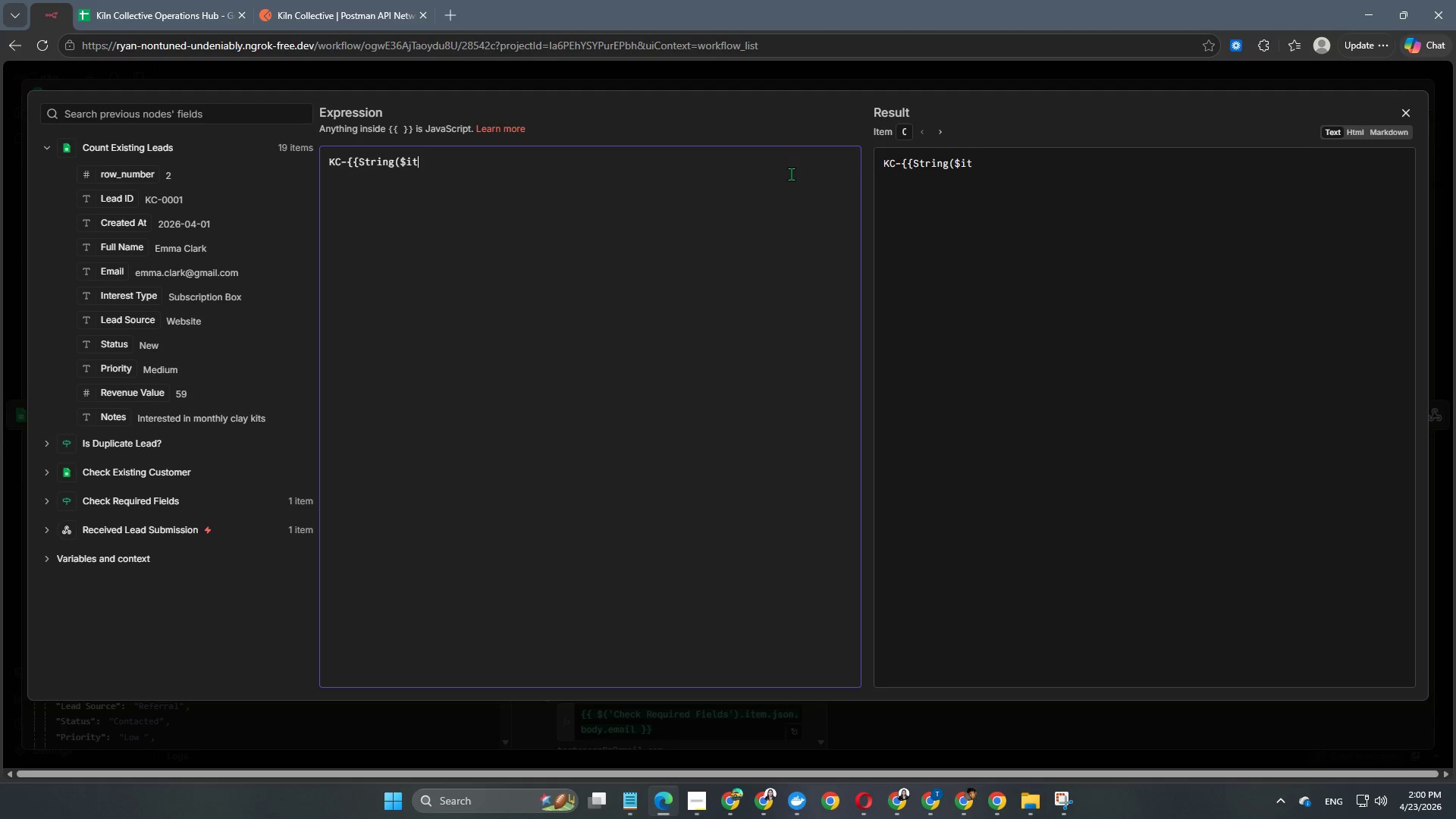 
key(Backspace)
 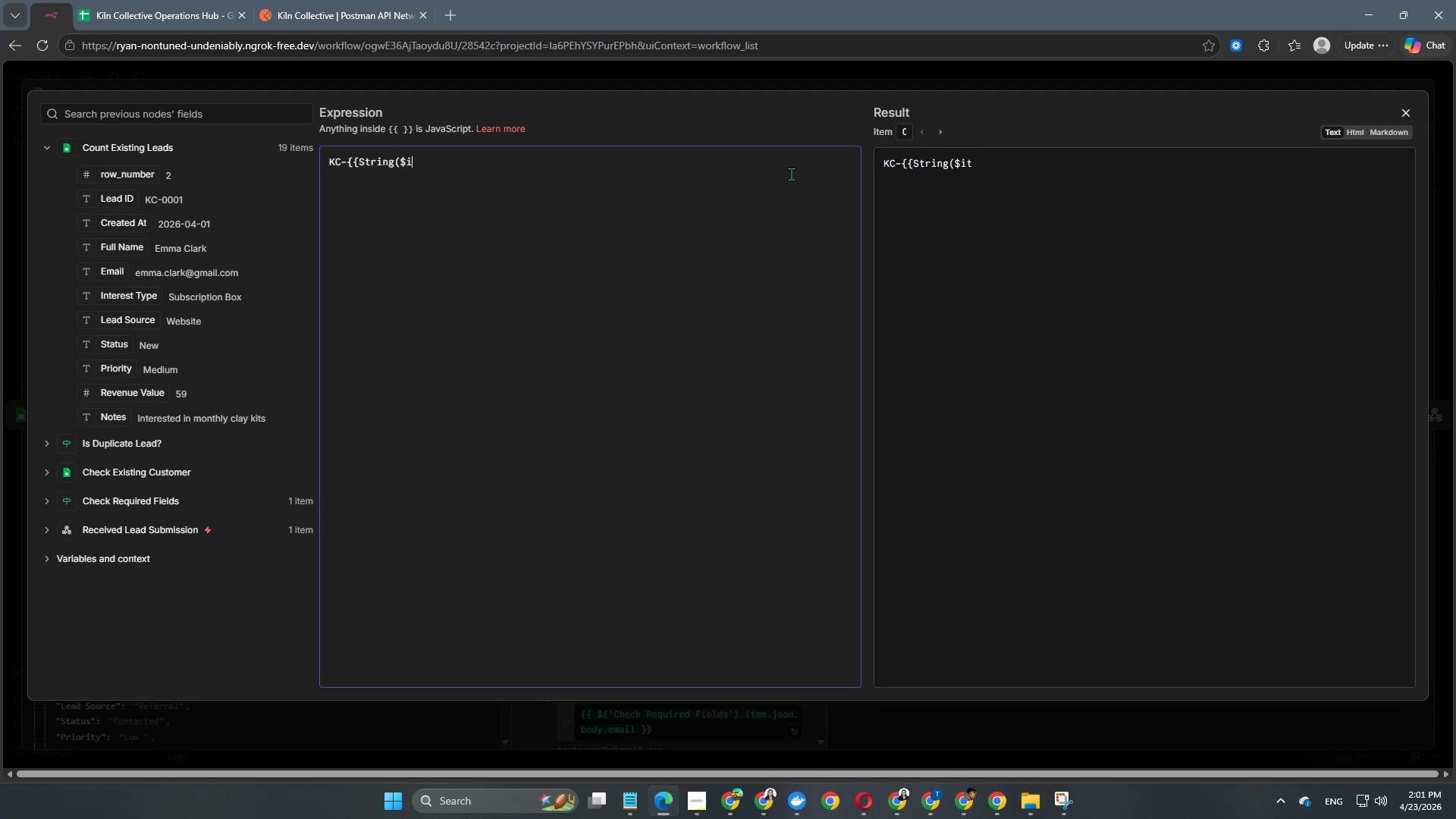 
key(Backspace)
 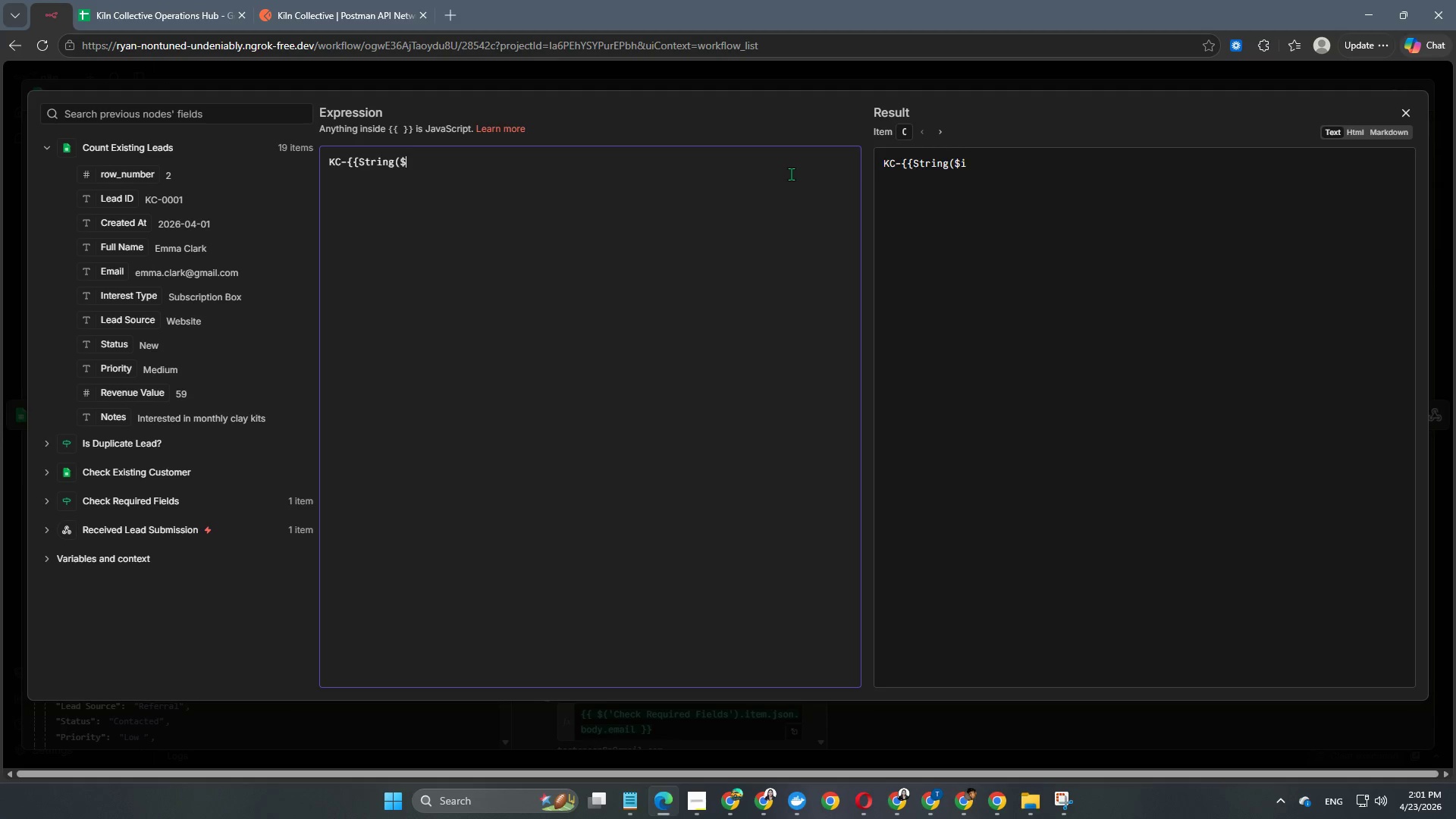 
key(Backspace)
 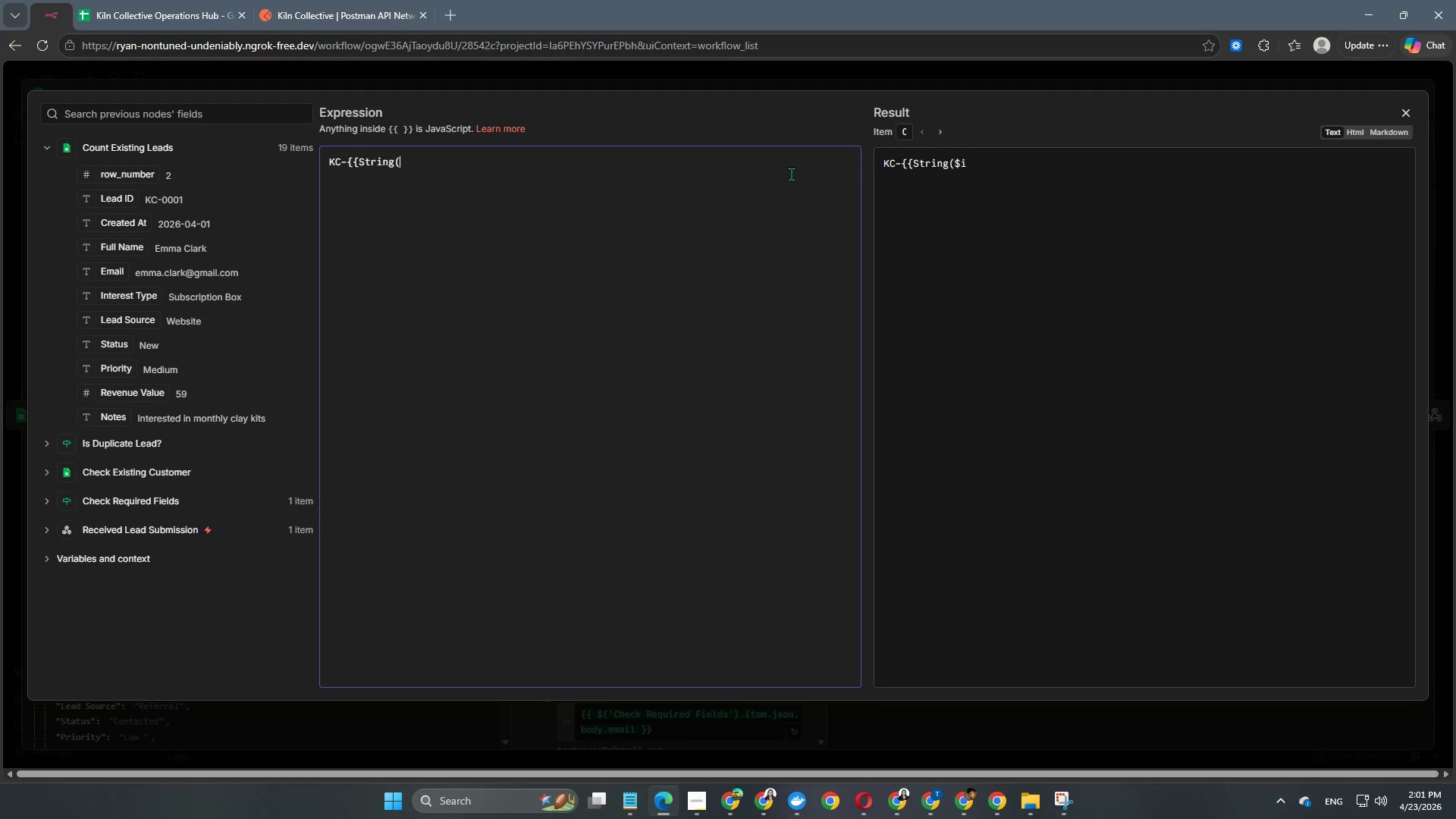 
key(Backspace)
 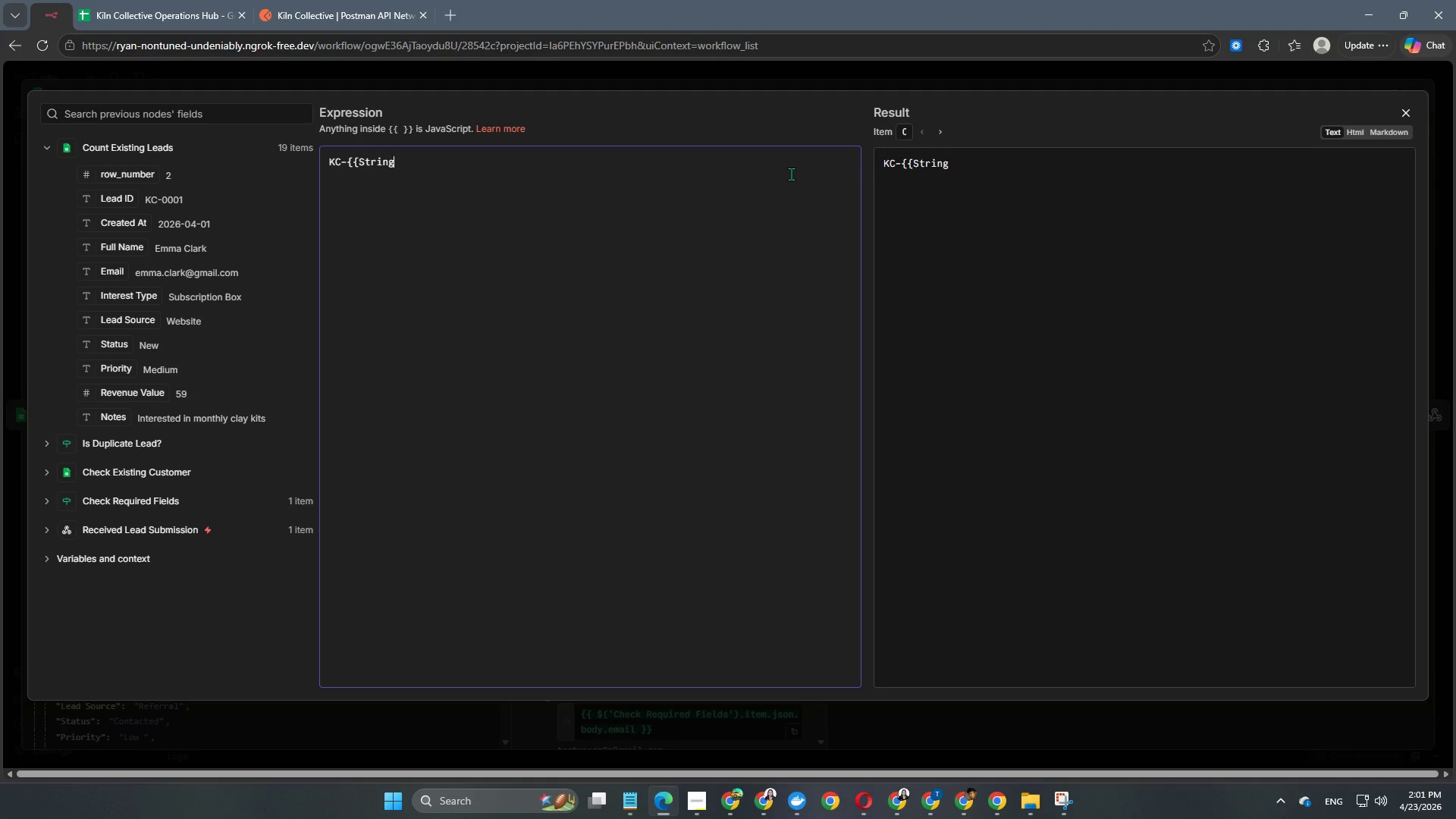 
key(Backspace)
 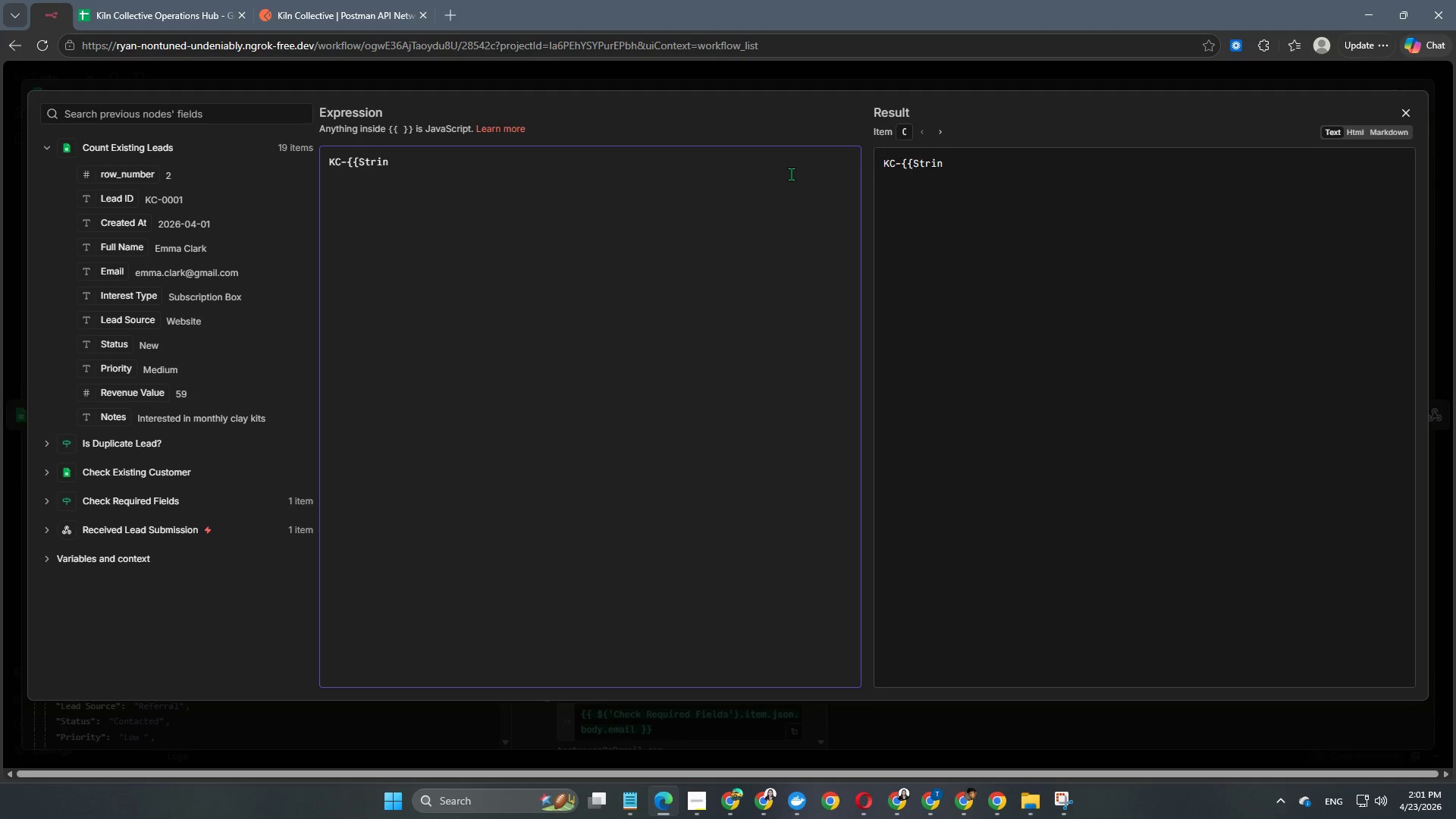 
key(Backspace)
 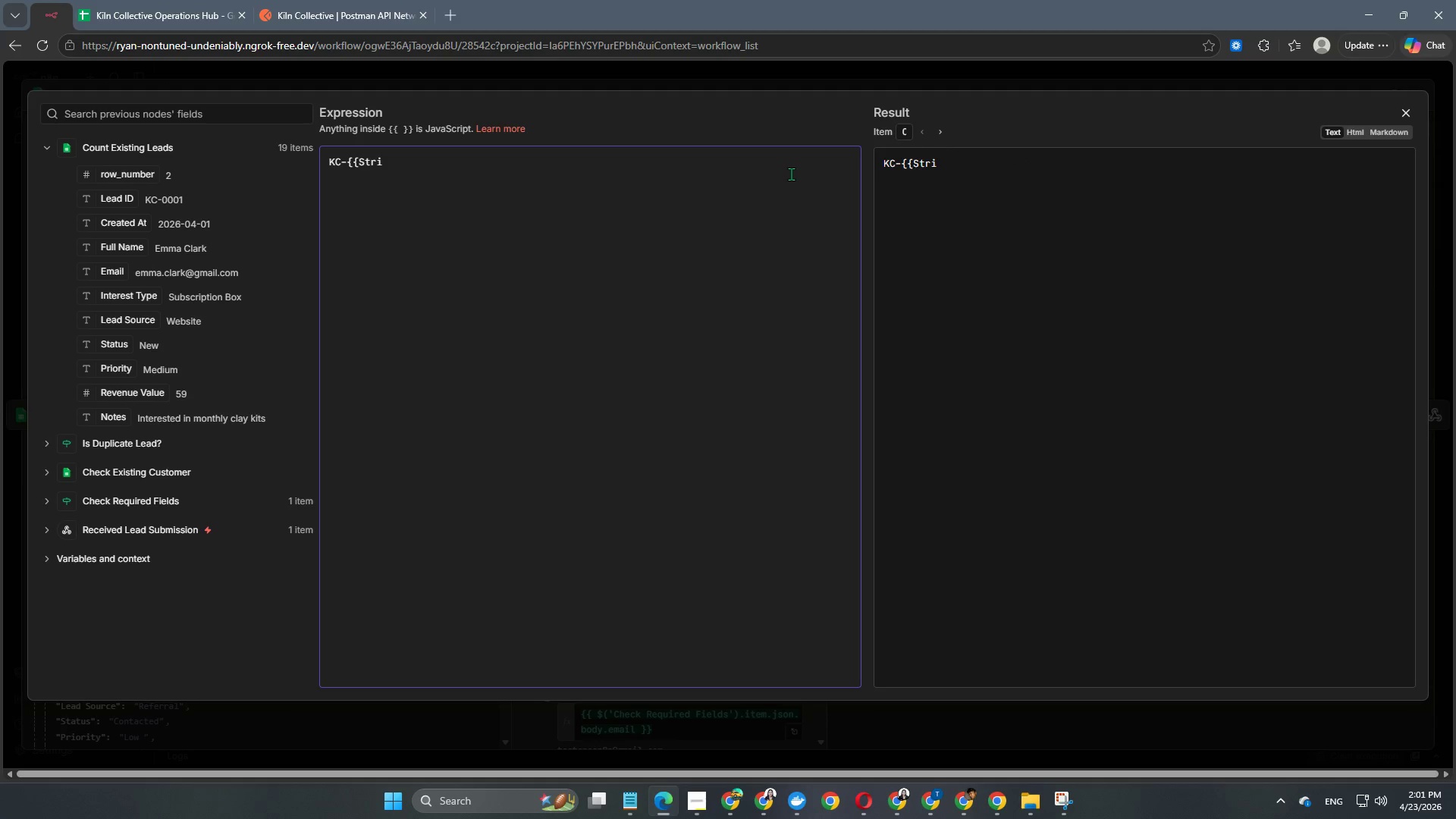 
key(Backspace)
 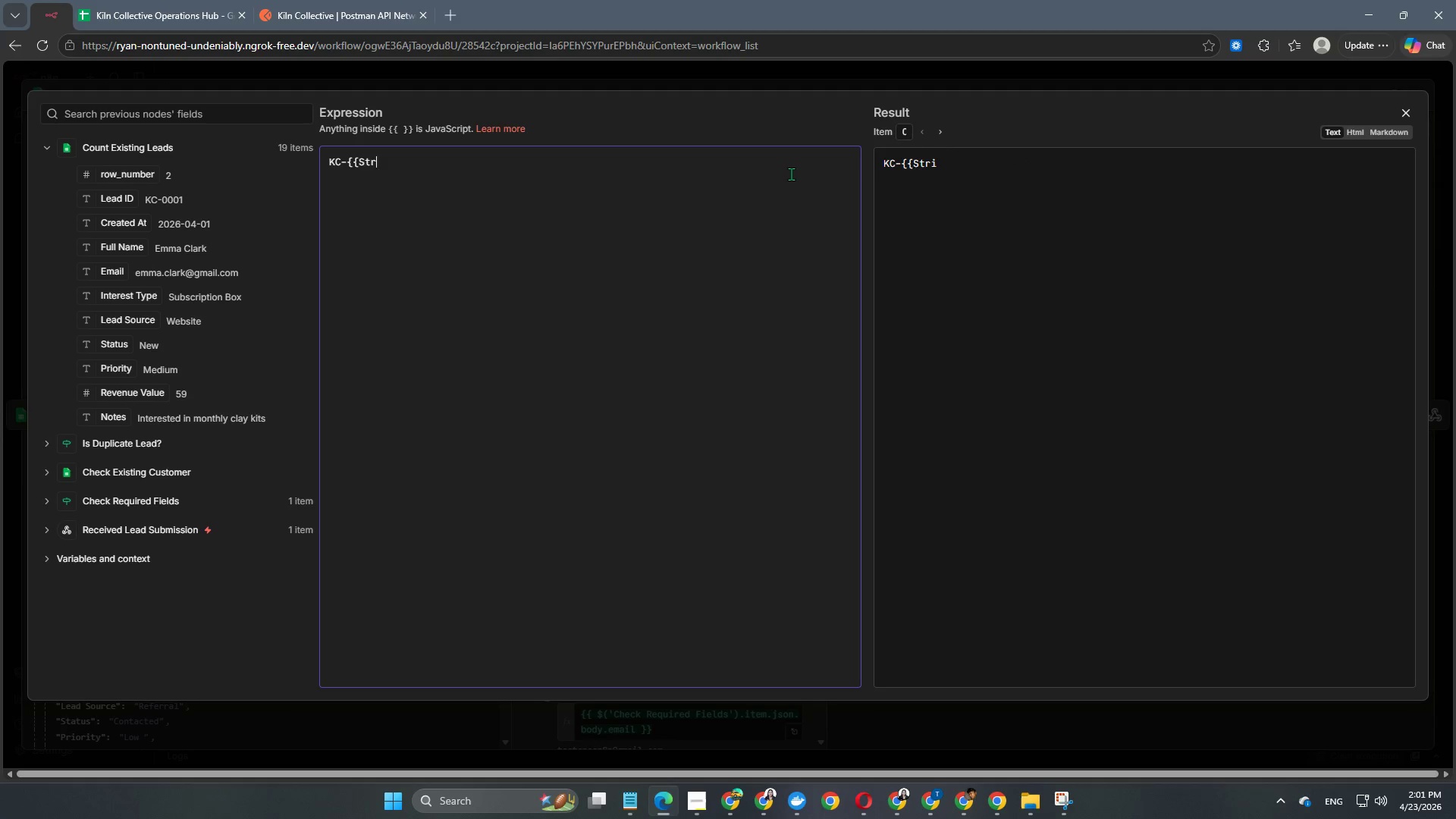 
key(Backspace)
 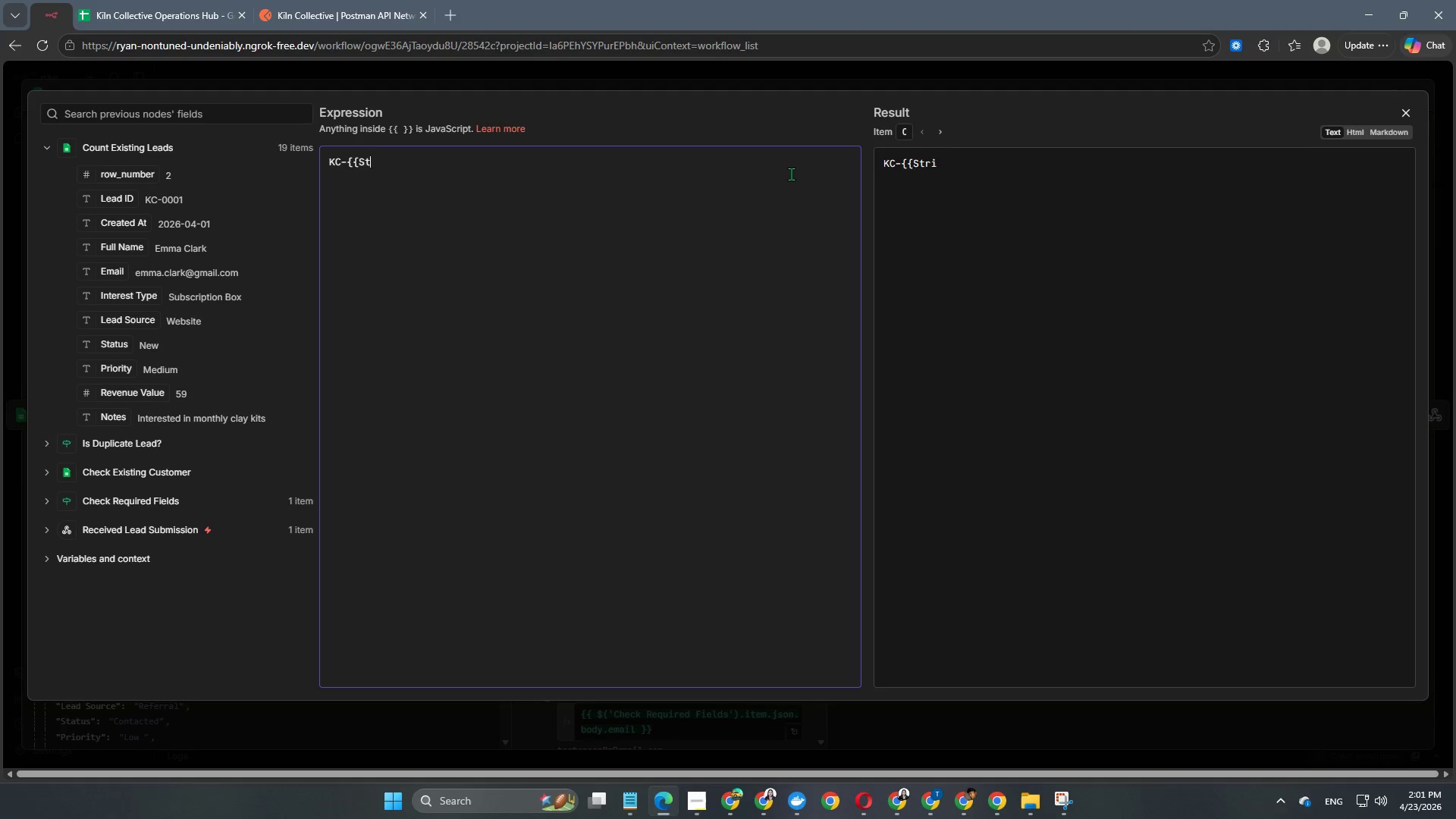 
key(Backspace)
 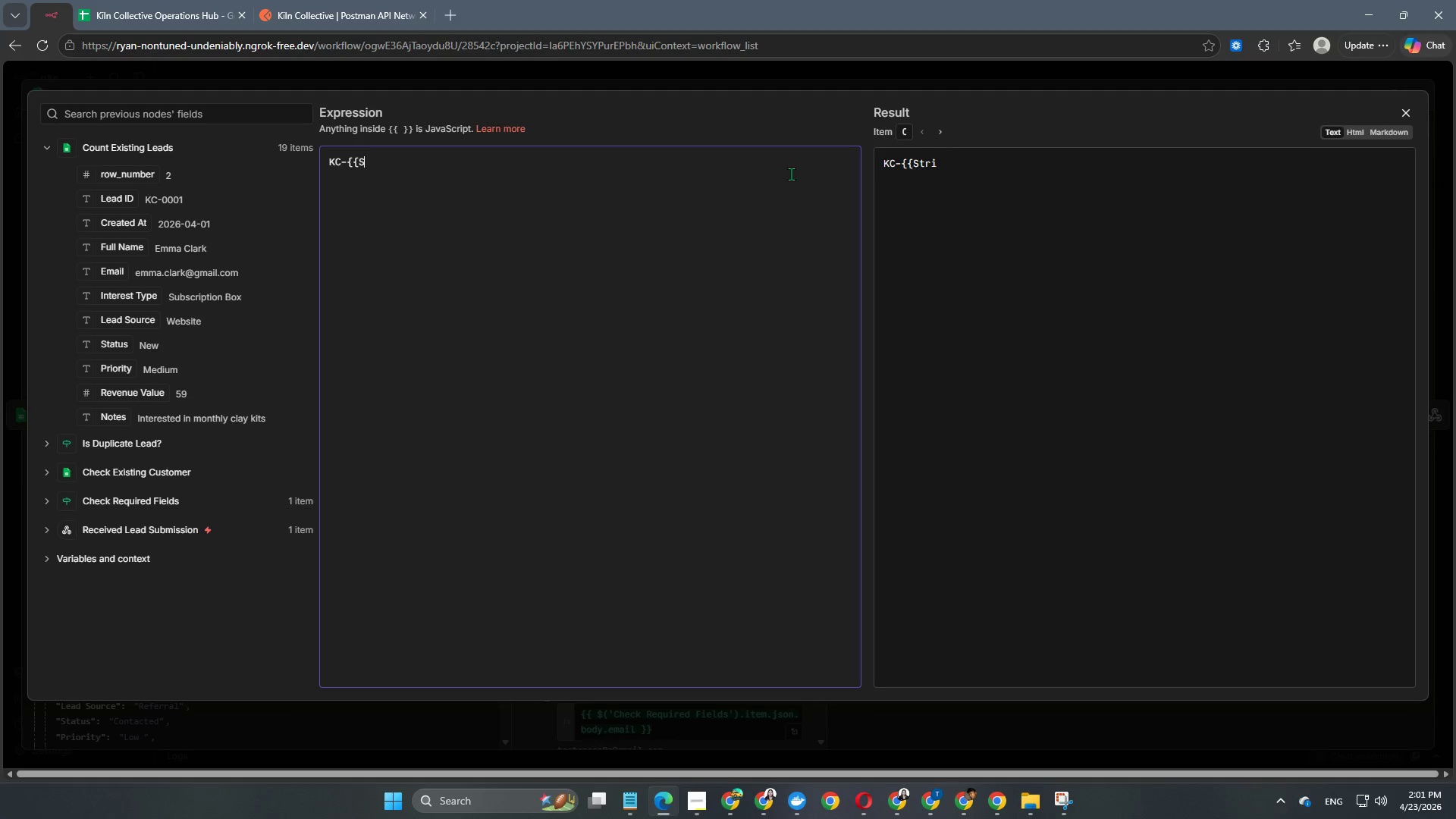 
key(Backspace)
 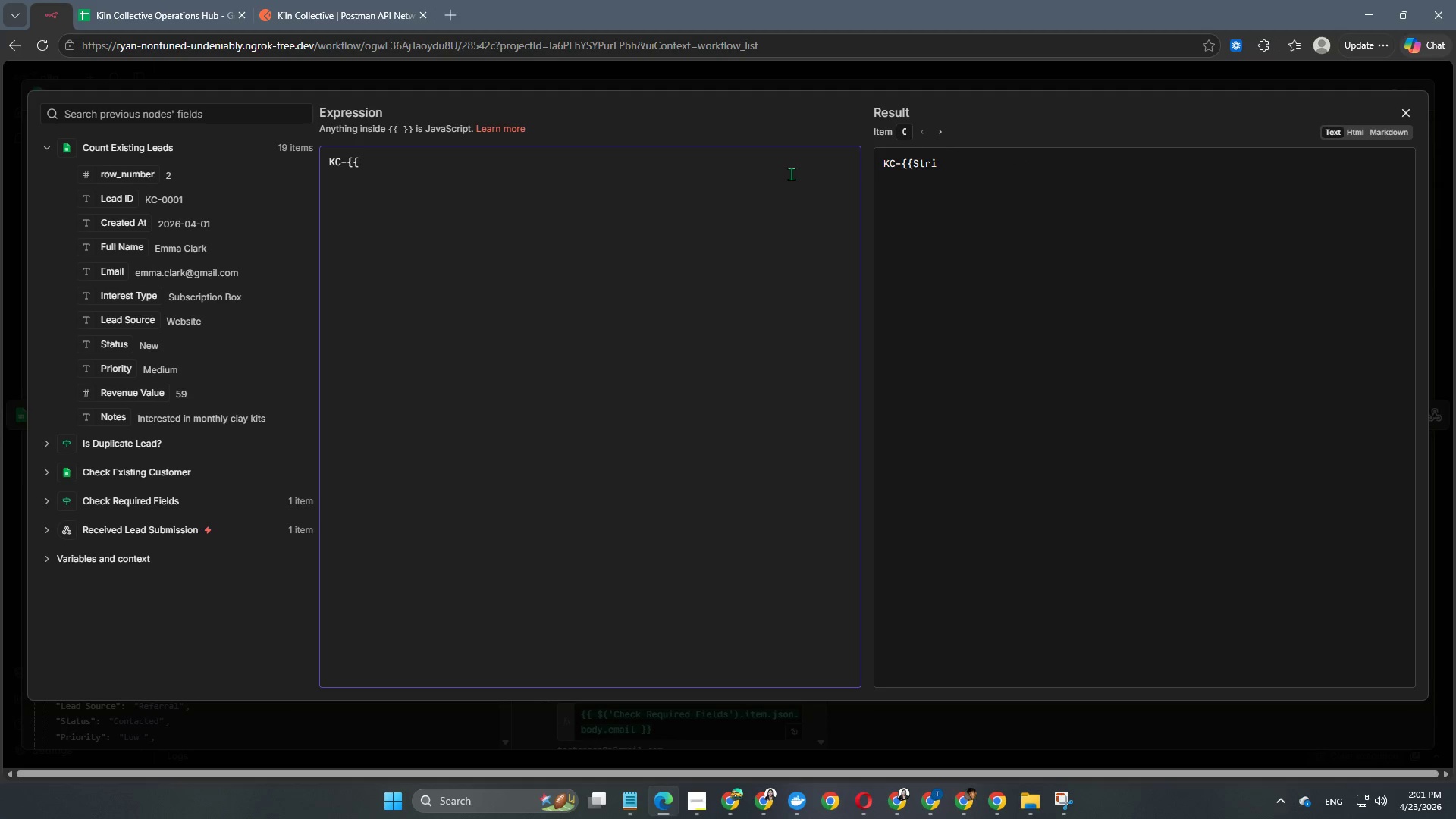 
key(Backspace)
 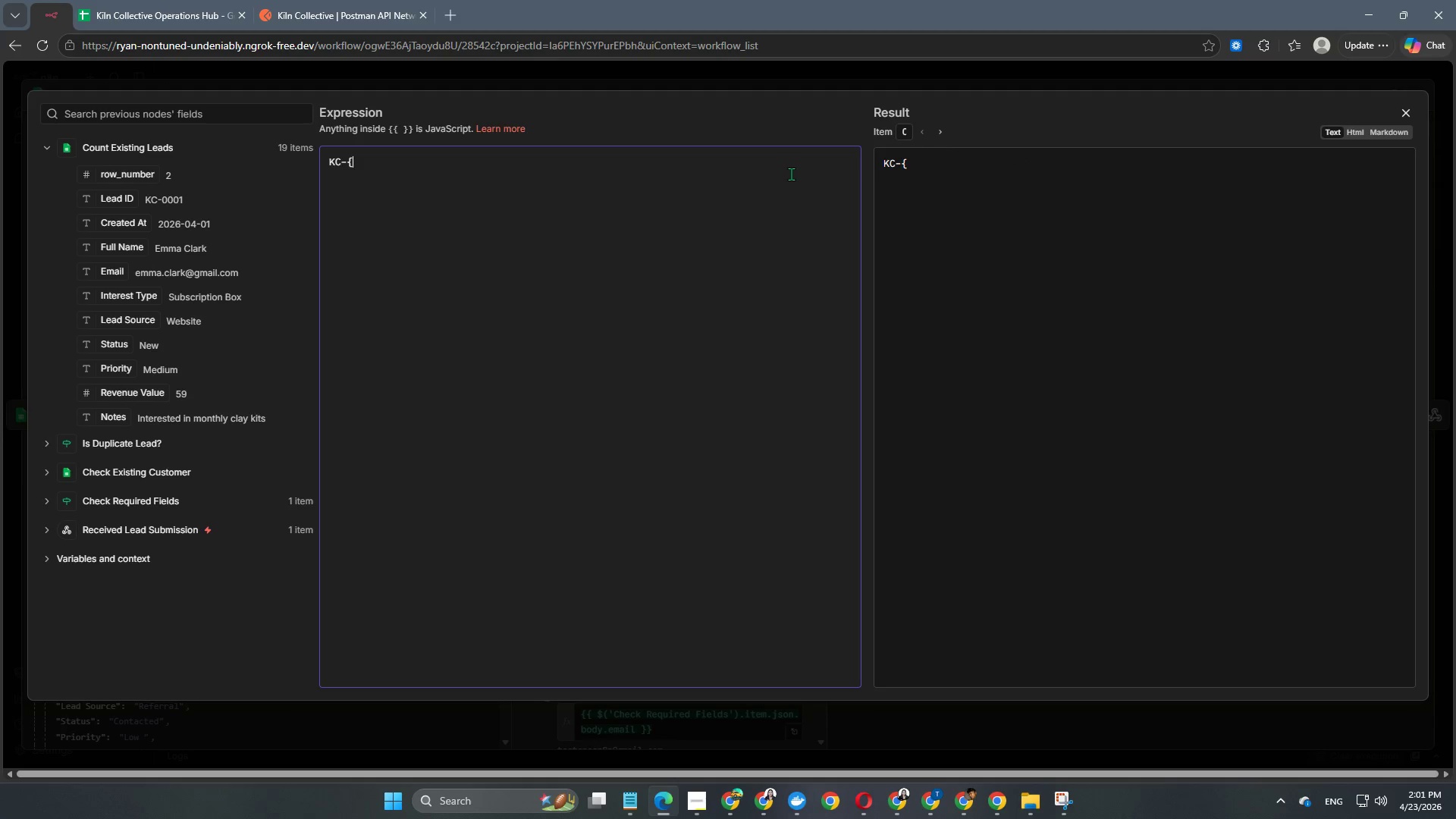 
key(Backspace)
 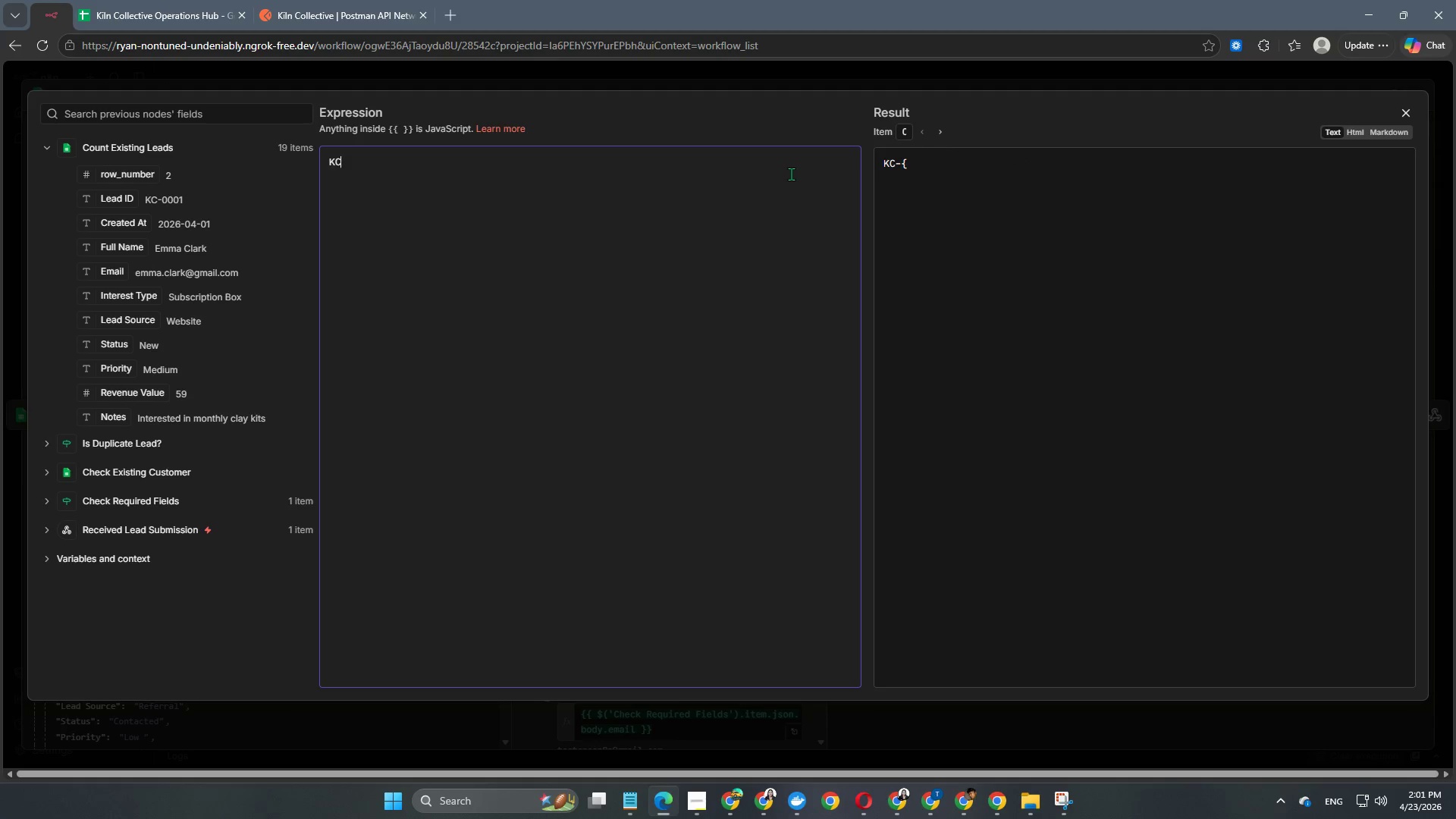 
key(Backspace)
 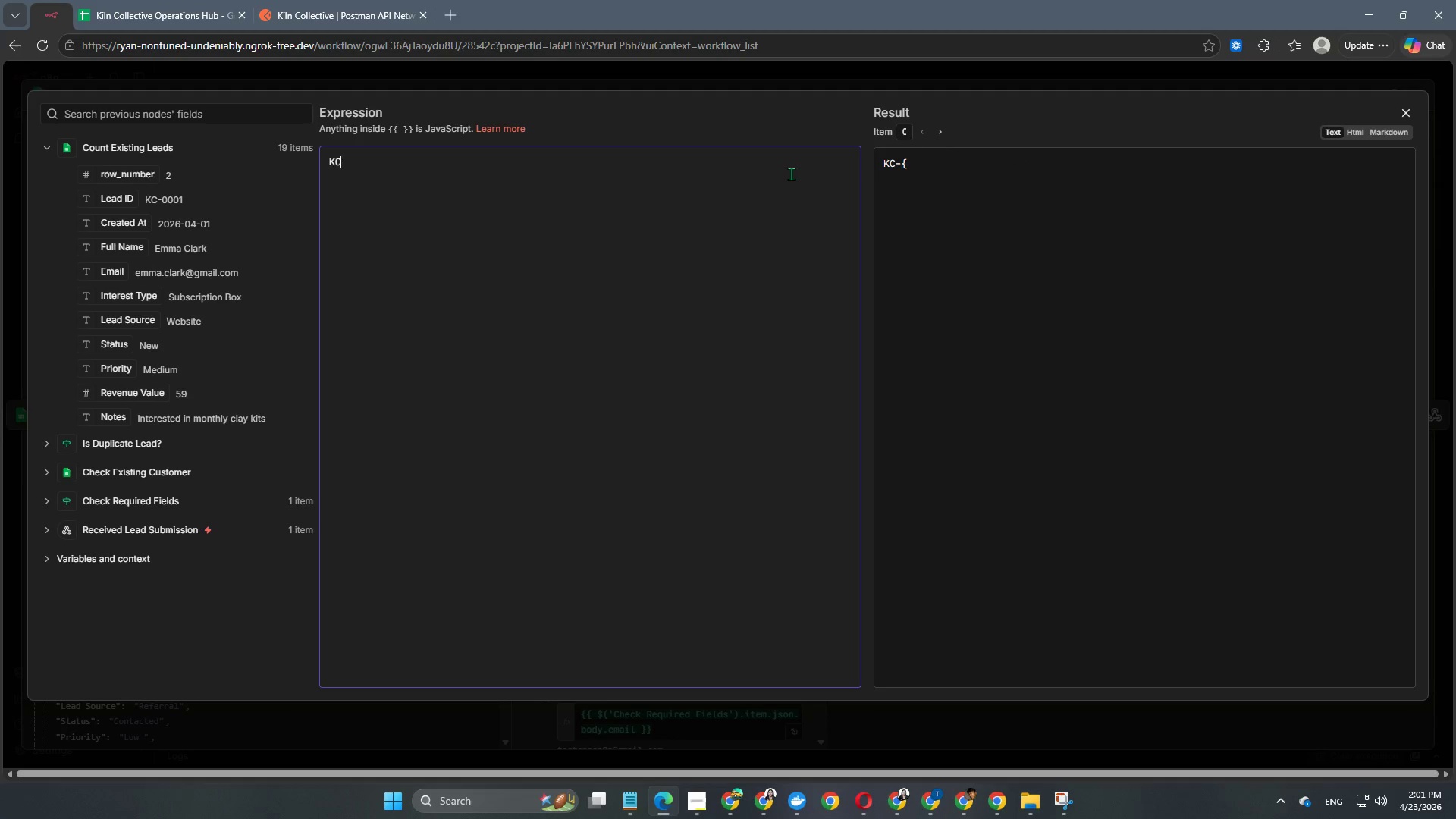 
key(Backspace)
 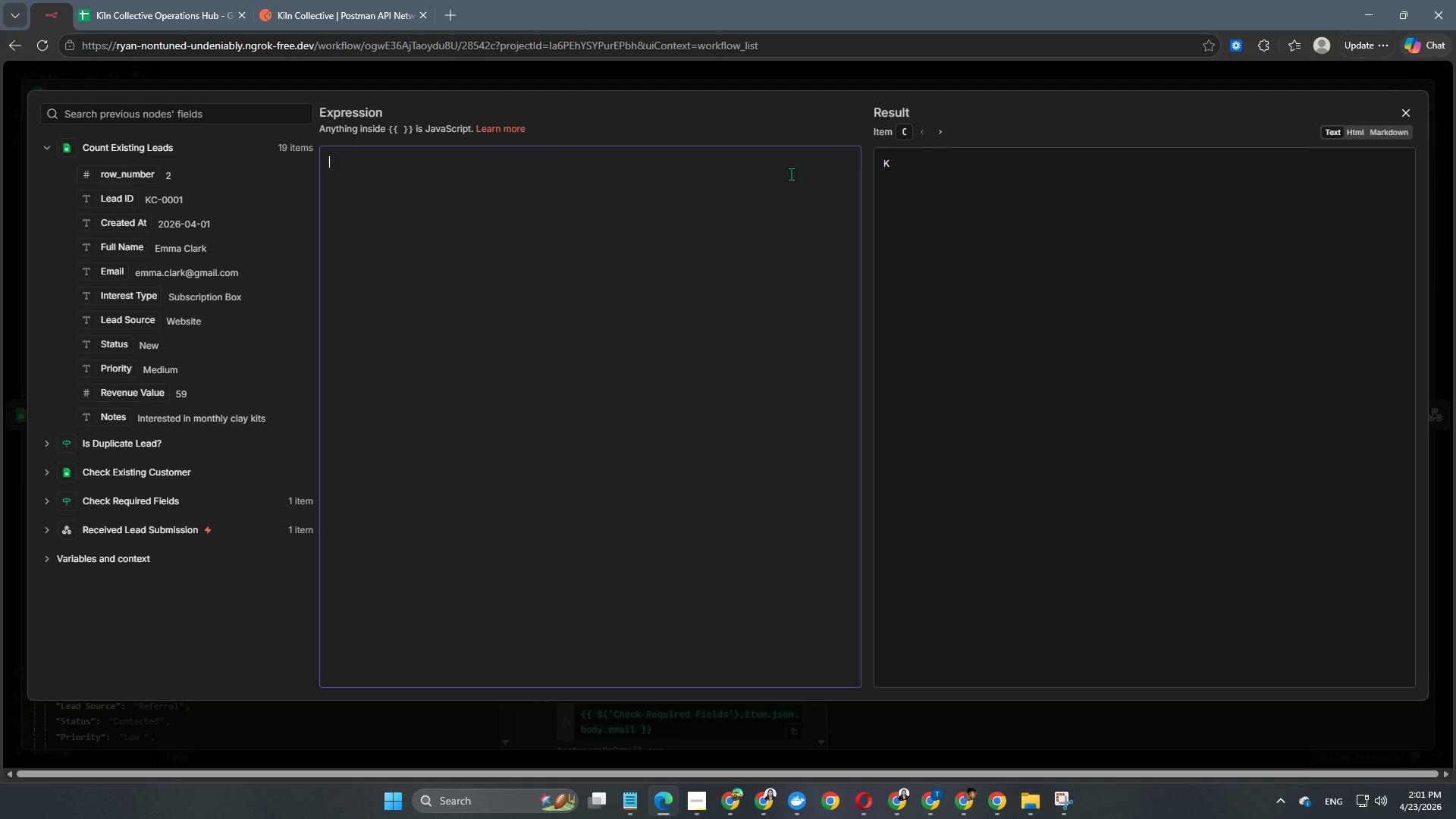 
key(Backspace)
 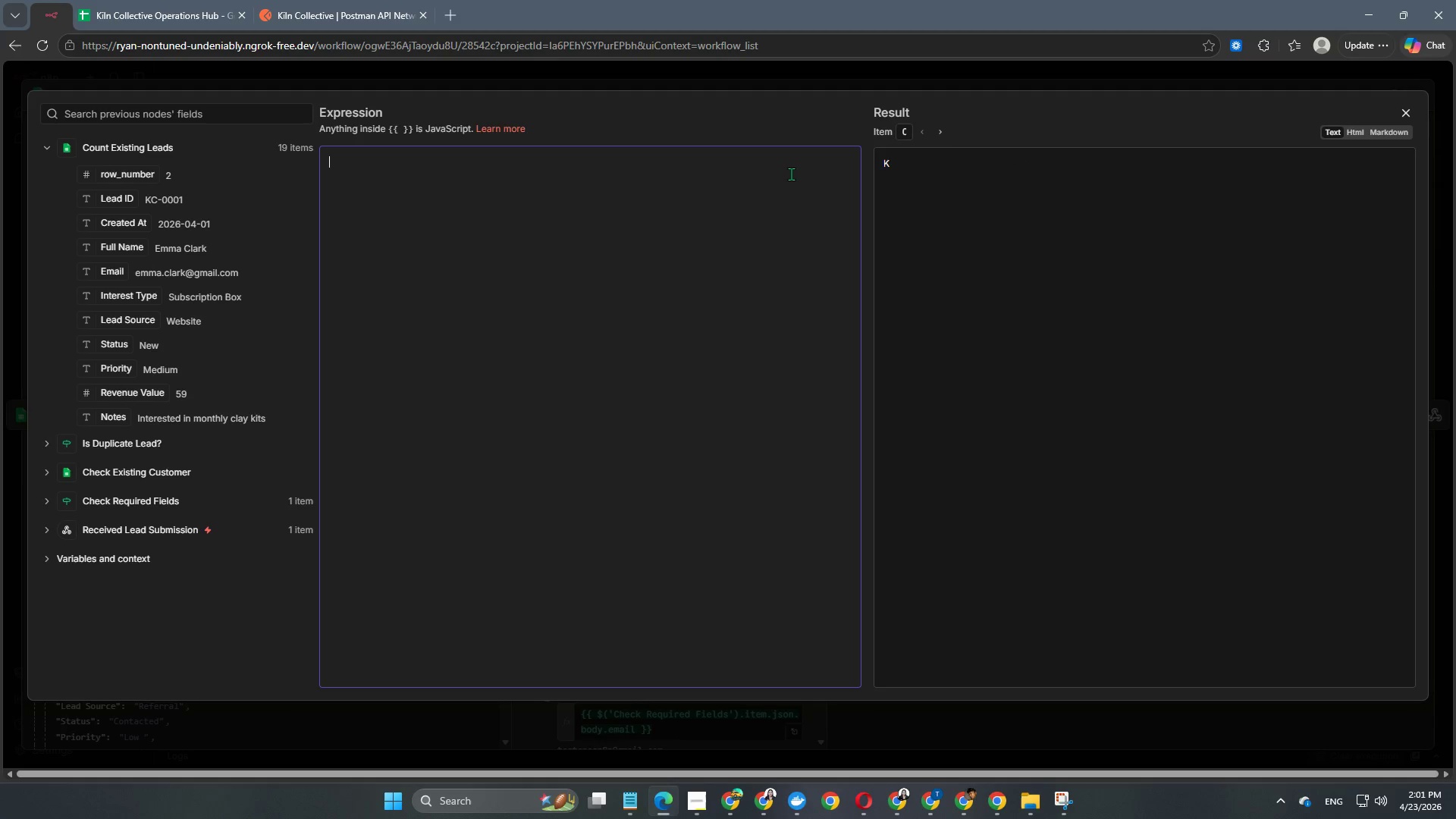 
key(Backspace)
 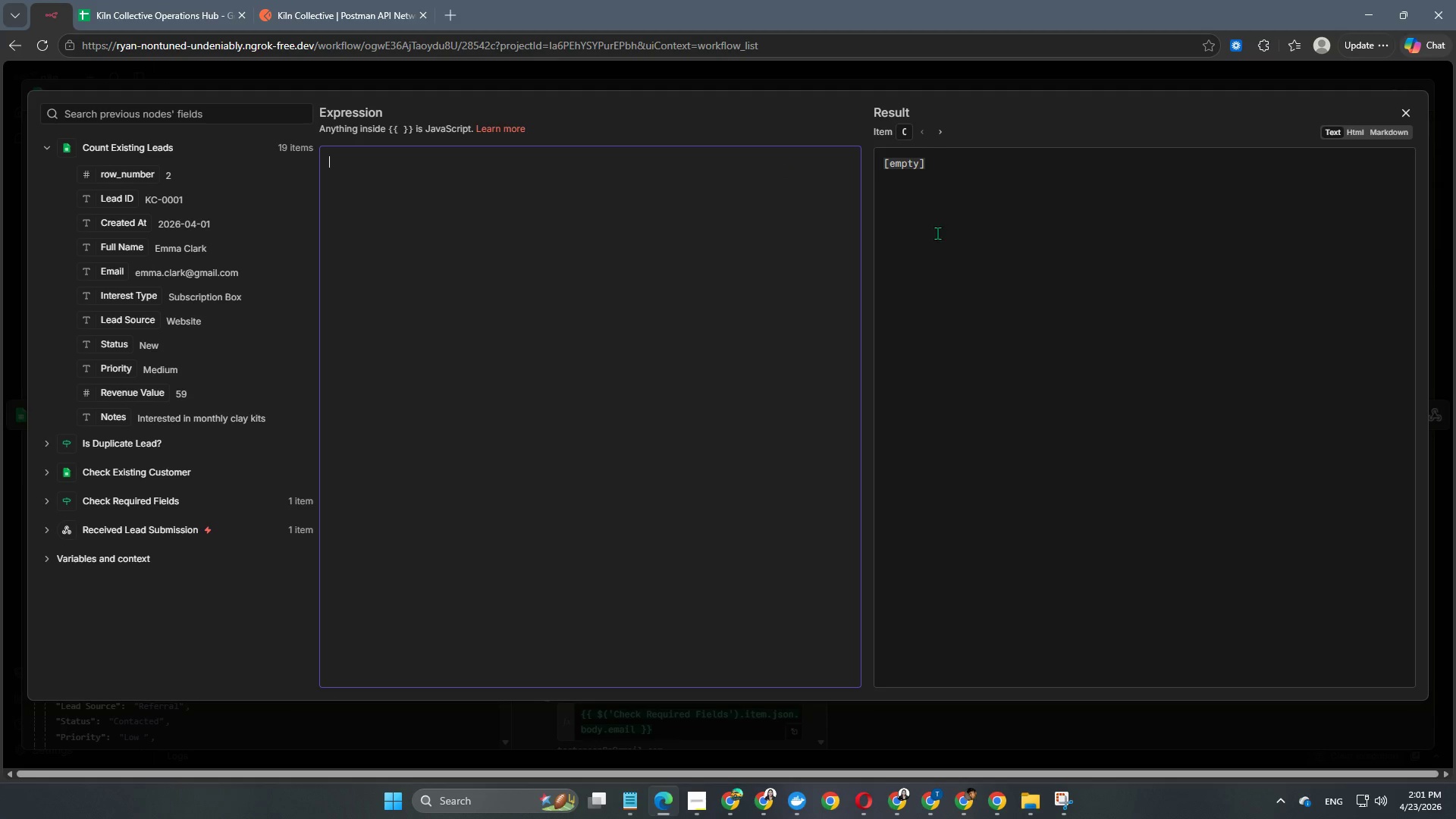 
wait(10.67)
 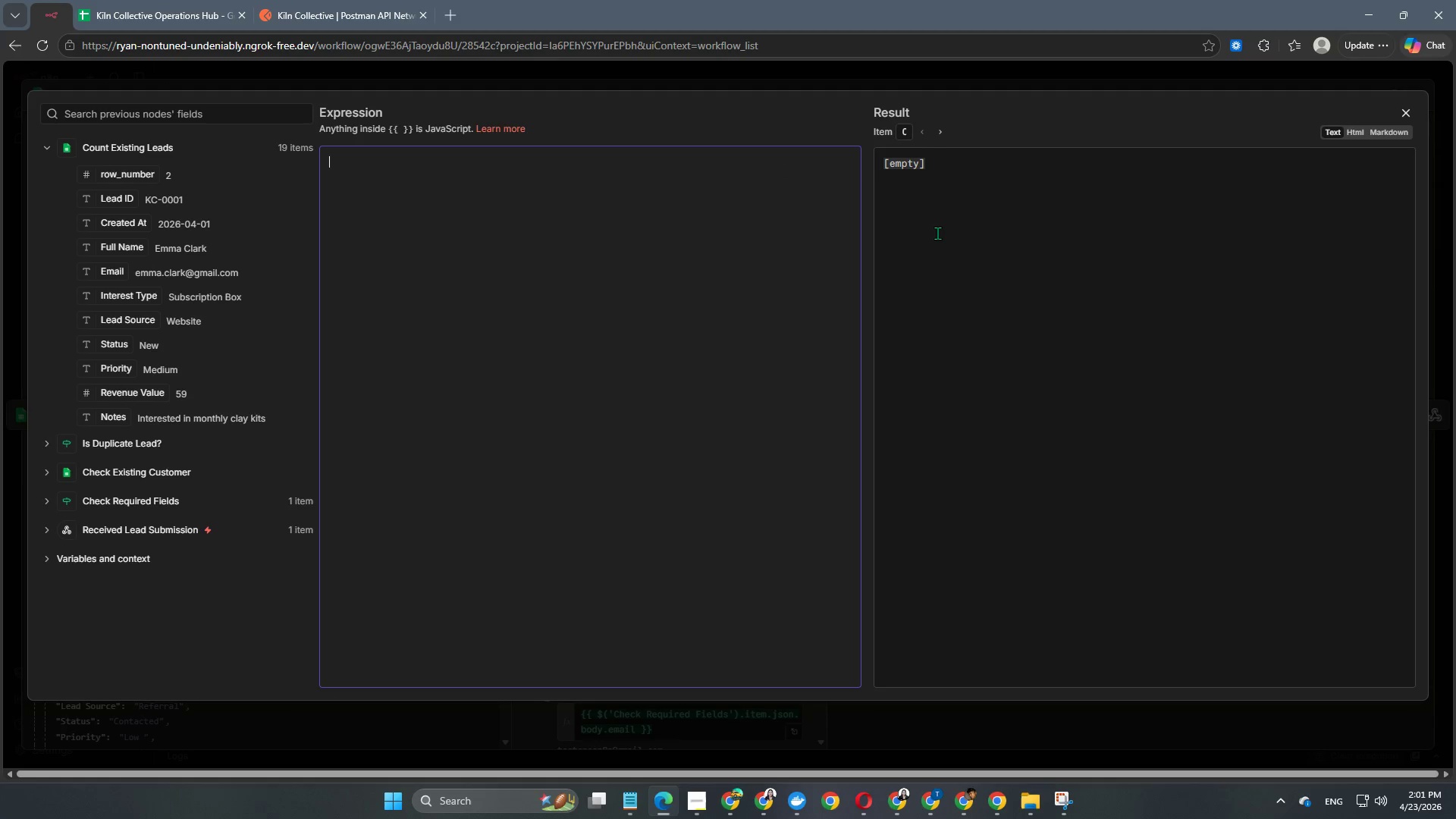 
type(KC-)
 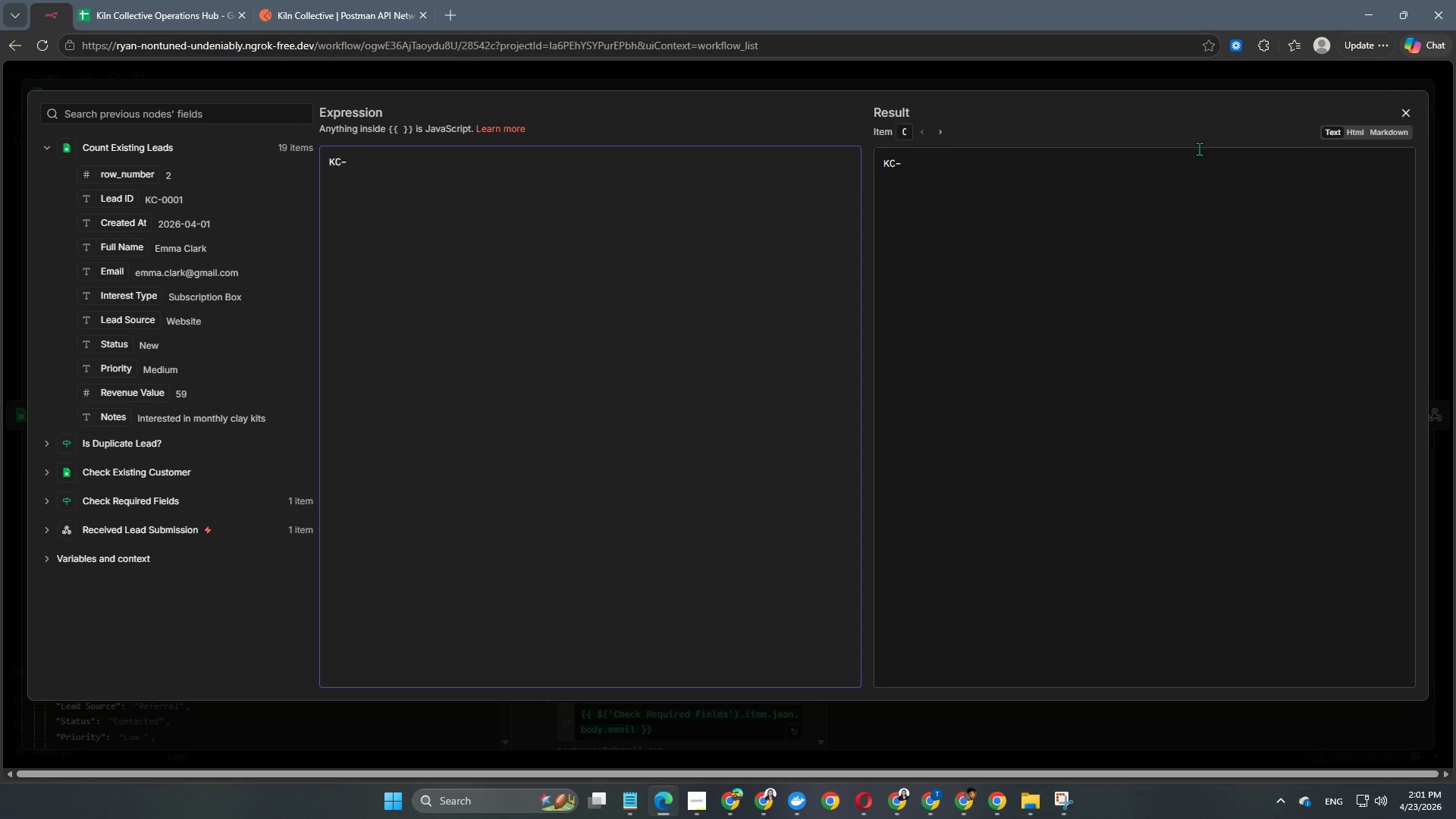 
type({{ )
key(Backspace)
type(String($items("Cpo)
key(Backspace)
key(Backspace)
type(ounbt)
key(Backspace)
key(Backspace)
type(t Existing Leads)
 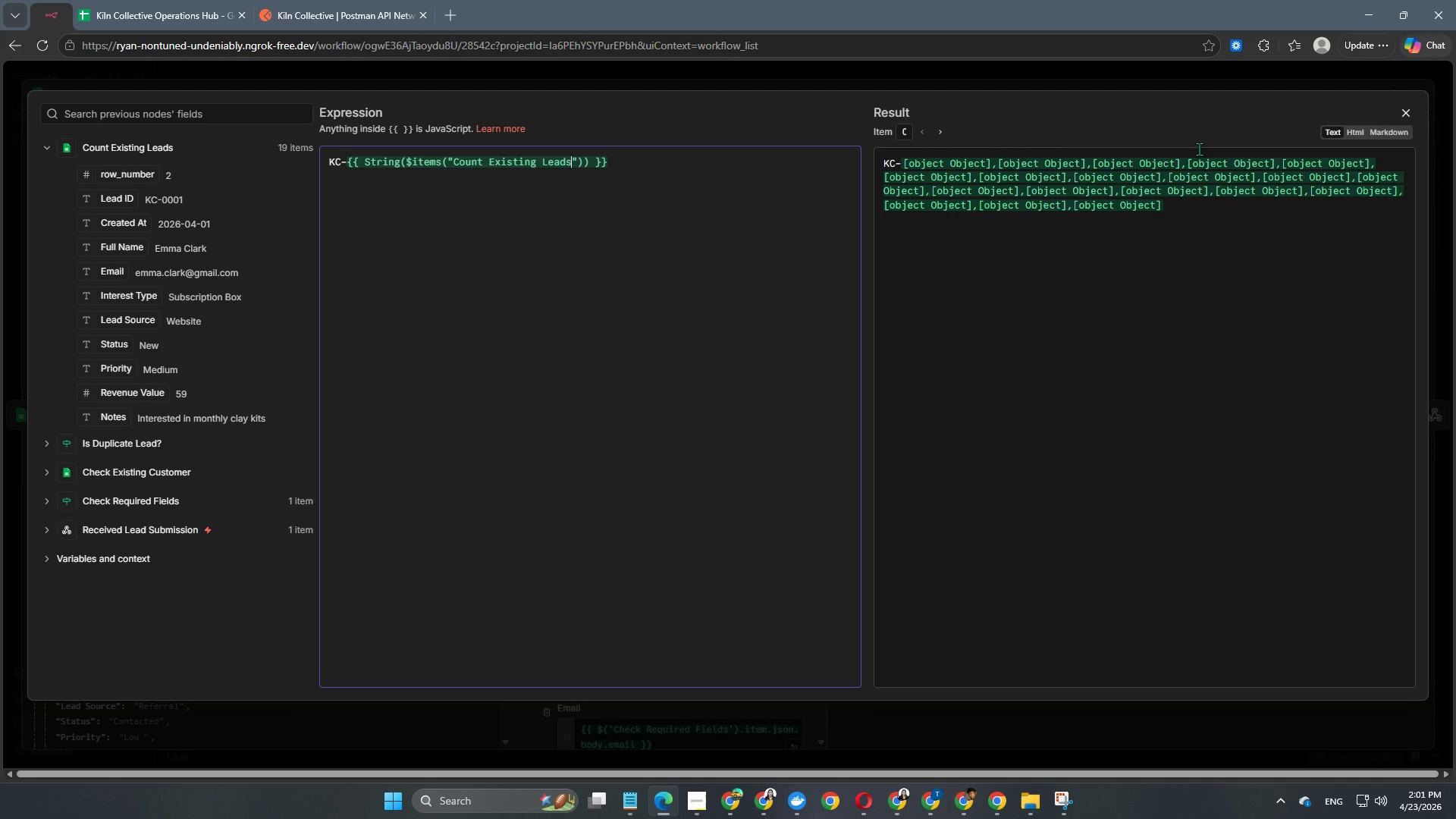 
key(ArrowRight)
 